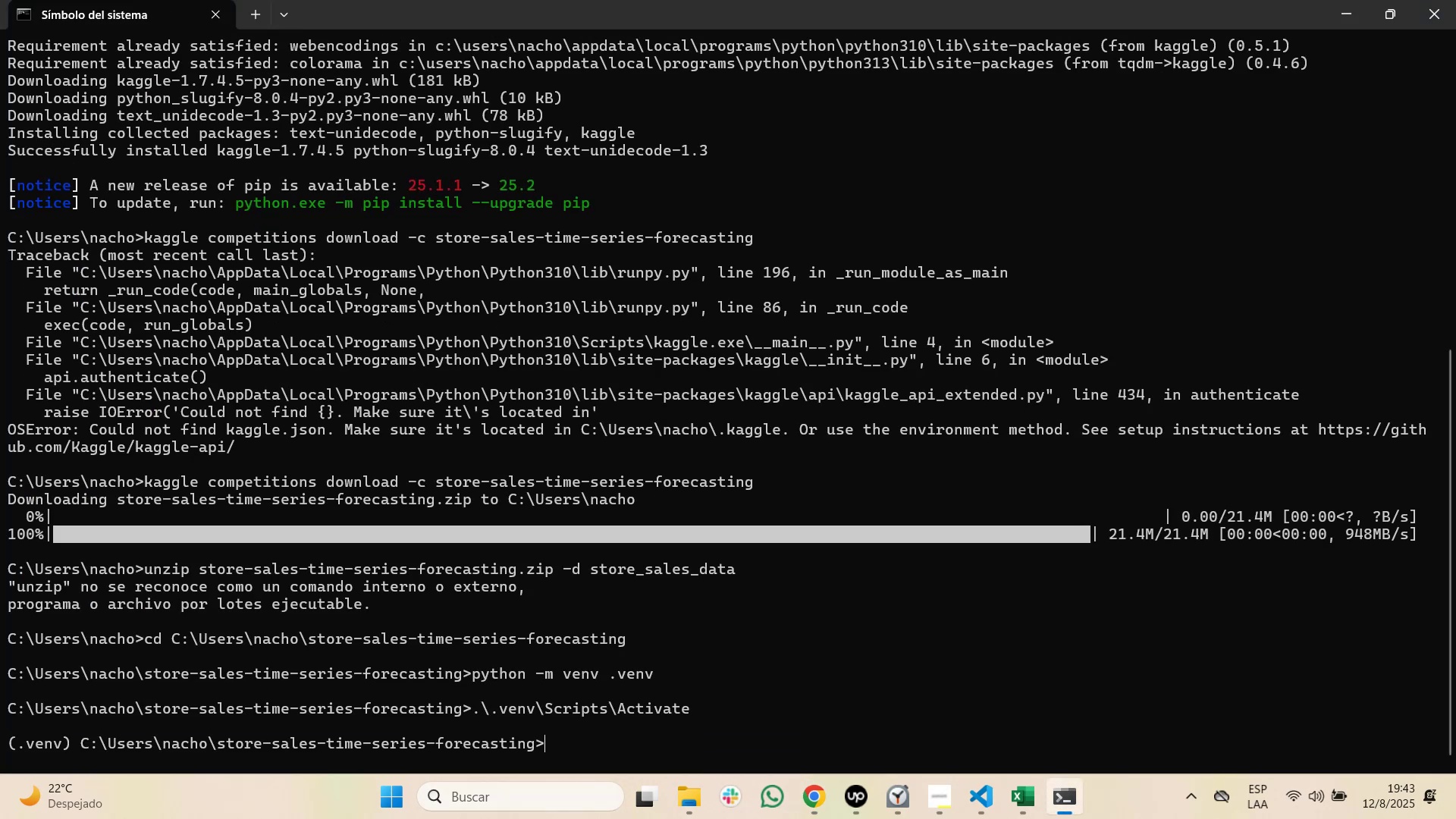 
key(Alt+AltLeft)
 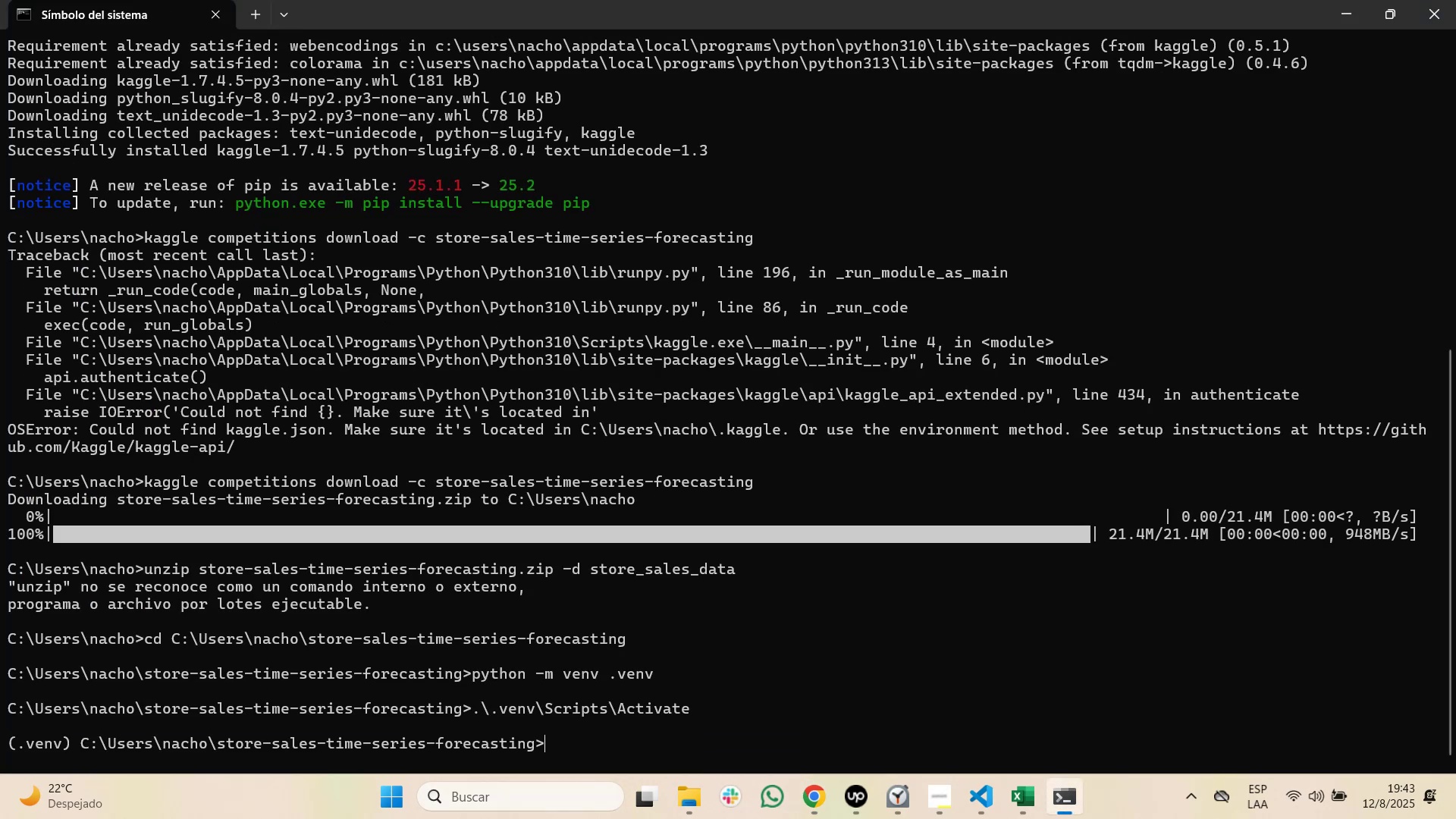 
key(Alt+Tab)
 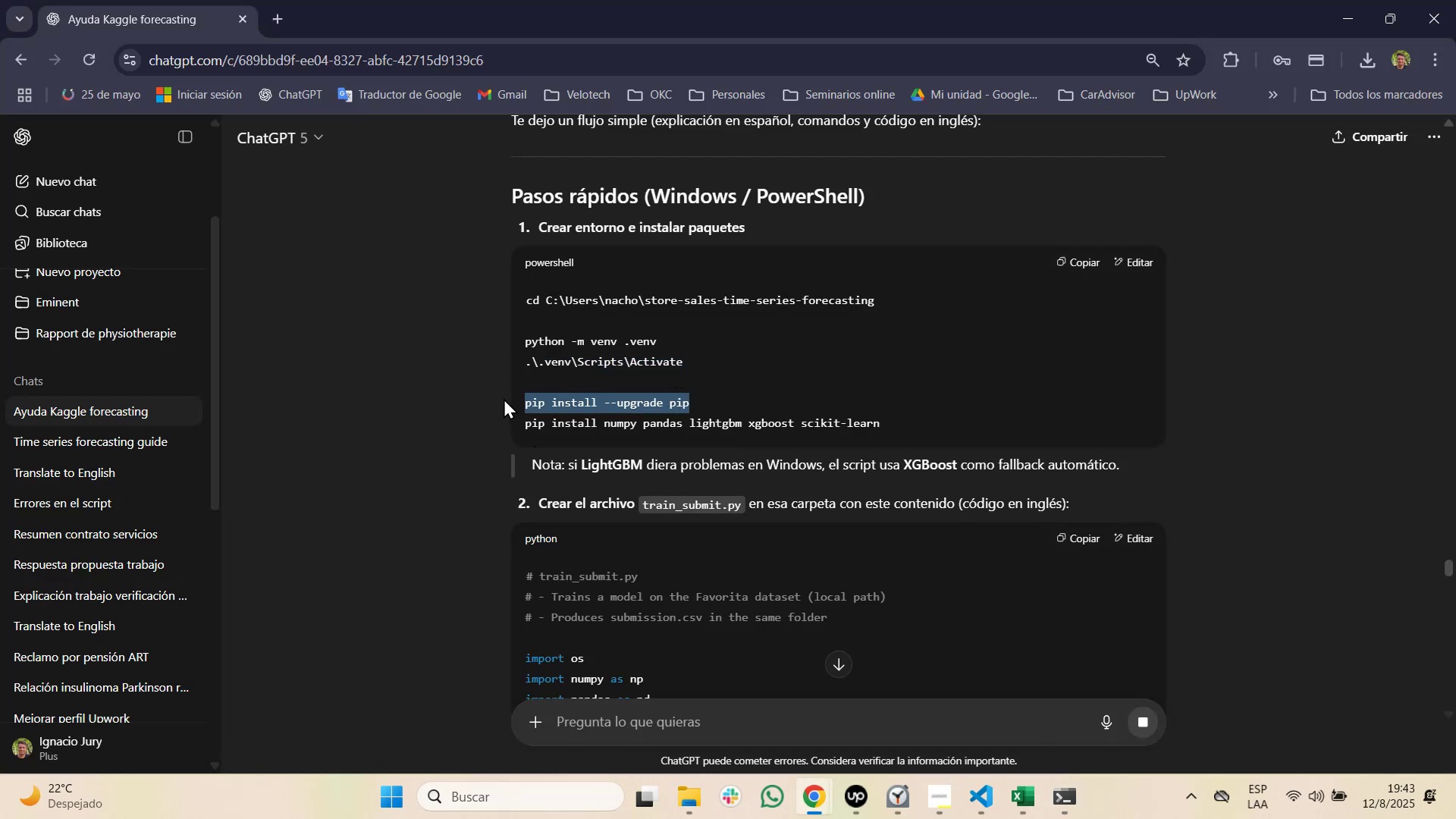 
wait(5.78)
 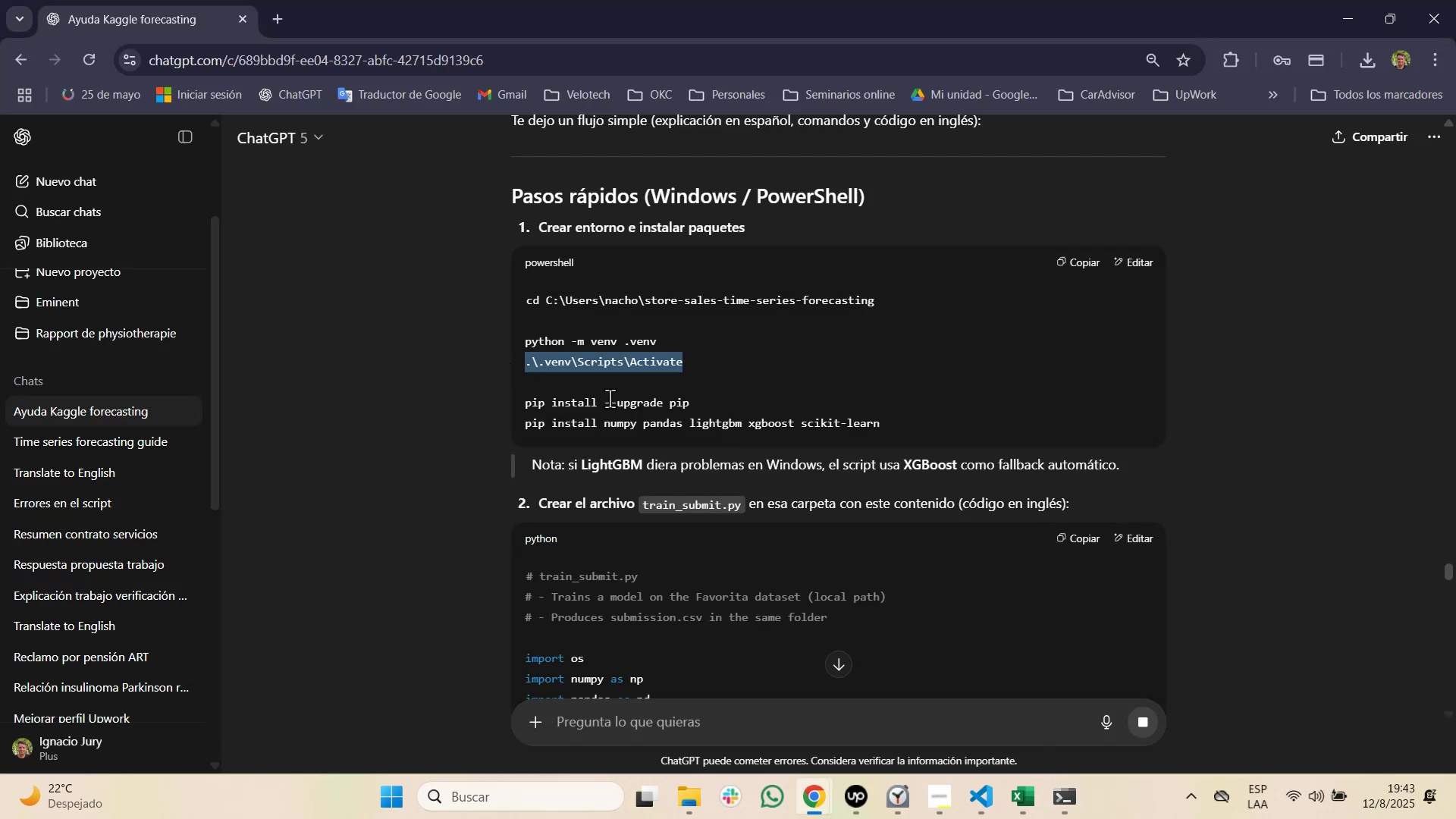 
key(Control+C)
 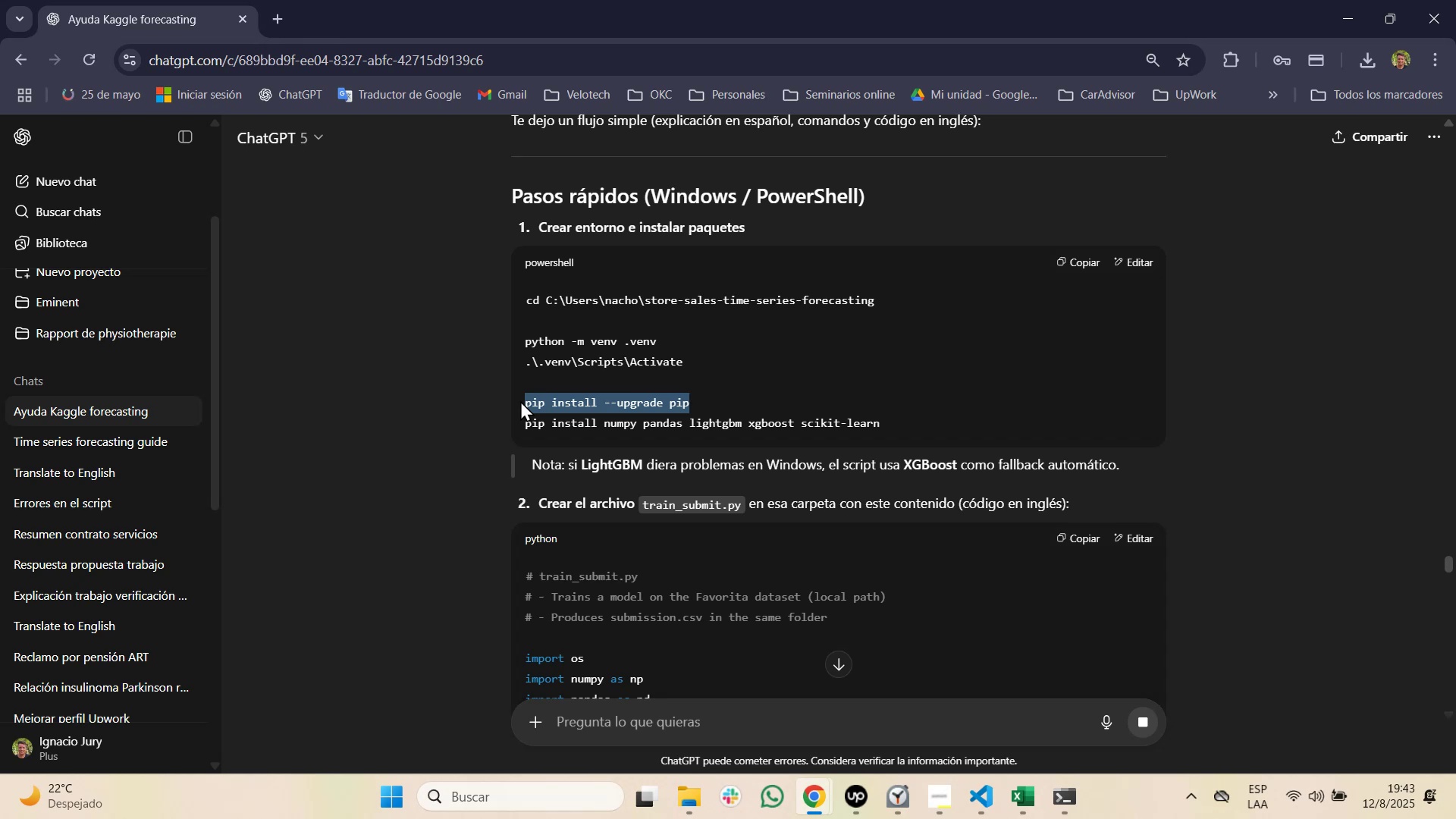 
key(Alt+AltLeft)
 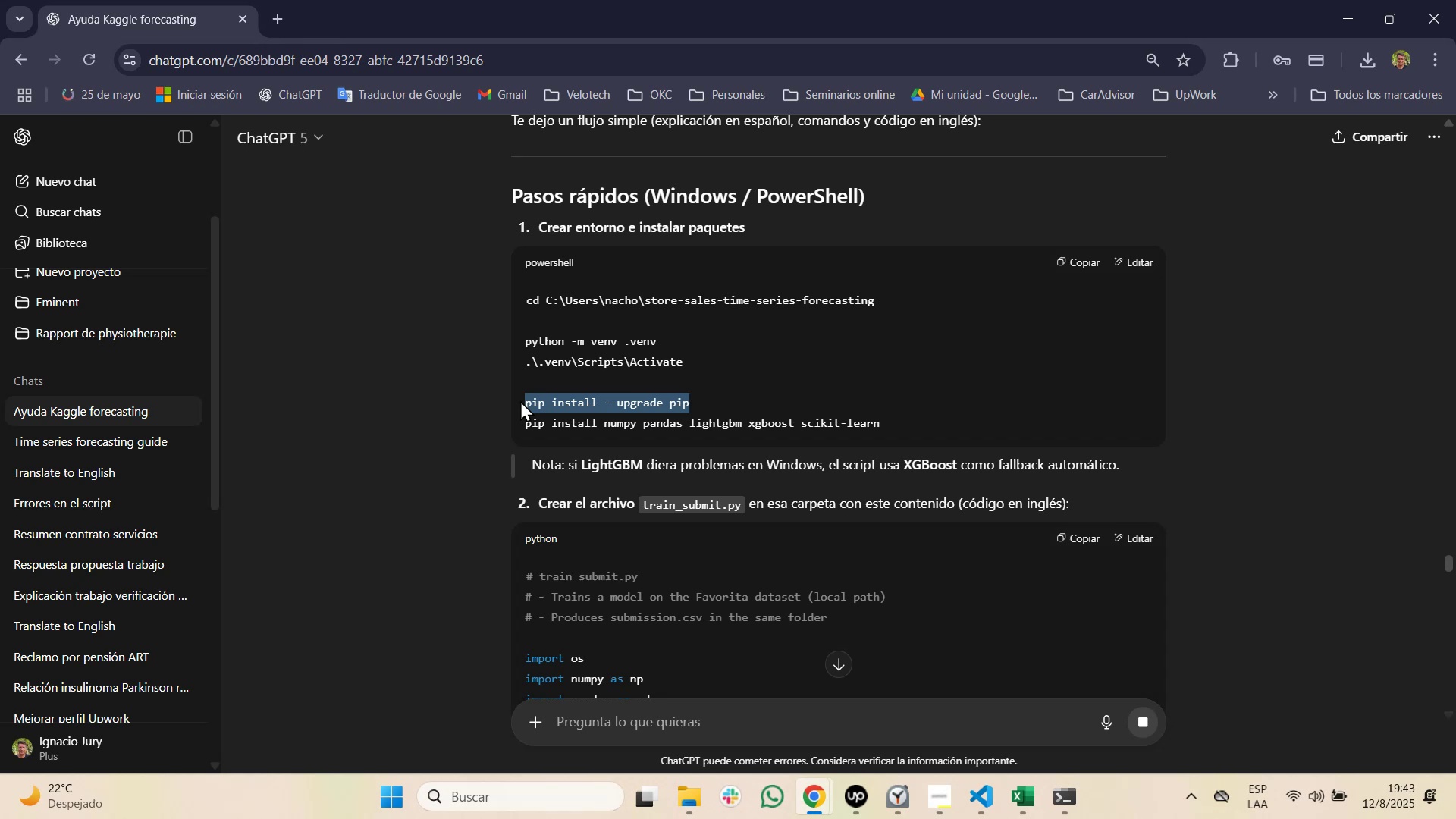 
key(Alt+Tab)
 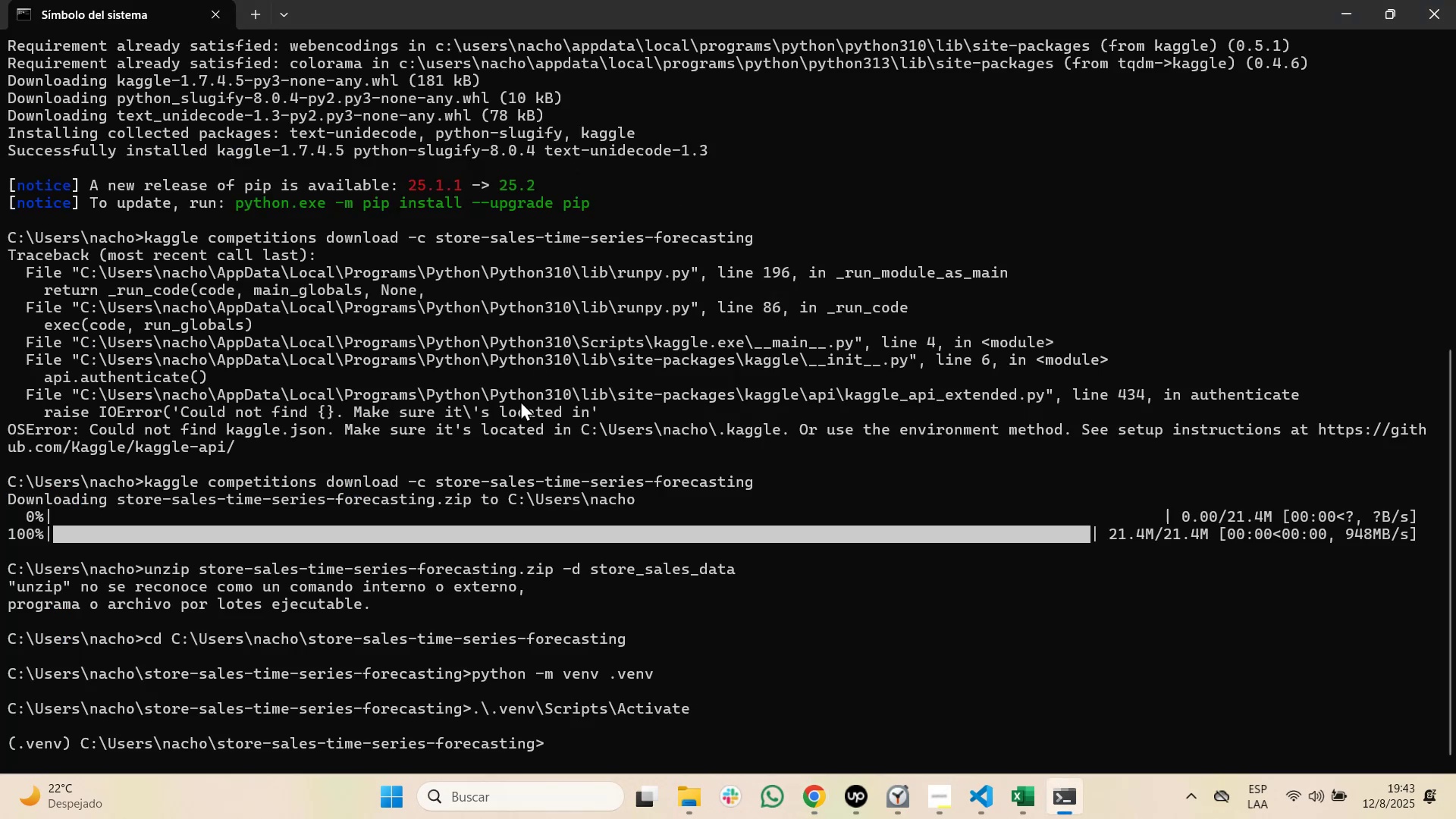 
right_click([520, 400])
 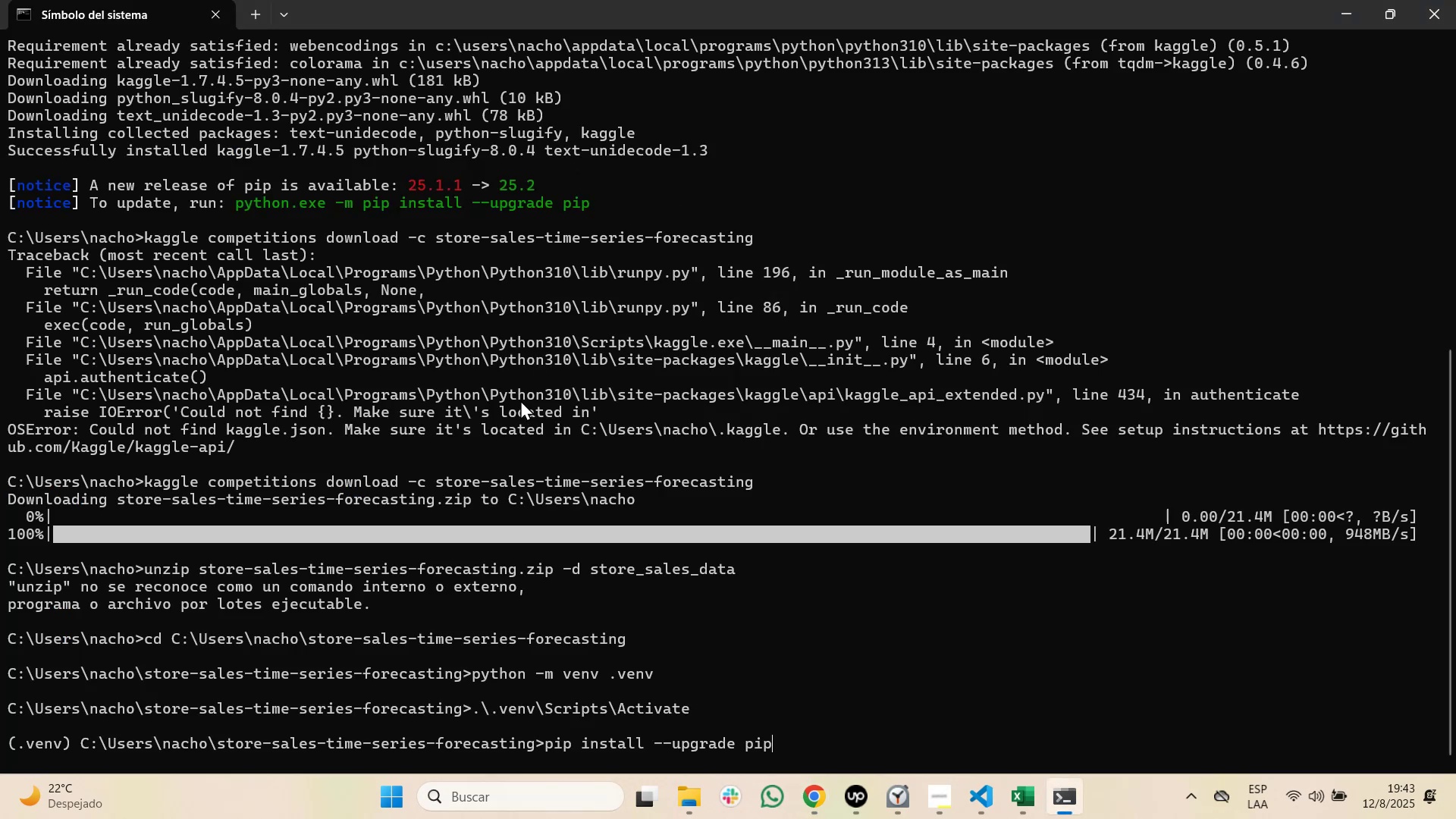 
key(Enter)
 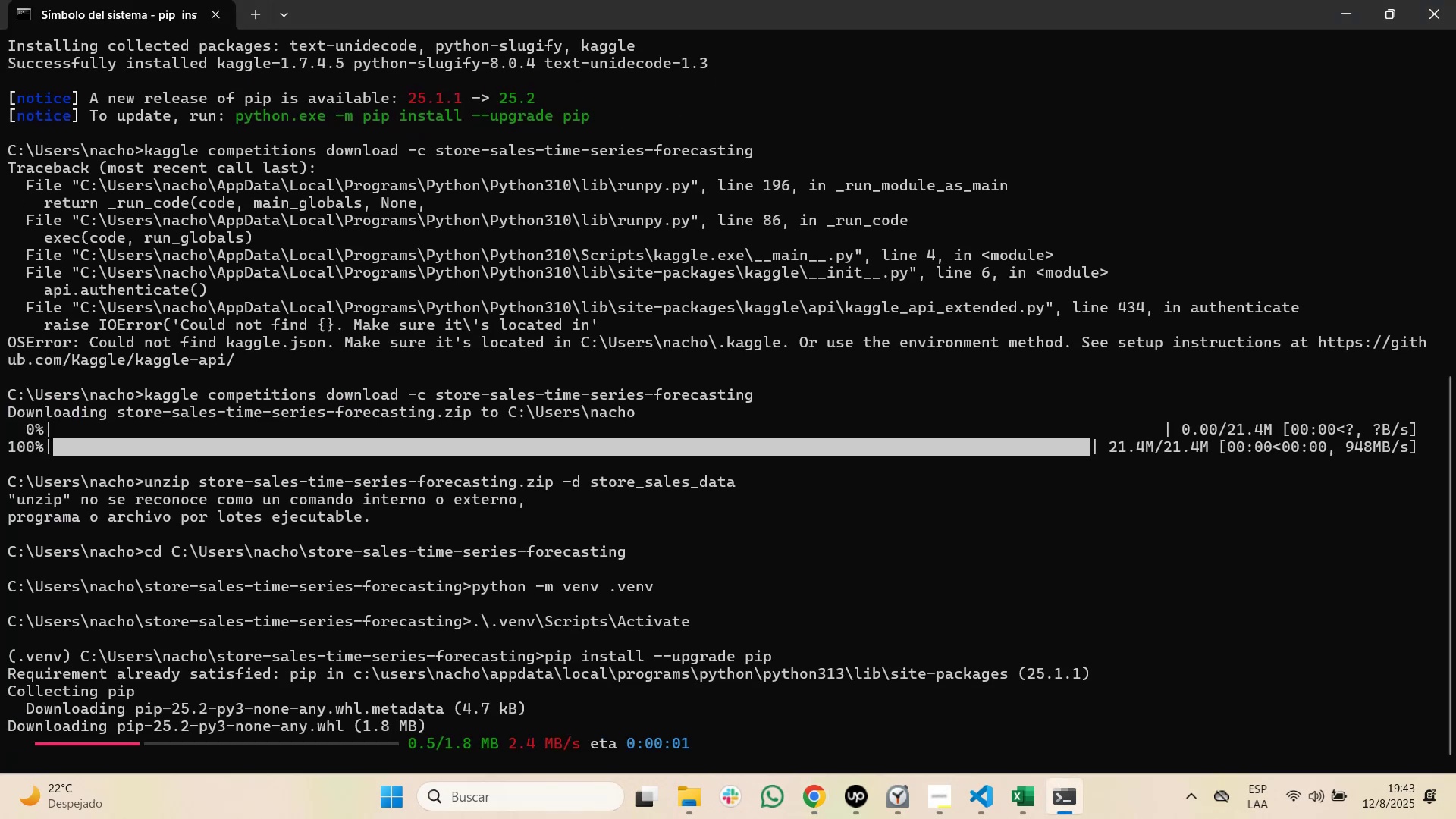 
key(Alt+AltLeft)
 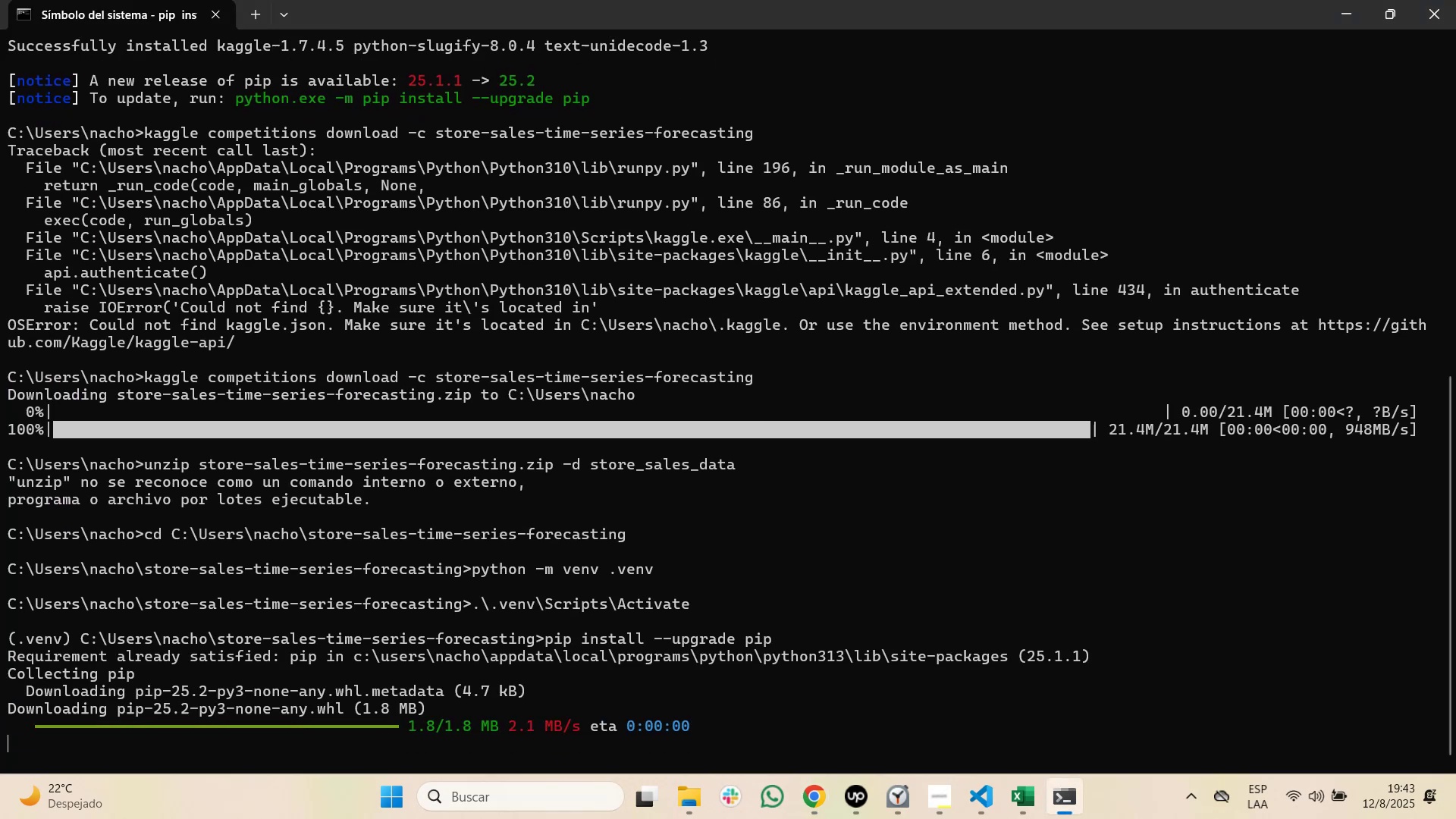 
key(Alt+Tab)
 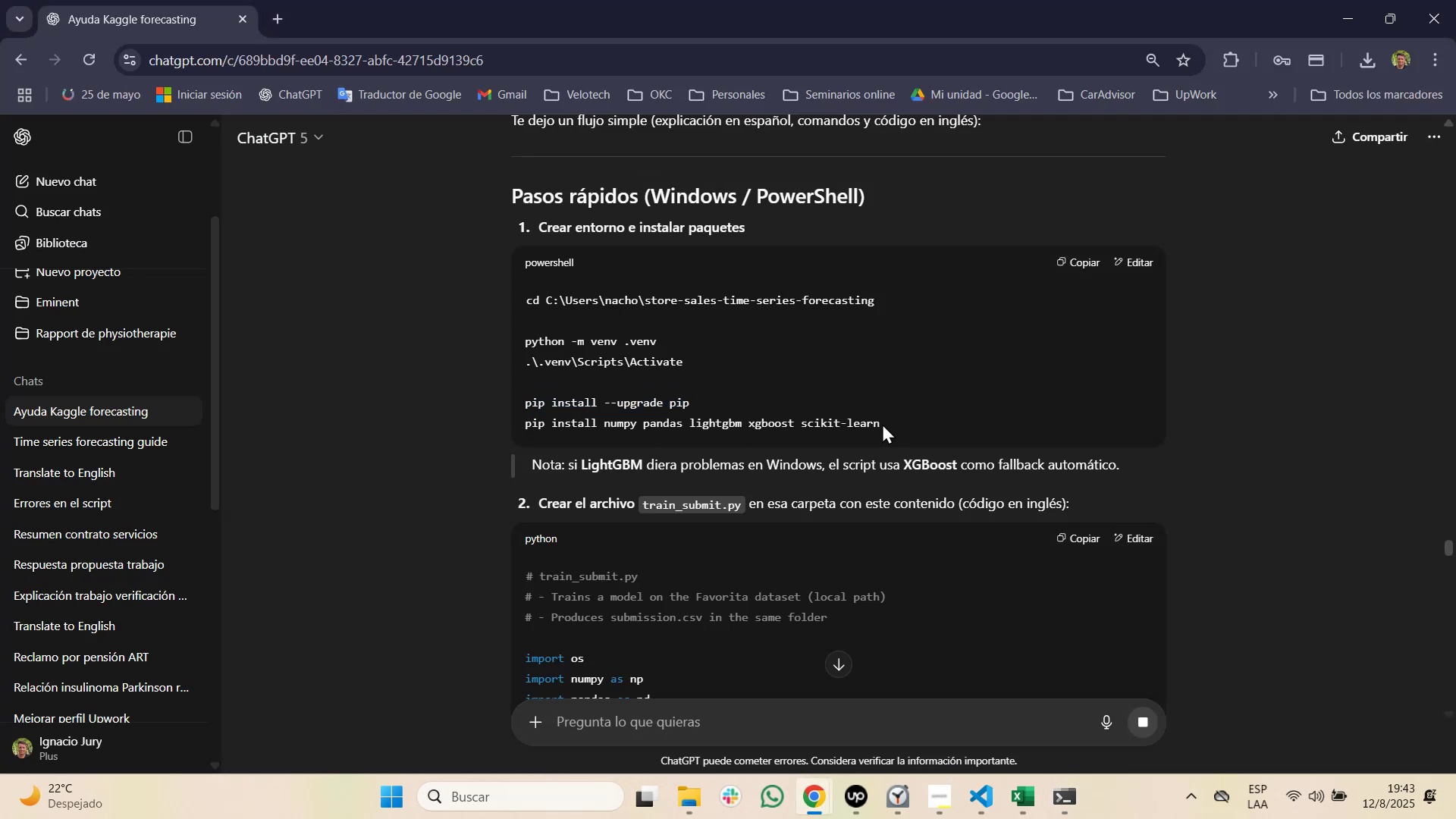 
wait(9.21)
 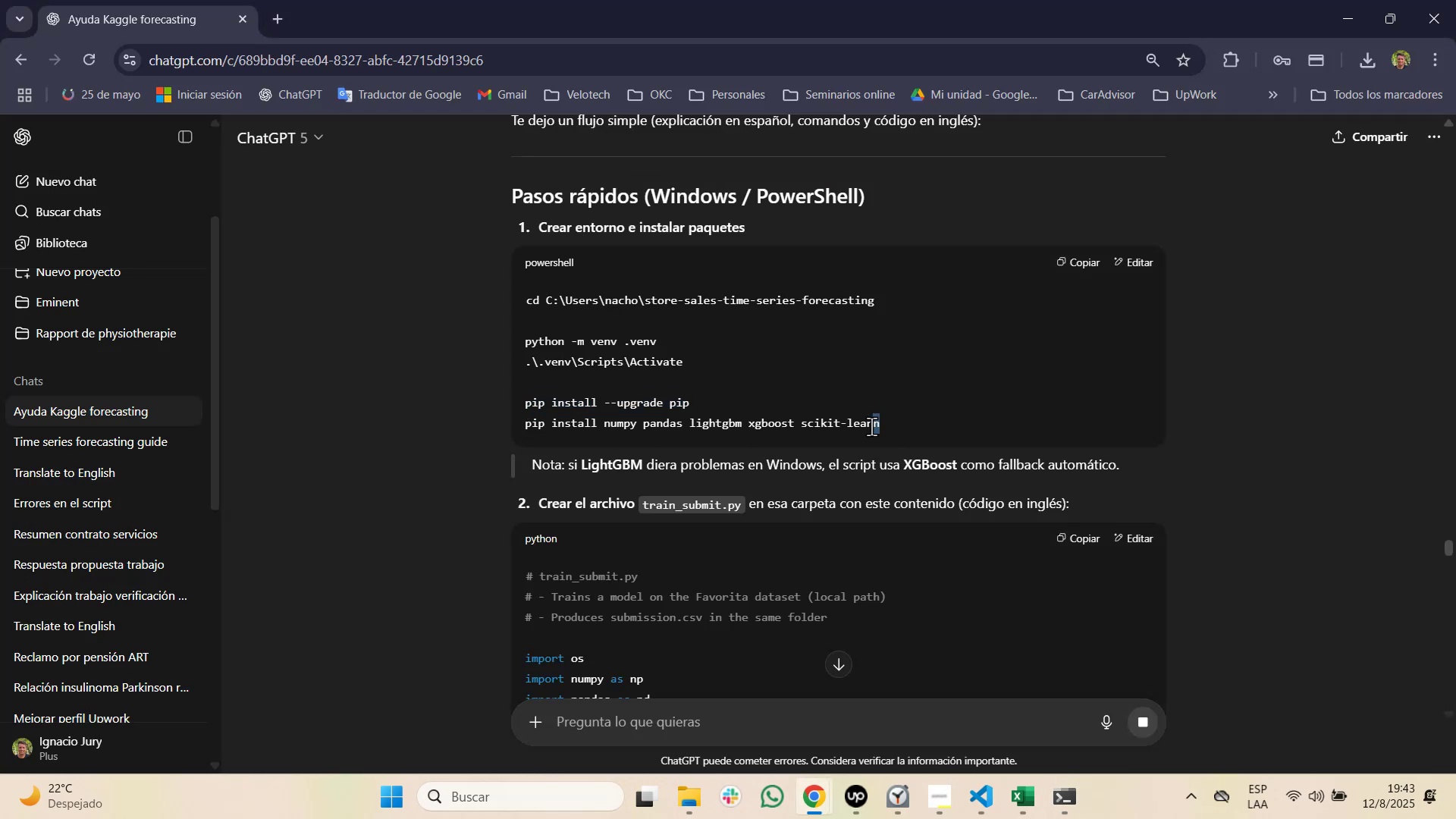 
key(Control+C)
 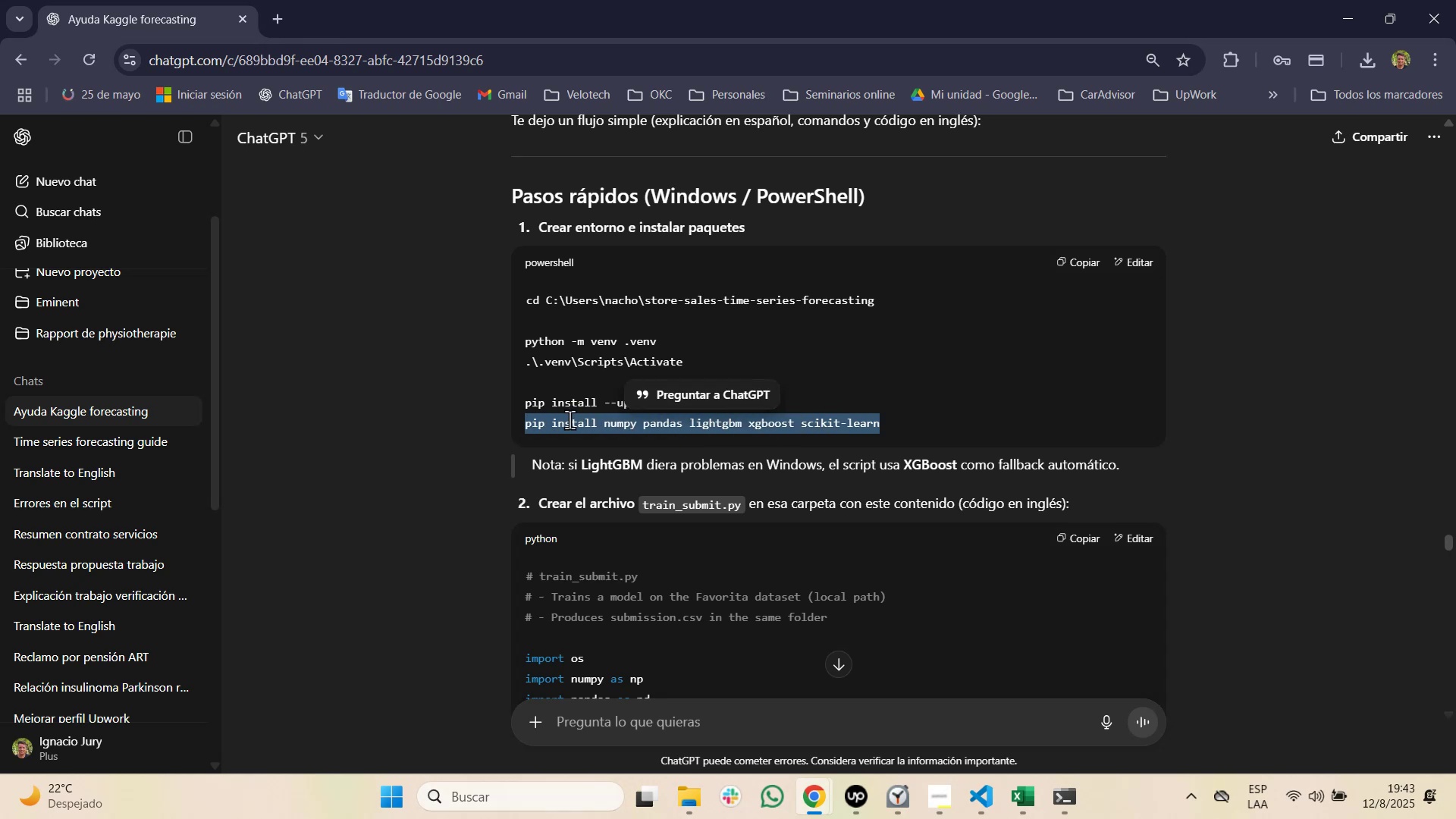 
key(Alt+AltLeft)
 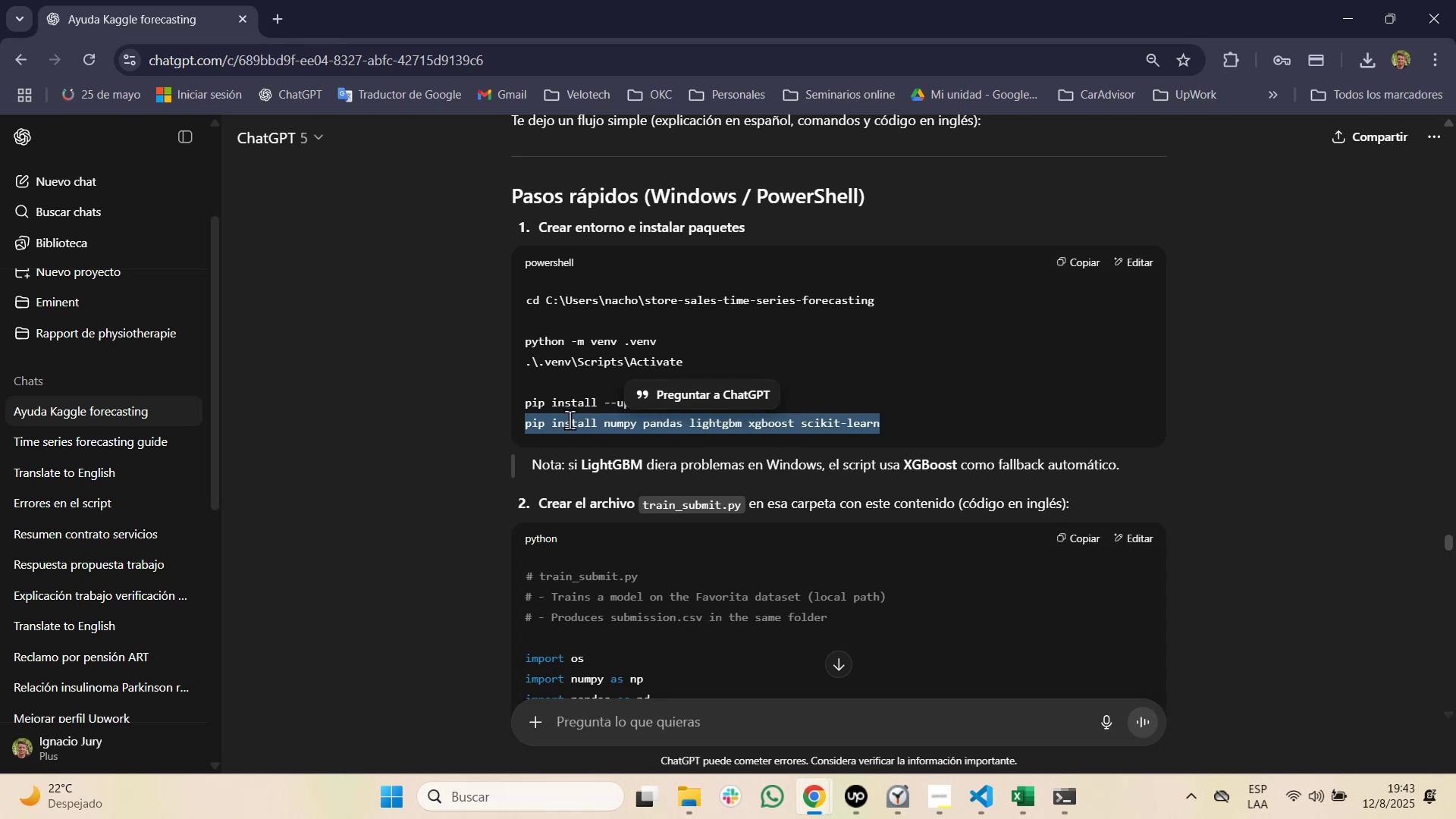 
key(Alt+Tab)
 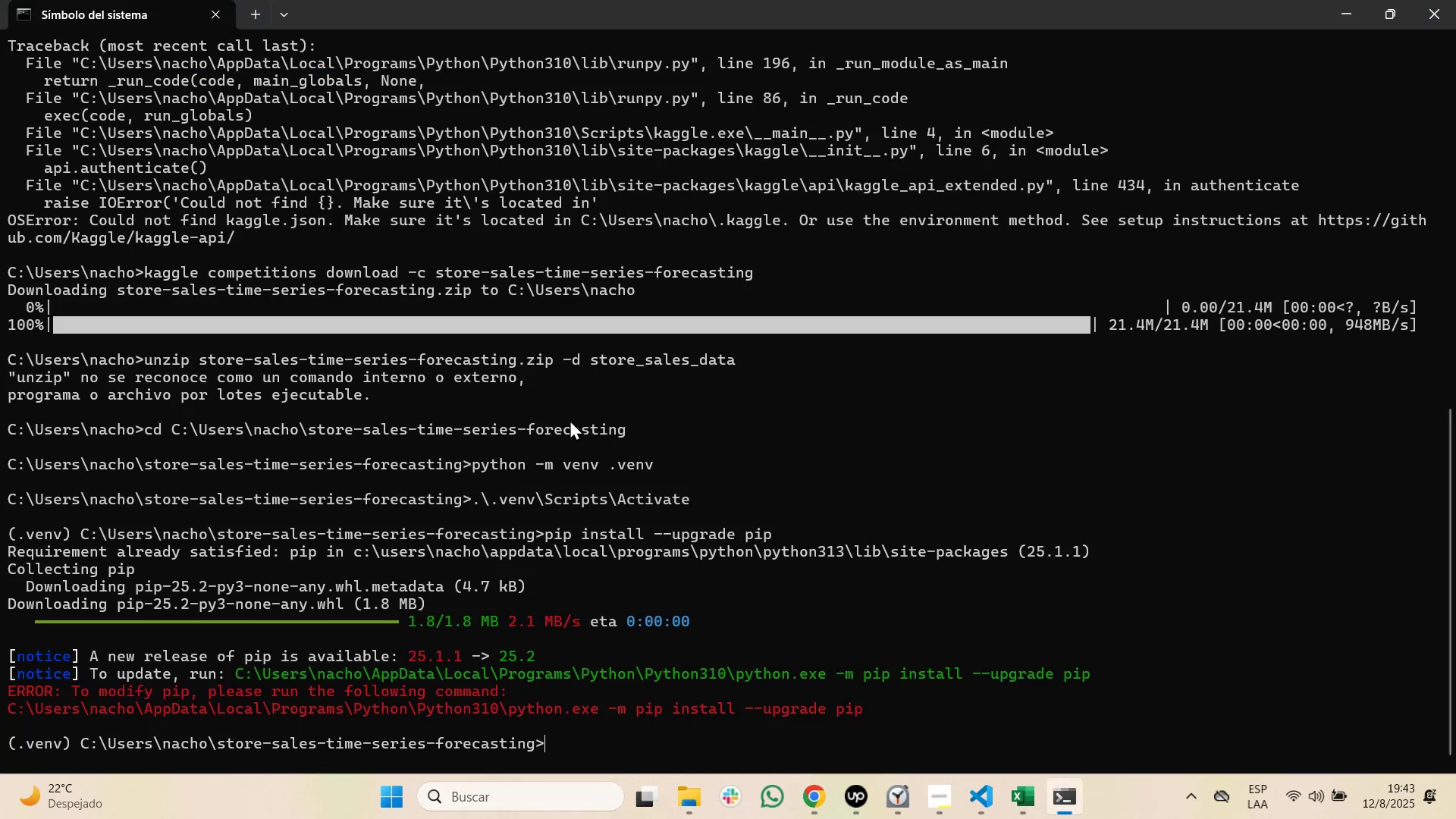 
right_click([570, 419])
 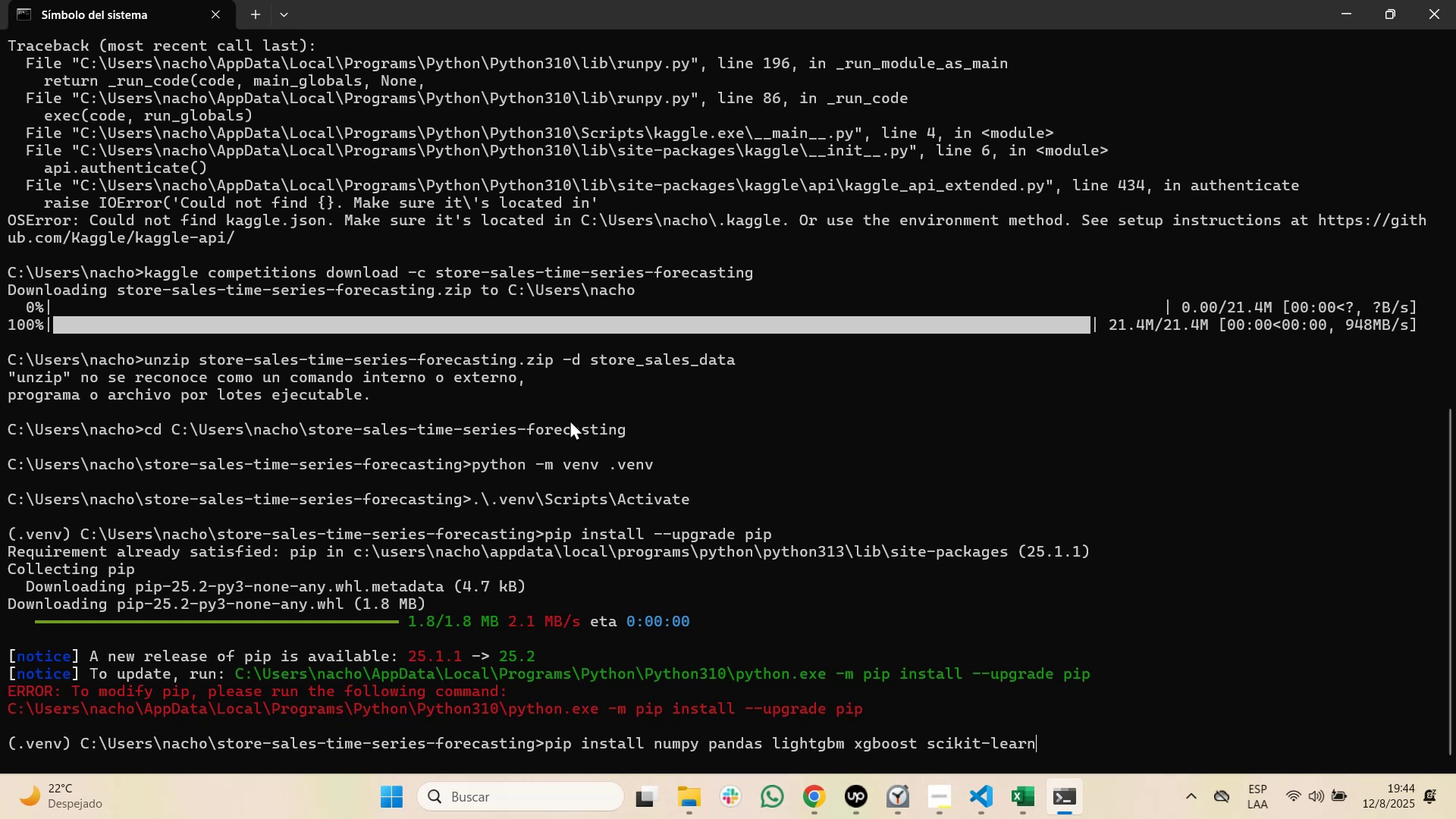 
wait(5.21)
 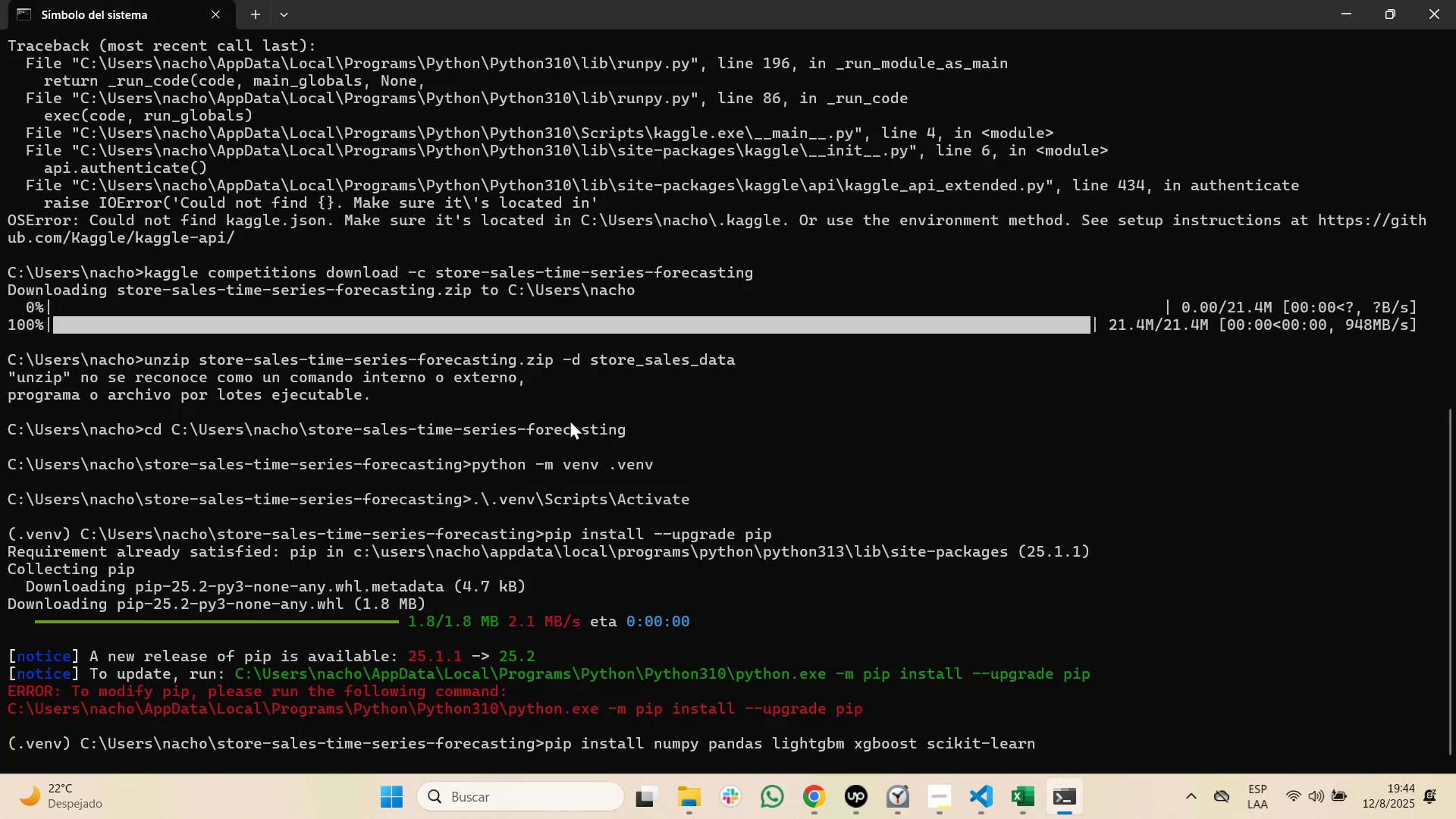 
hold_key(key=Backspace, duration=1.52)
 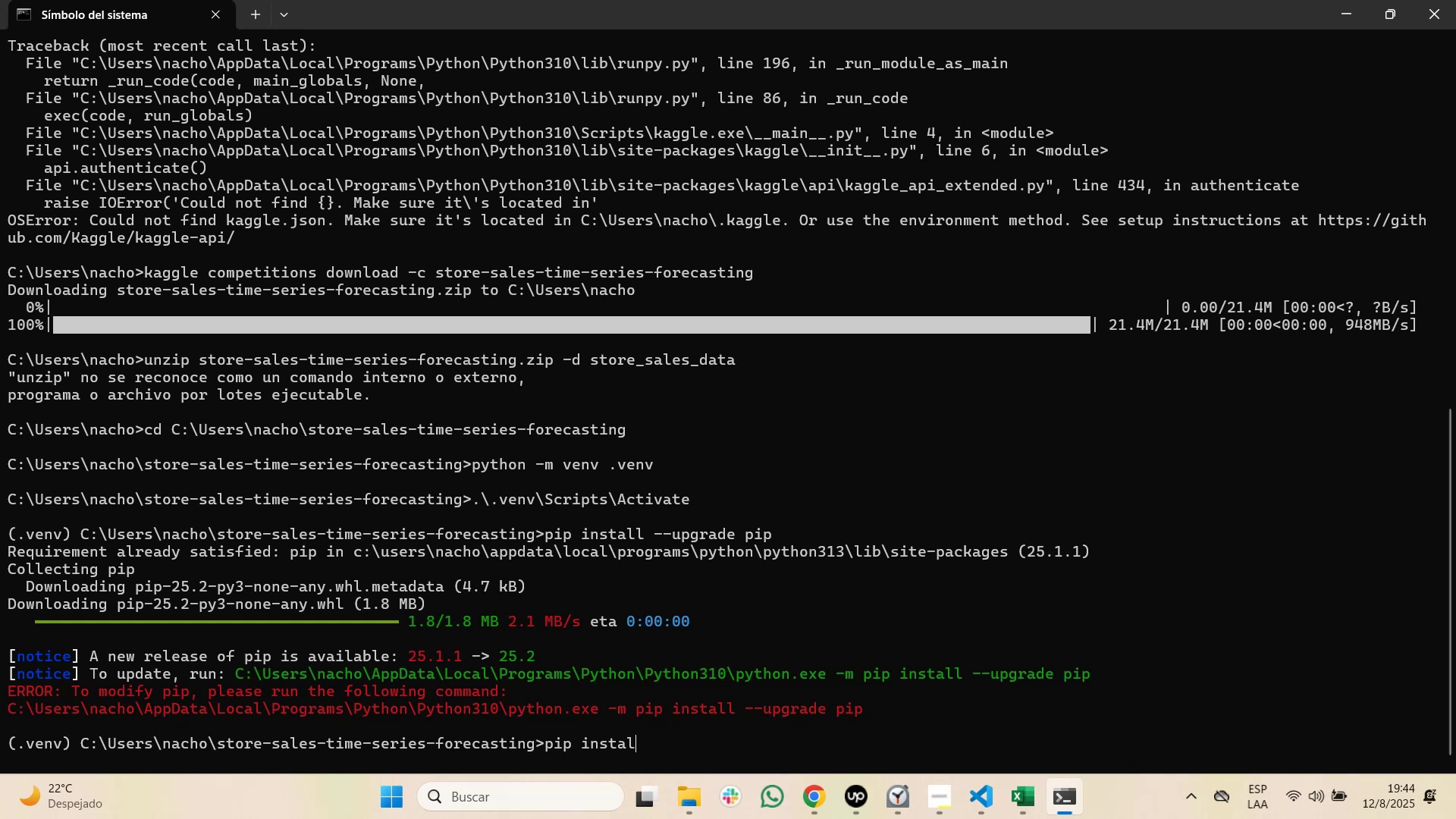 
hold_key(key=Backspace, duration=0.94)
 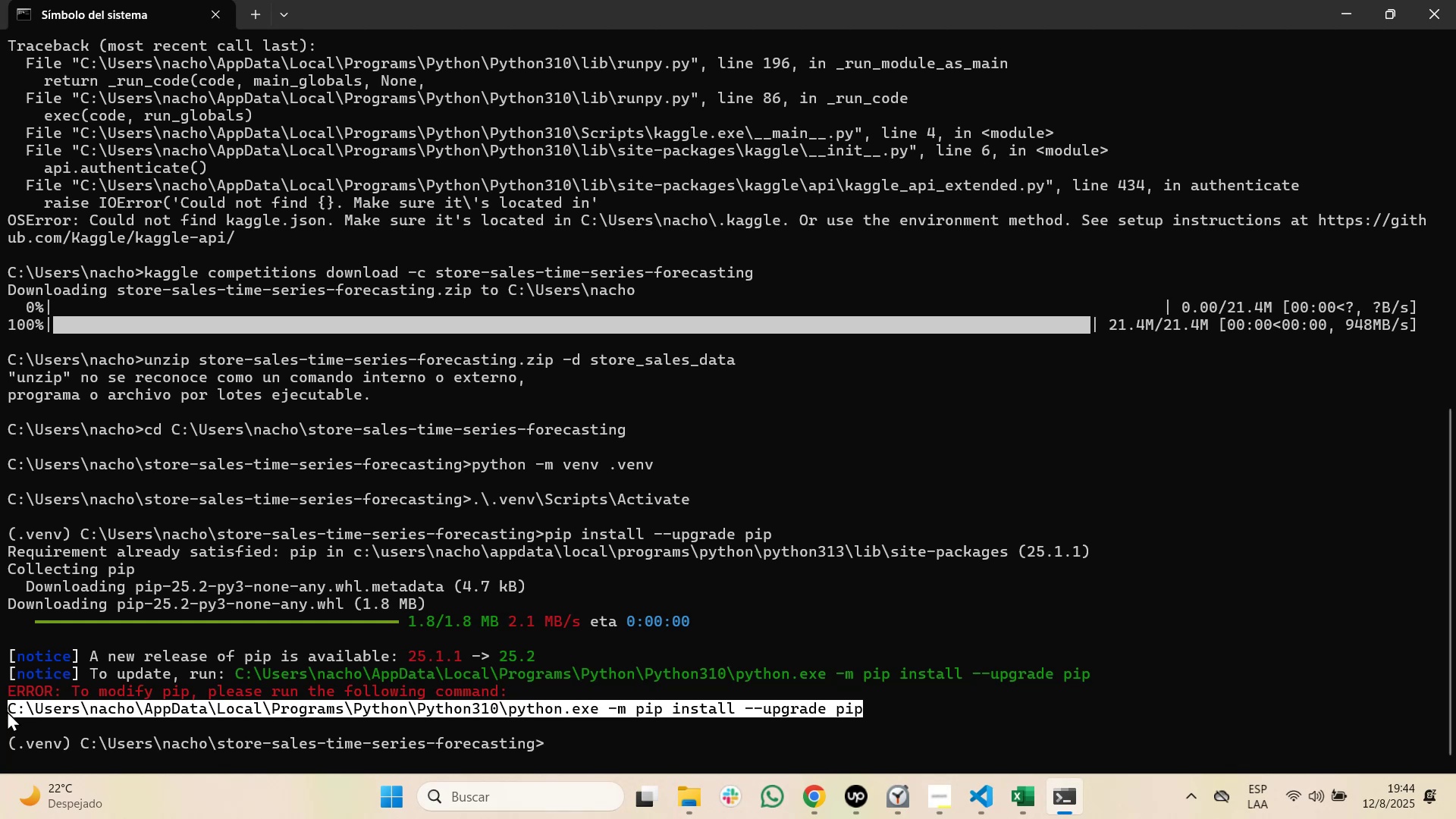 
wait(10.7)
 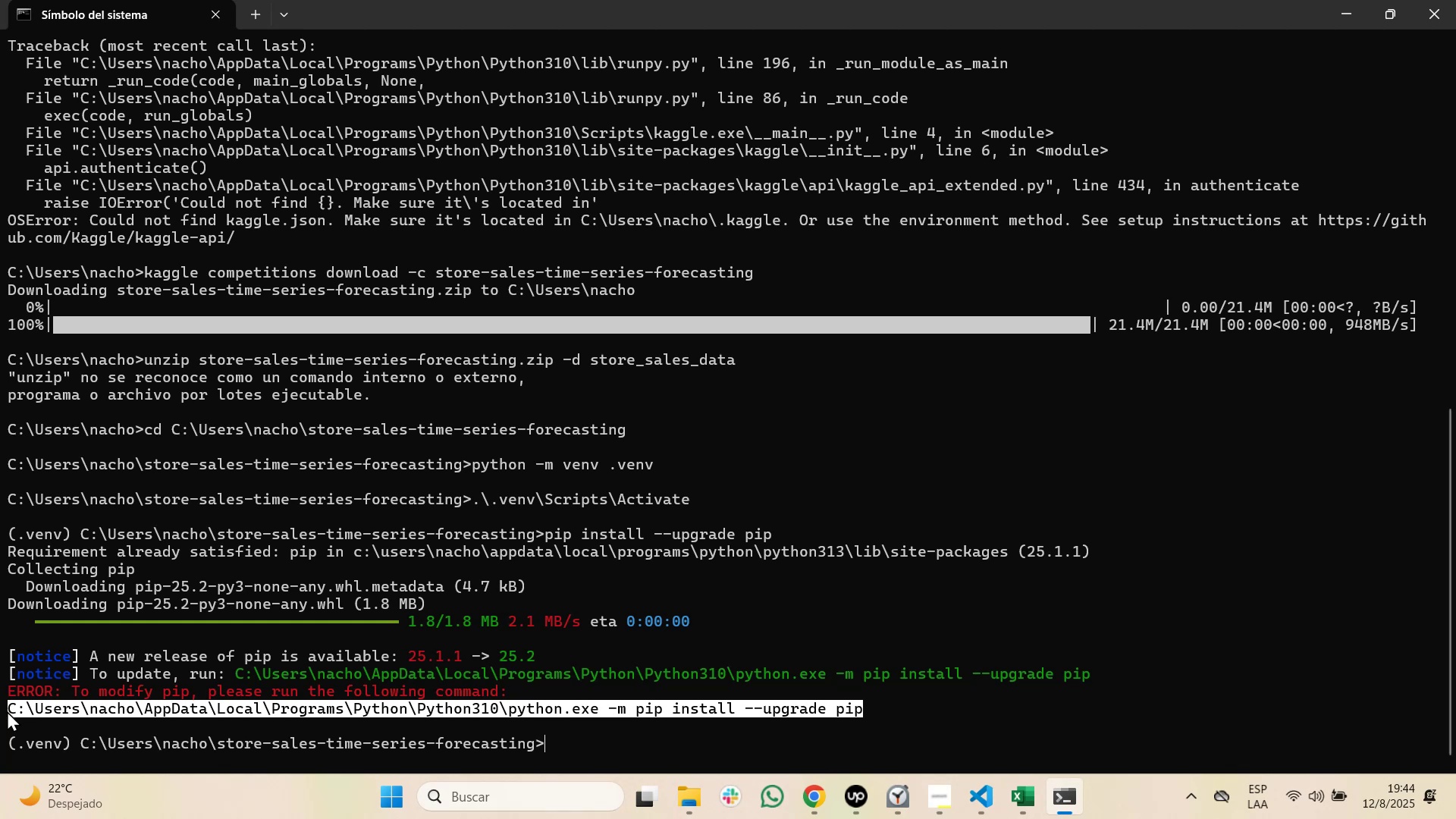 
key(Control+C)
 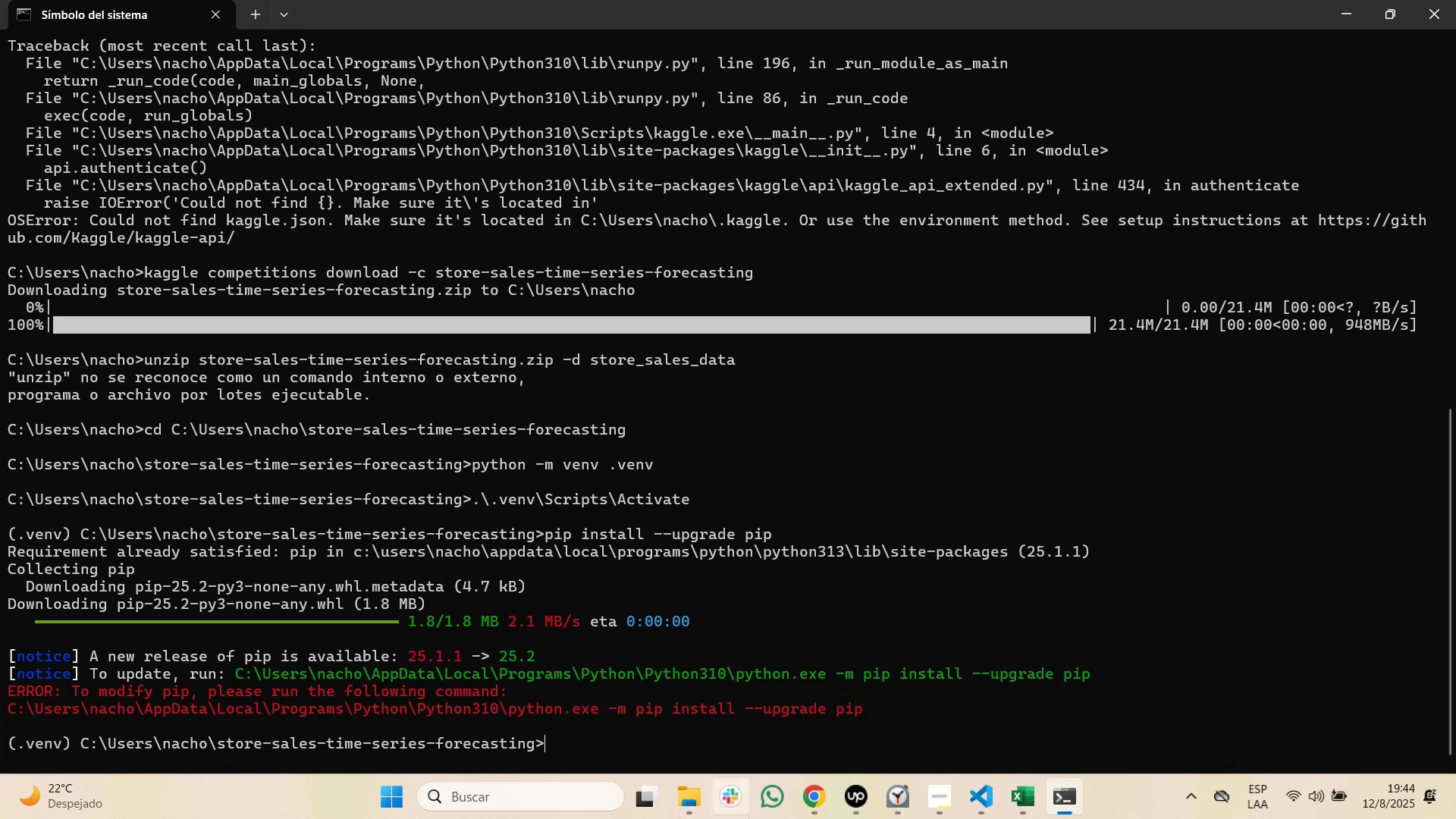 
right_click([739, 742])
 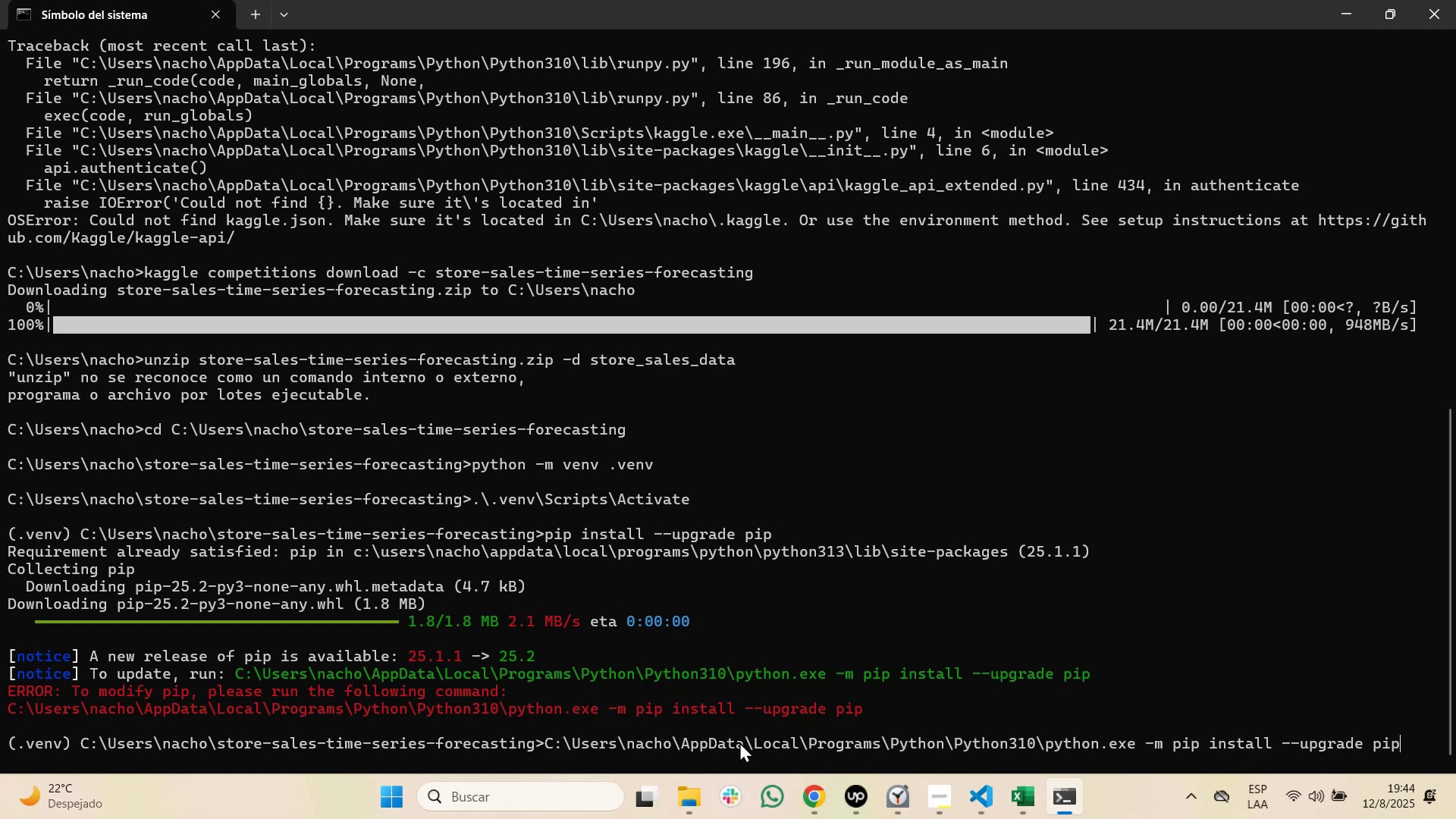 
key(Enter)
 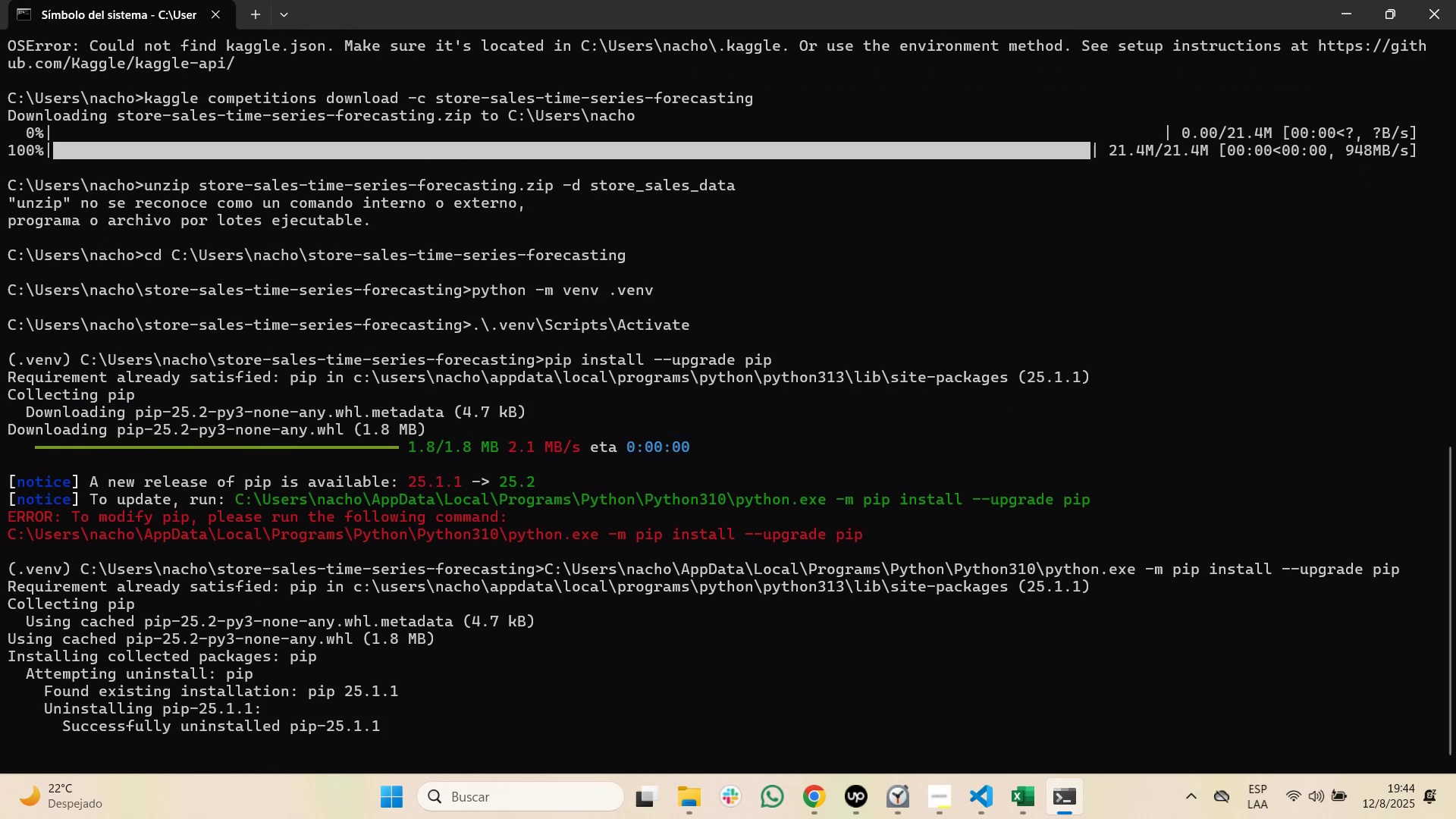 
key(Alt+Tab)
 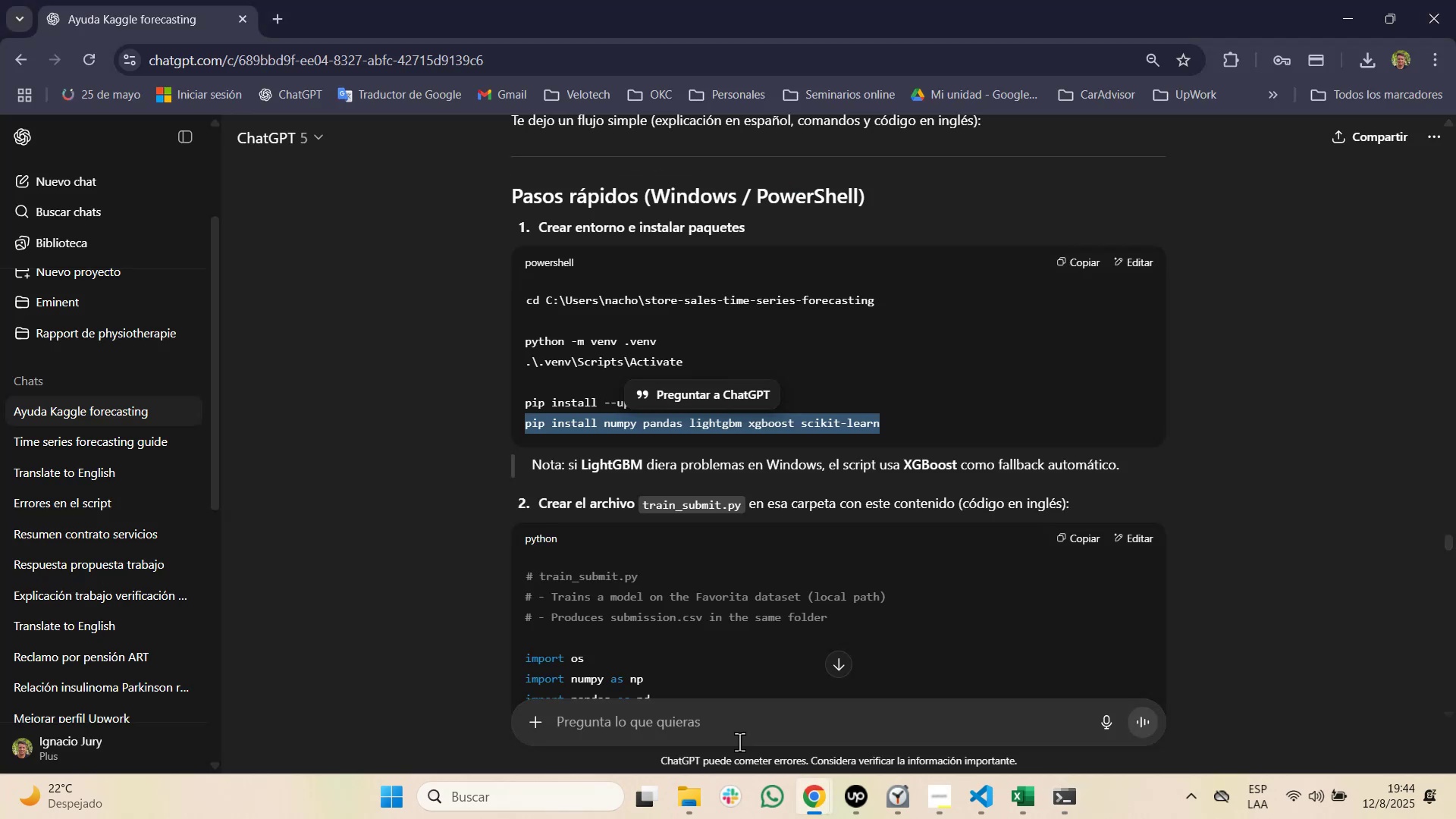 
key(Control+C)
 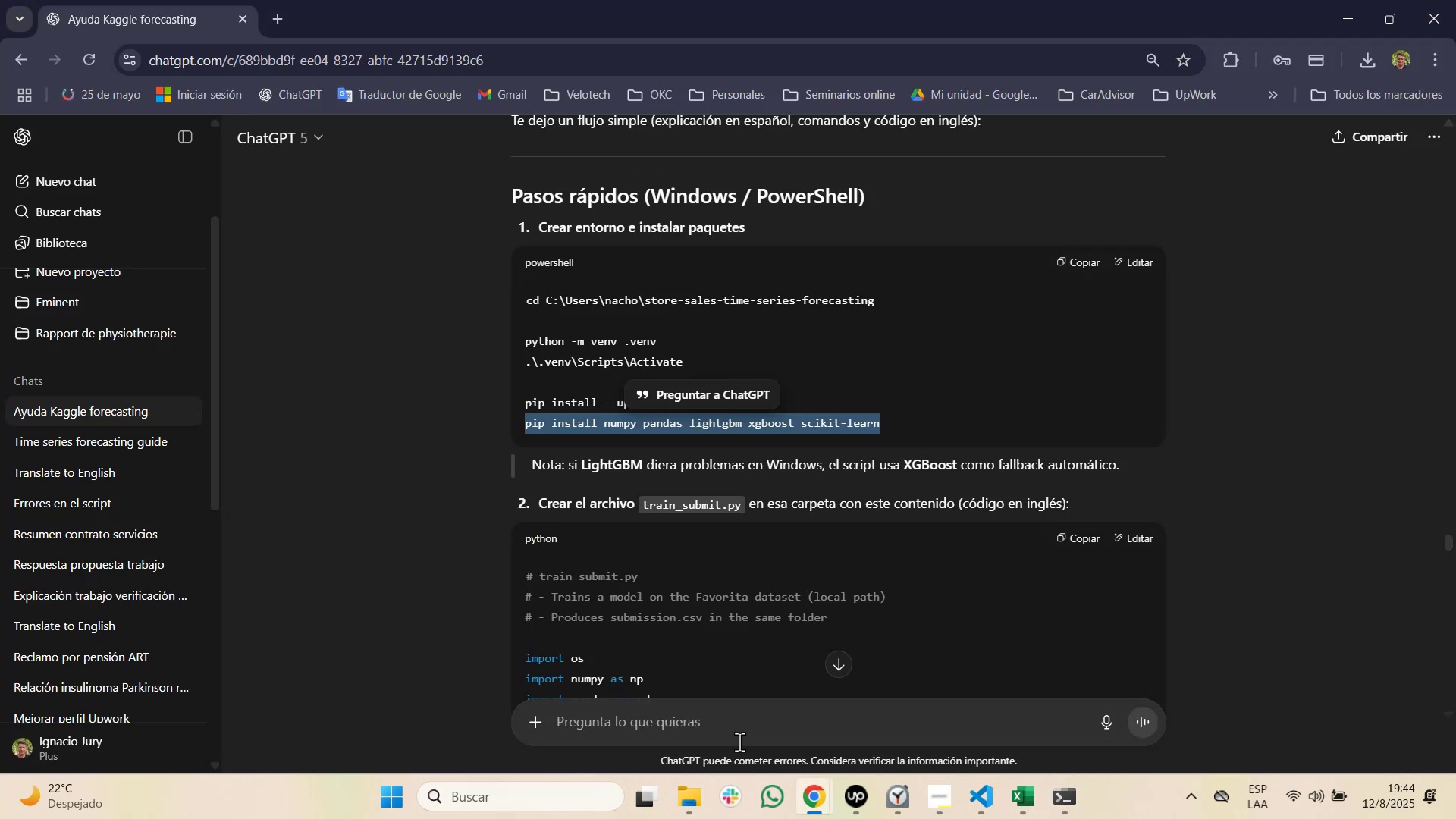 
key(Alt+AltLeft)
 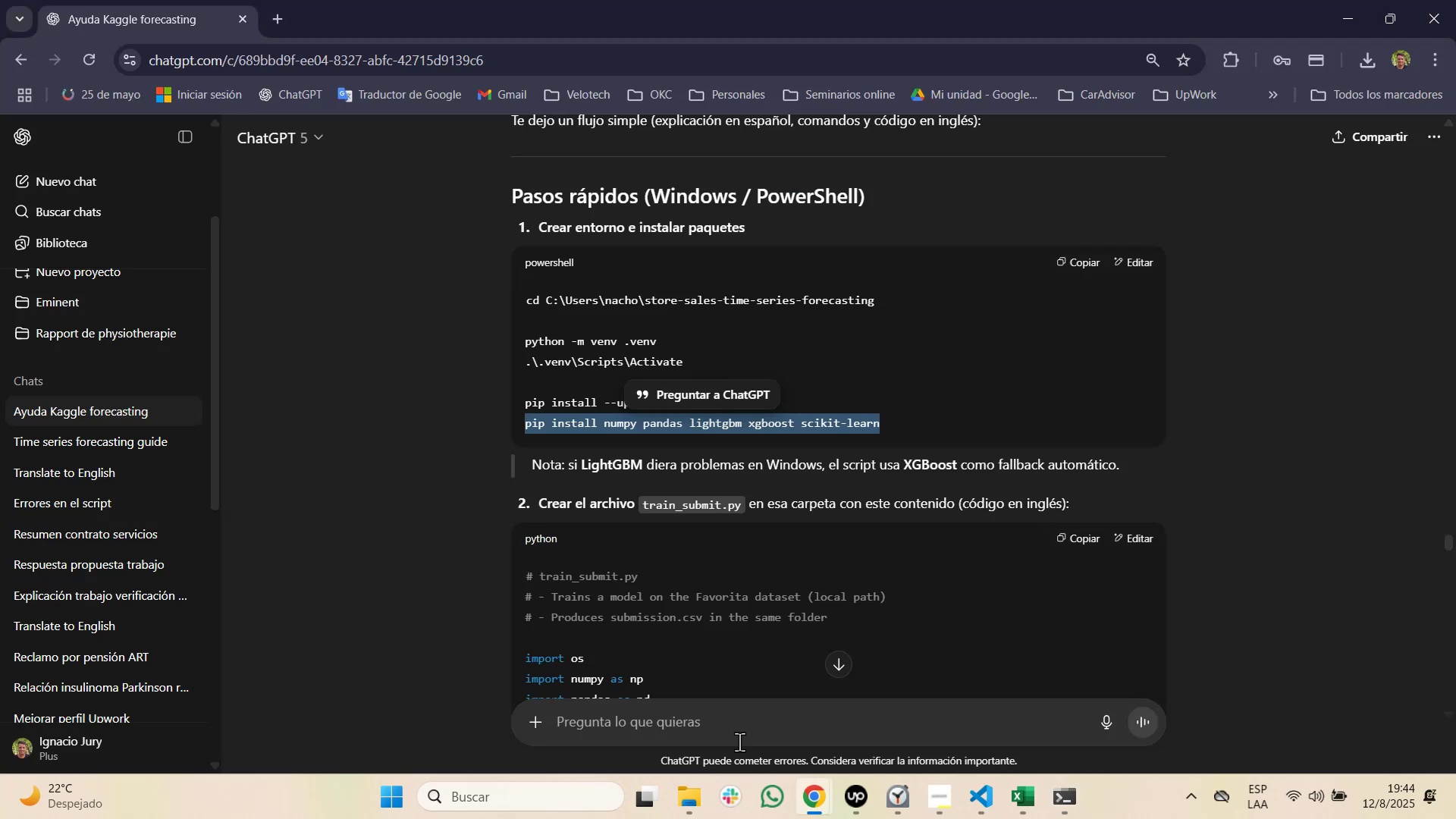 
key(Alt+Tab)
 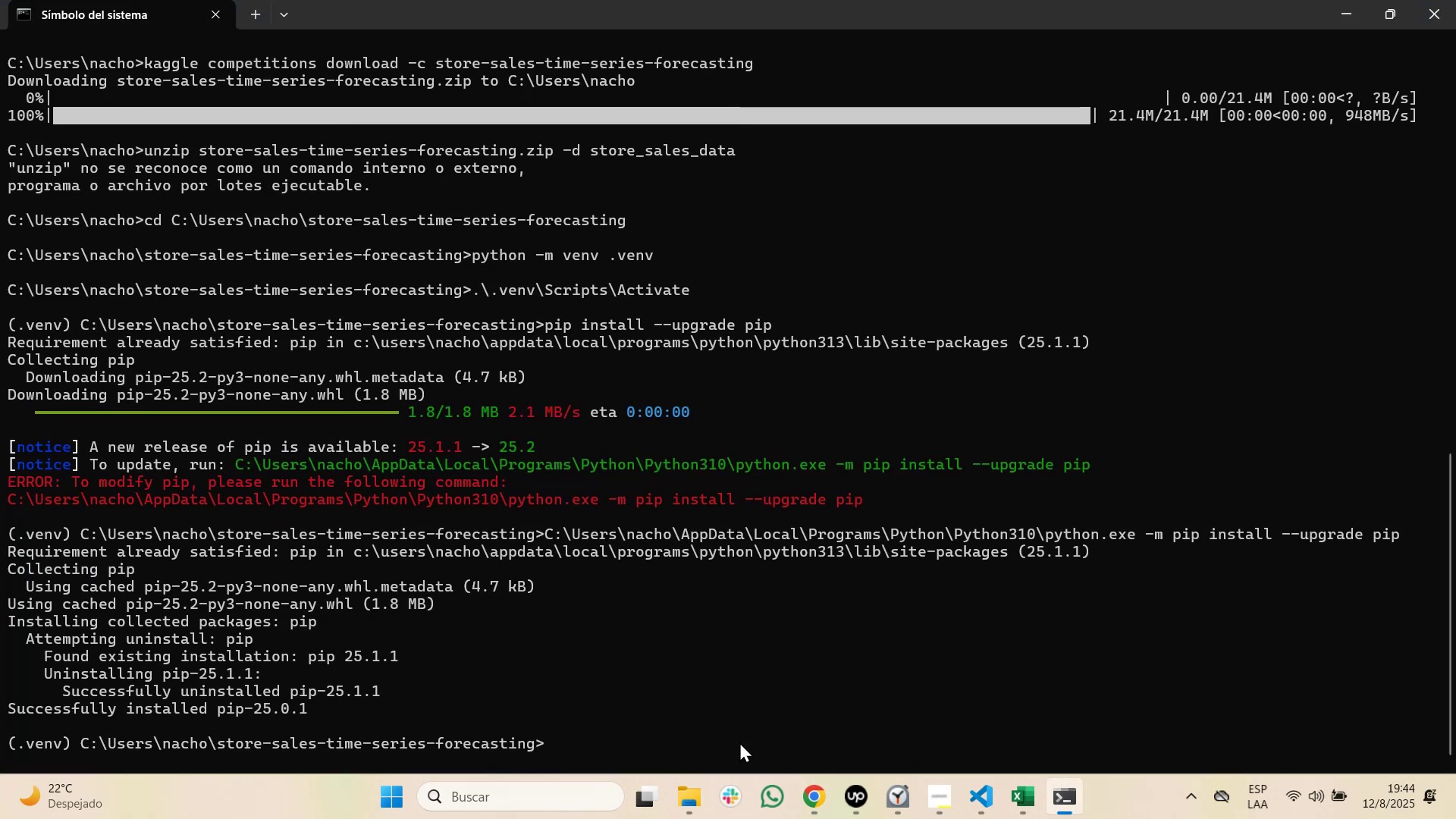 
right_click([723, 666])
 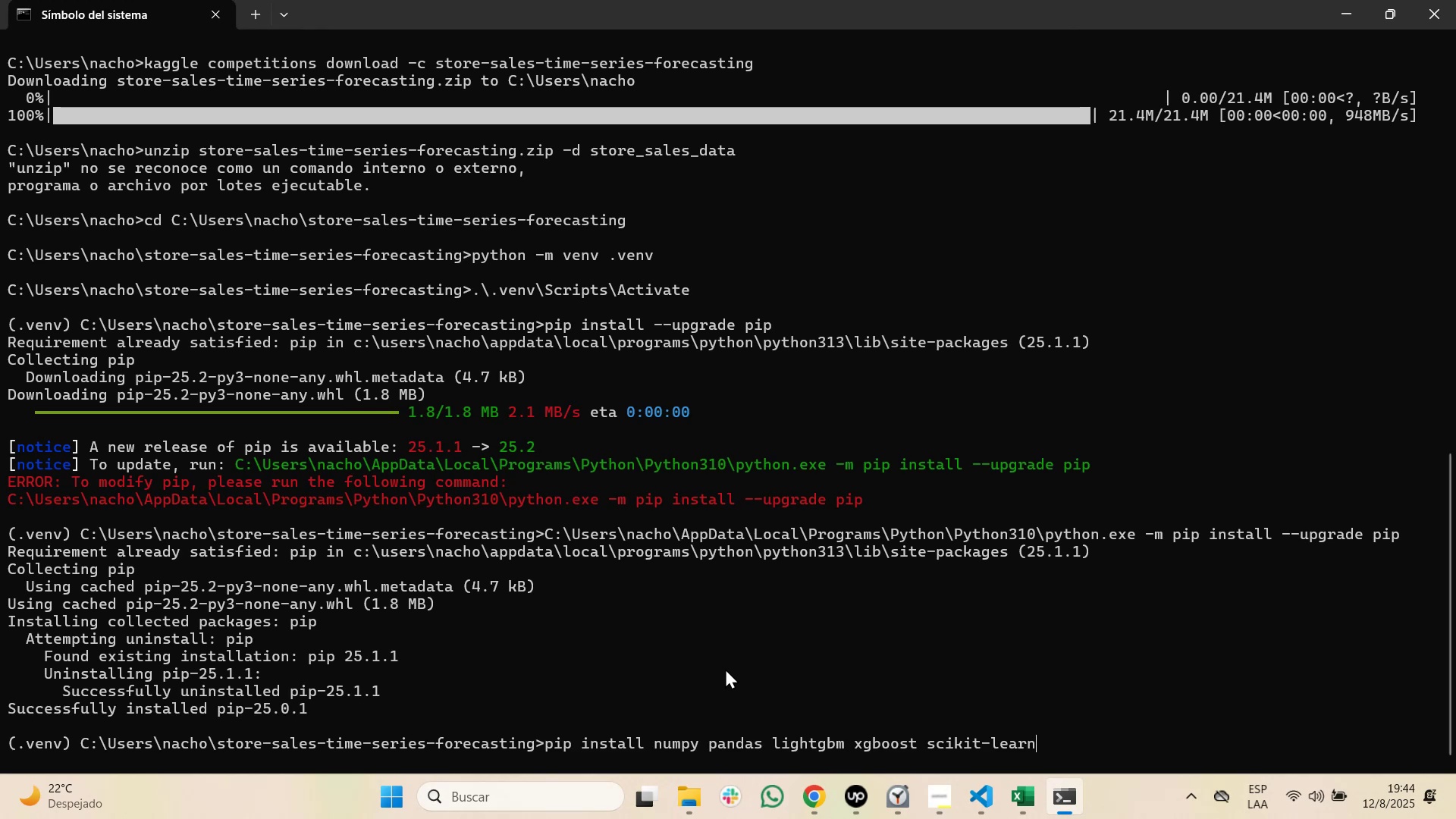 
key(Enter)
 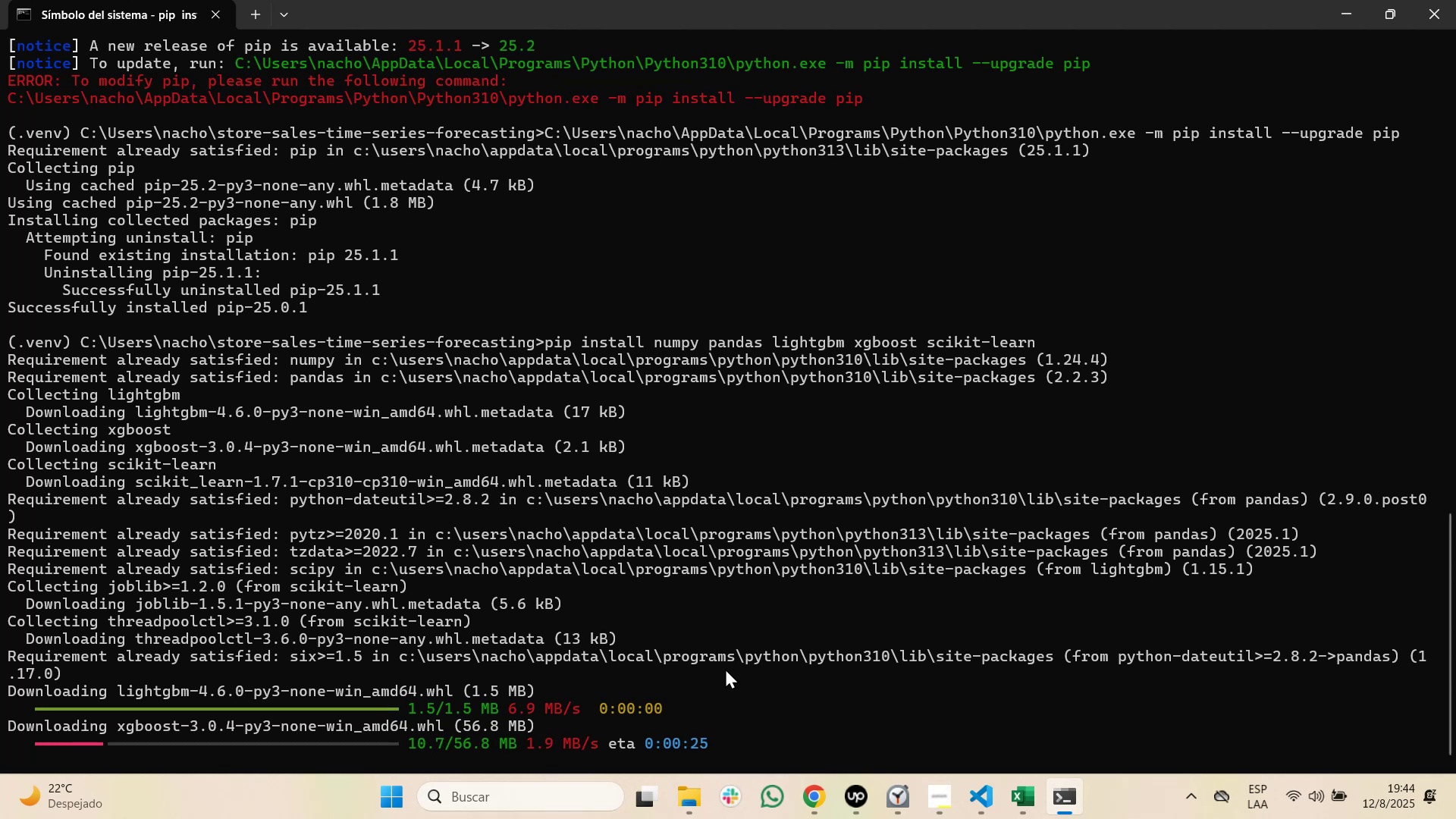 
wait(16.38)
 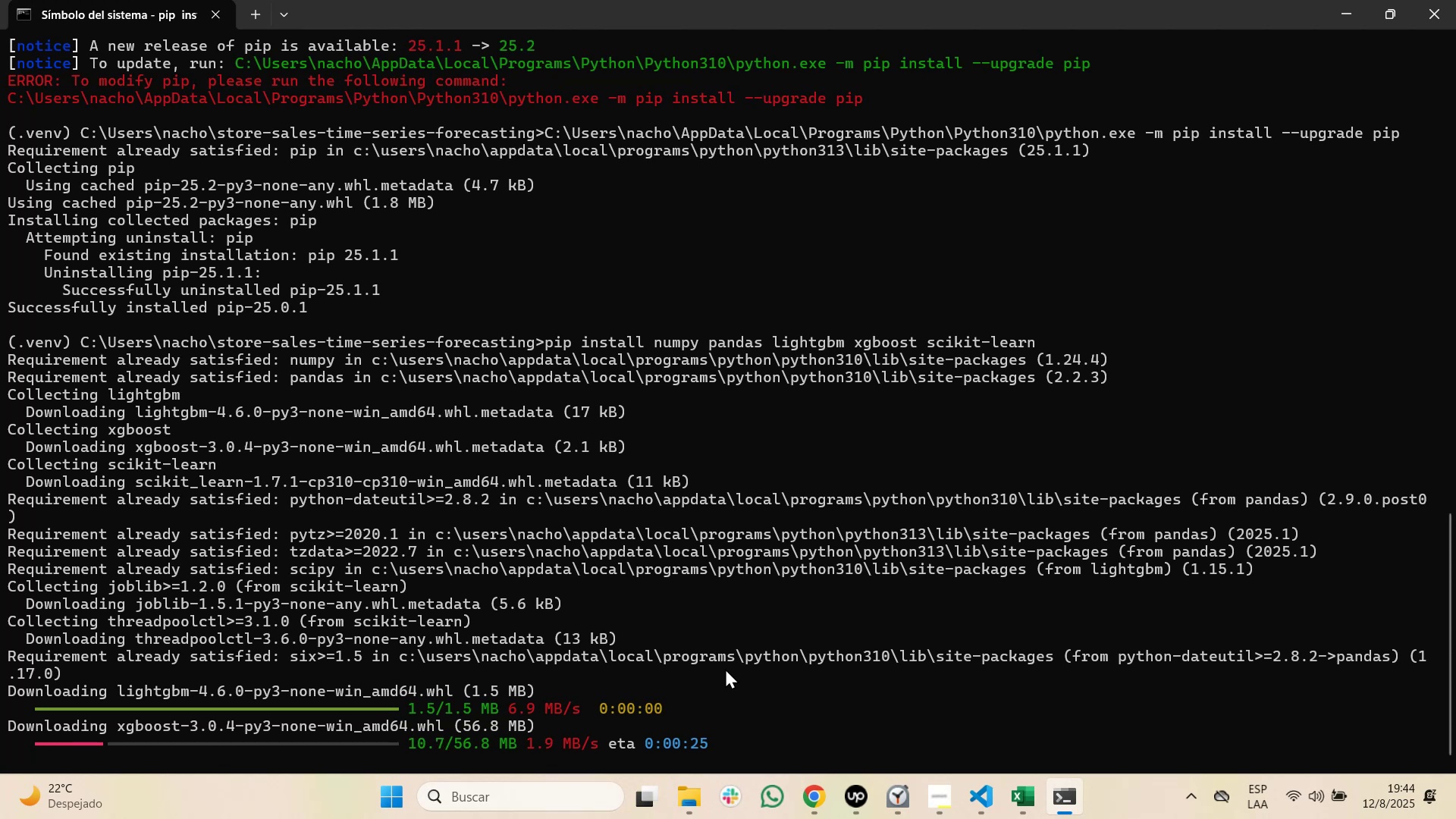 
key(Alt+AltLeft)
 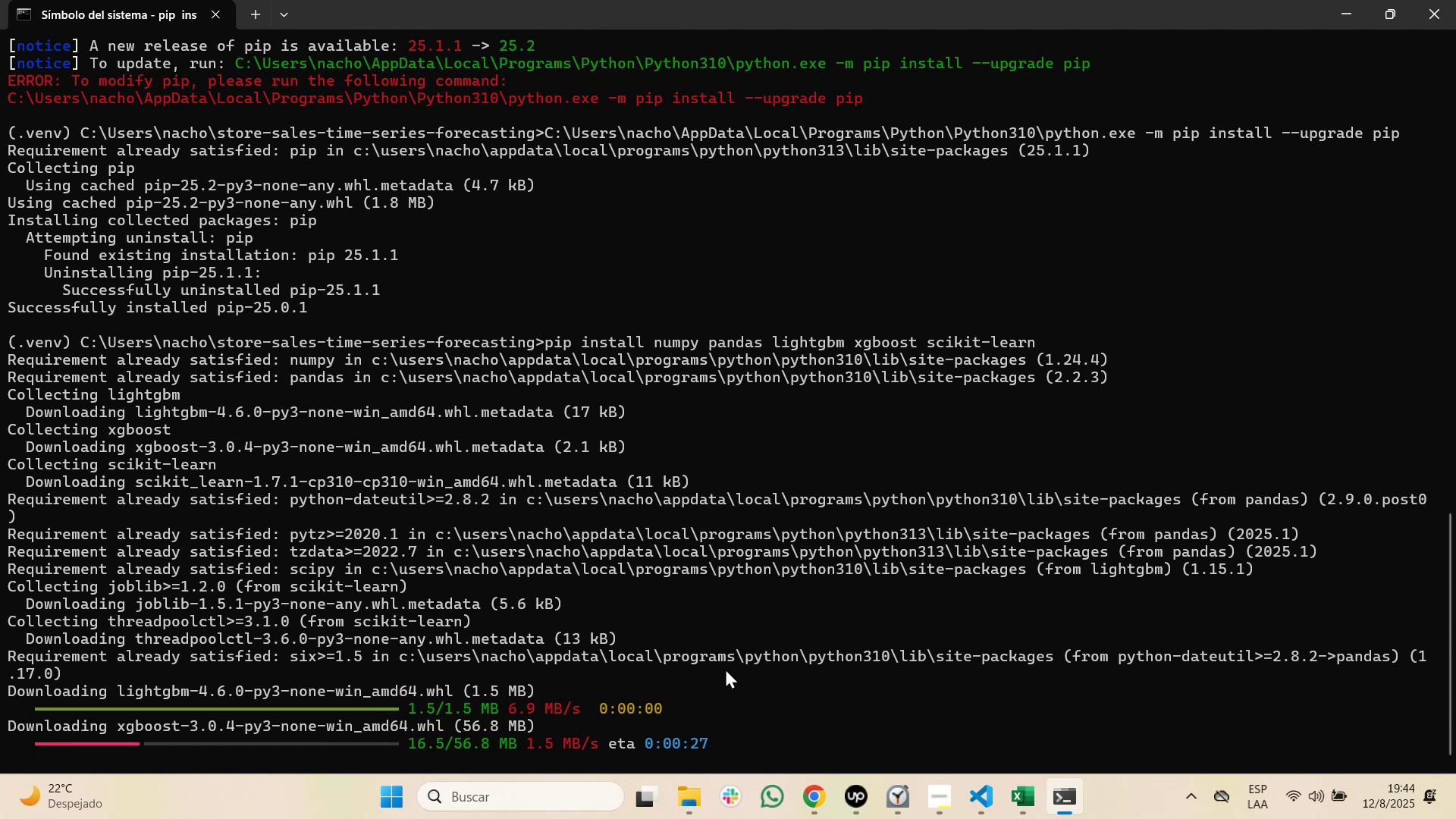 
key(Alt+Tab)
 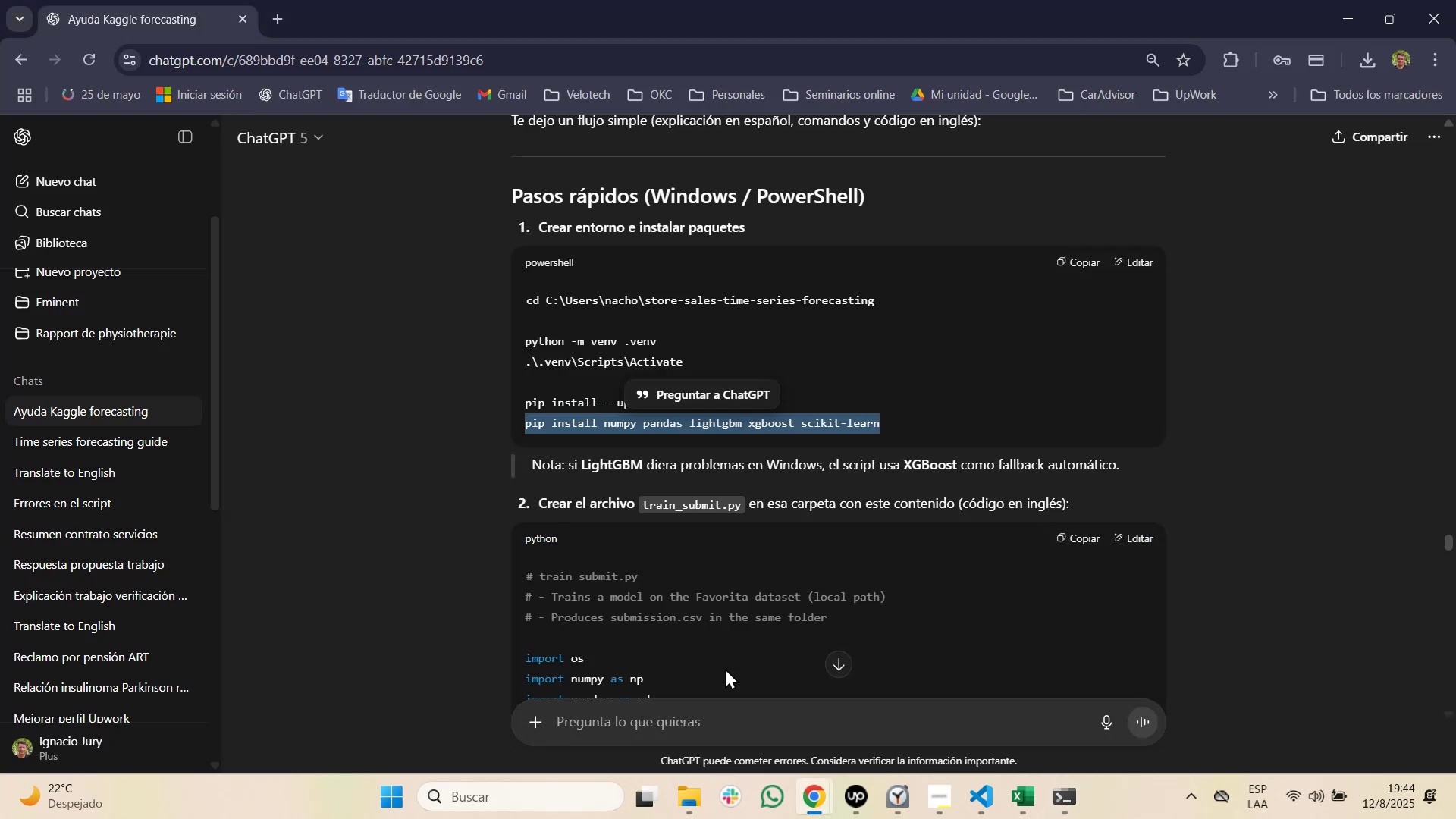 
scroll: coordinate [744, 610], scroll_direction: down, amount: 2.0
 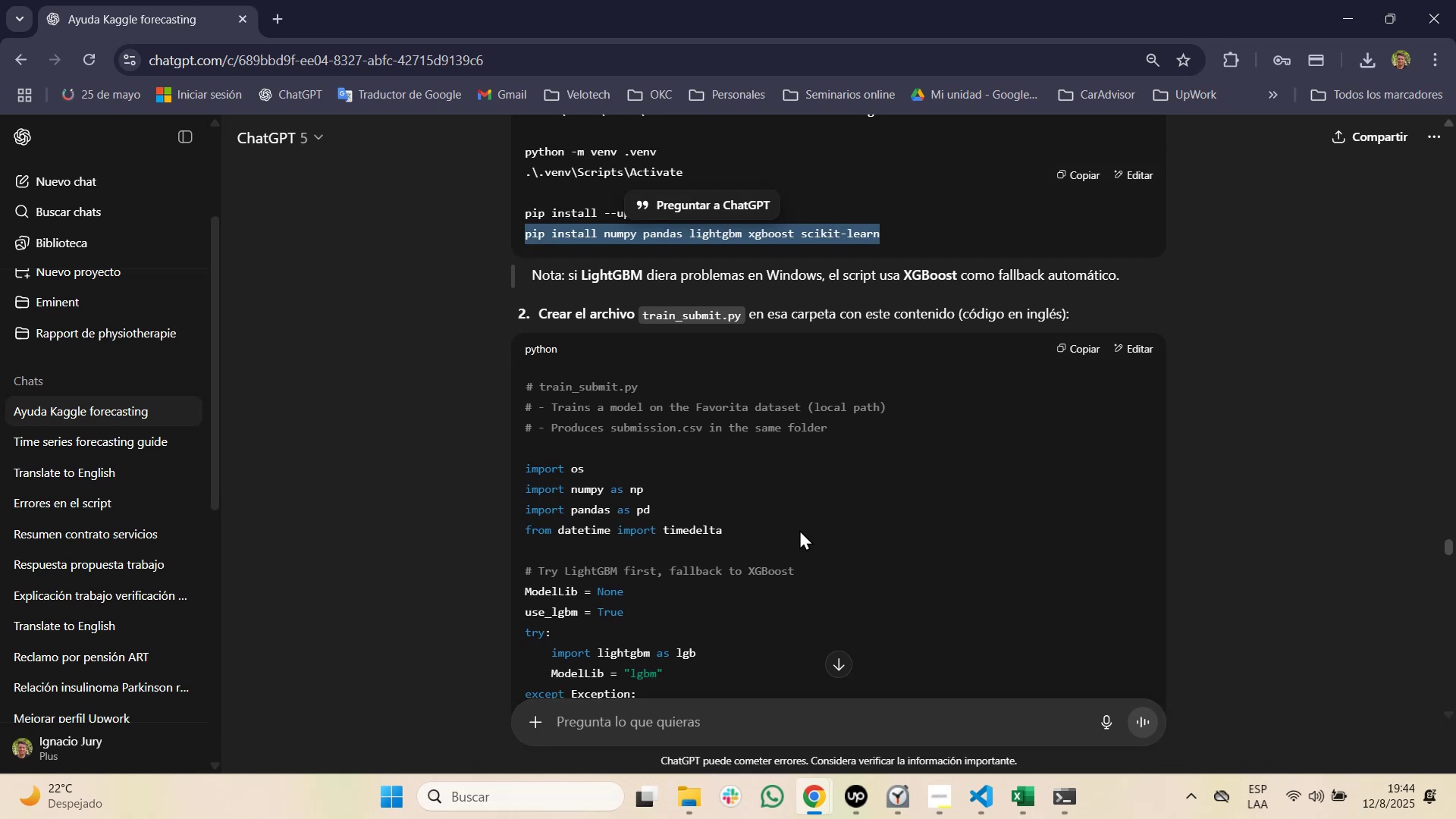 
wait(11.94)
 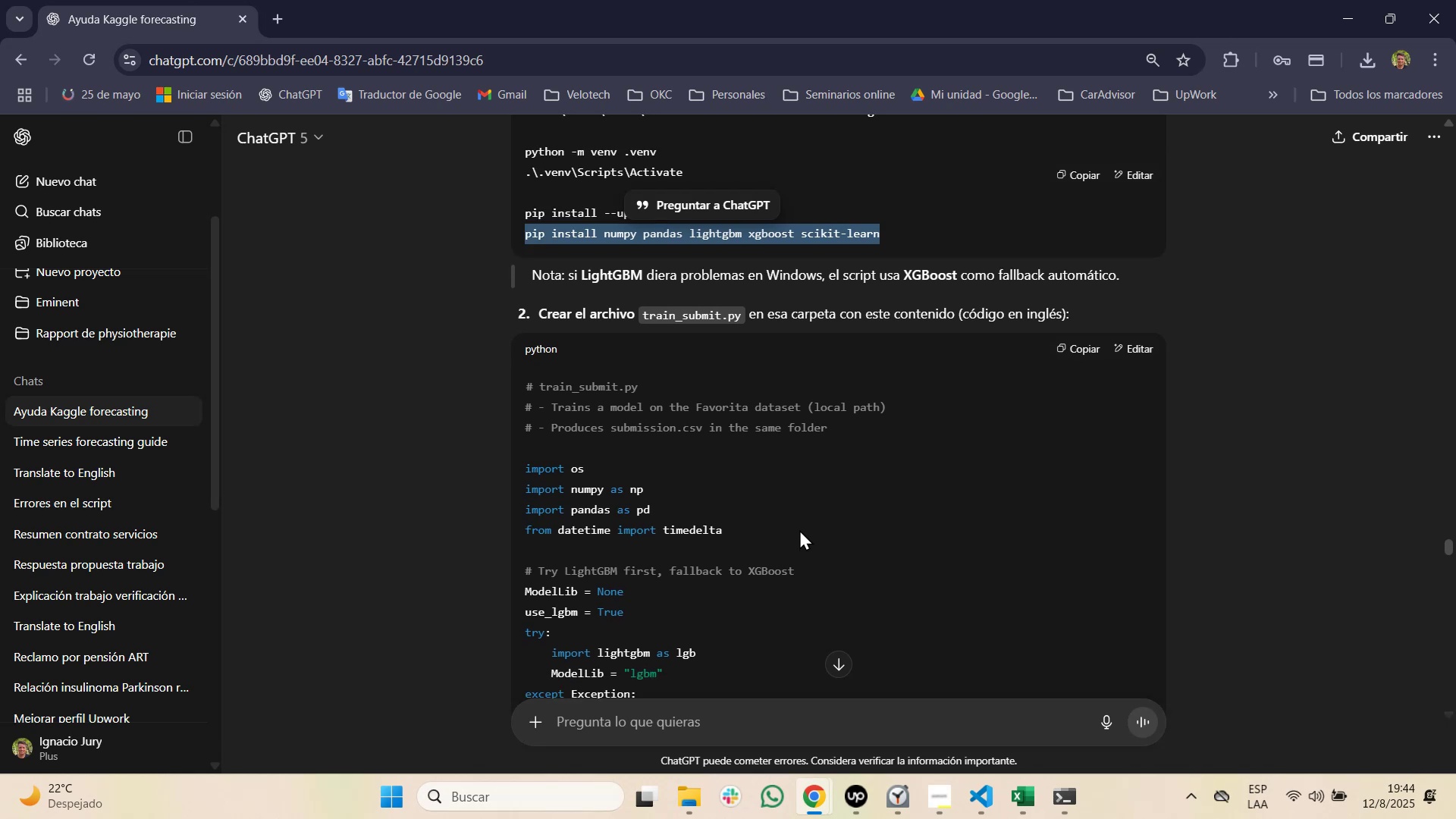 
scroll: coordinate [805, 505], scroll_direction: down, amount: 57.0
 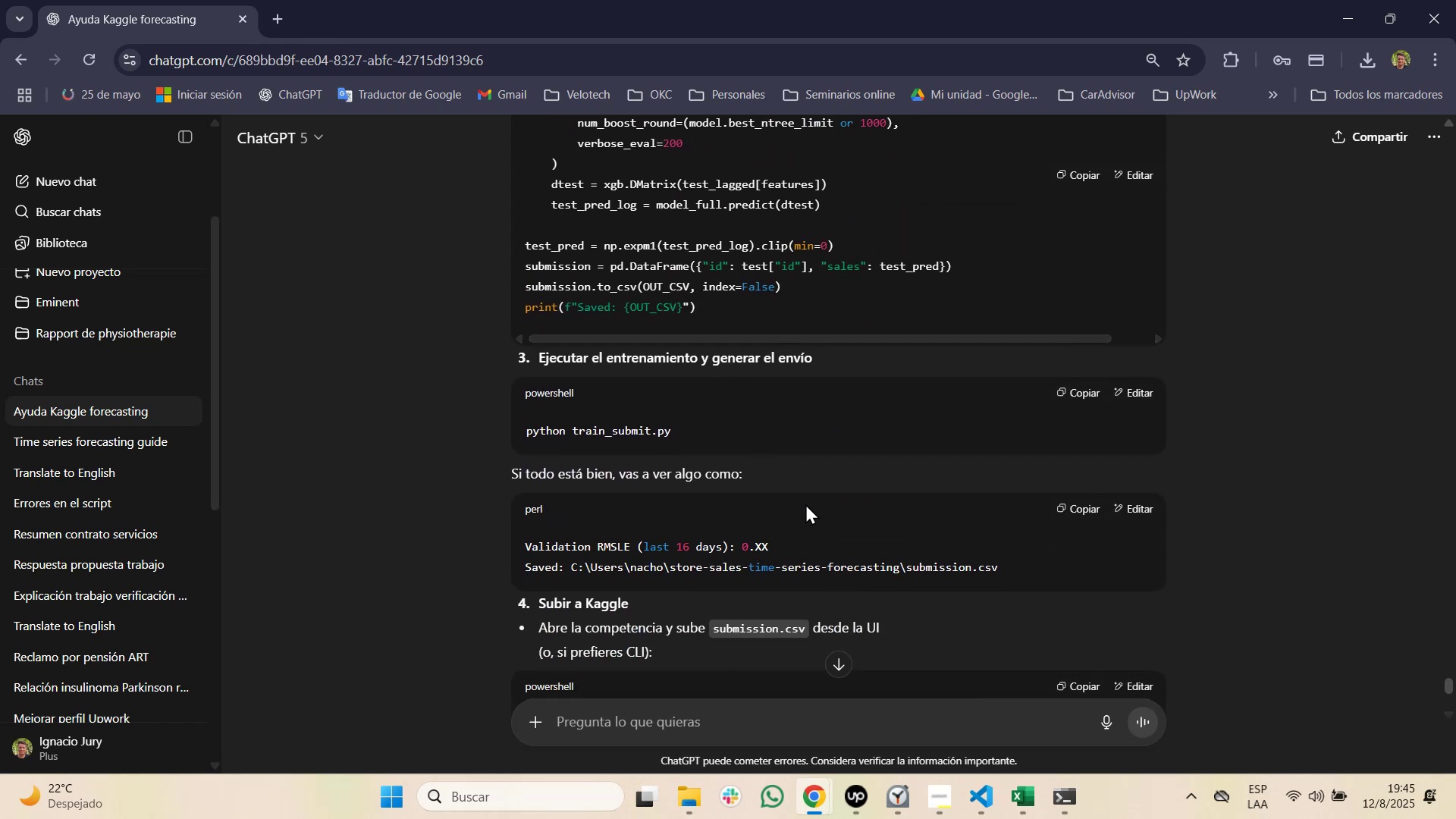 
scroll: coordinate [805, 504], scroll_direction: up, amount: 2.0
 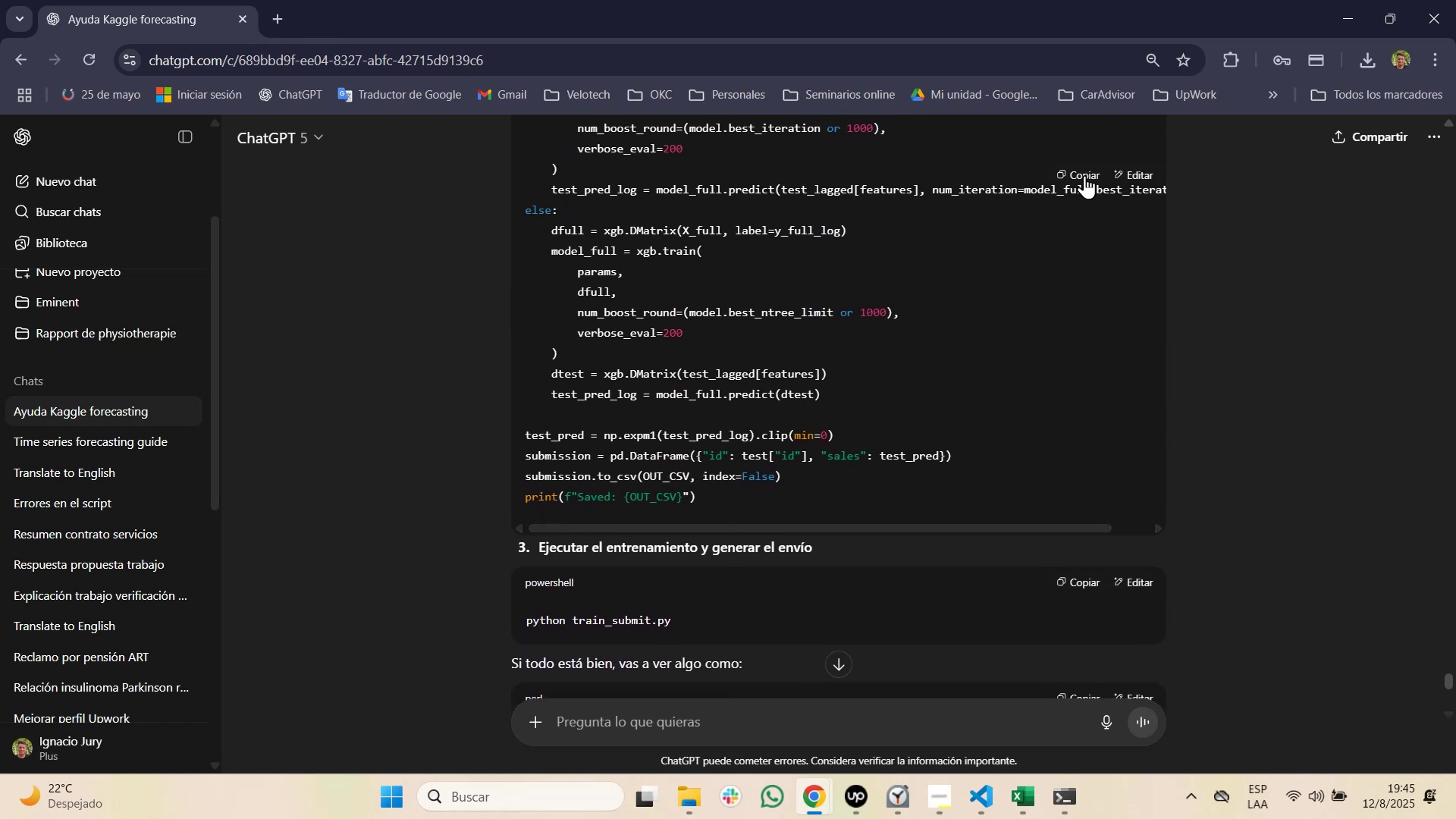 
left_click([1084, 175])
 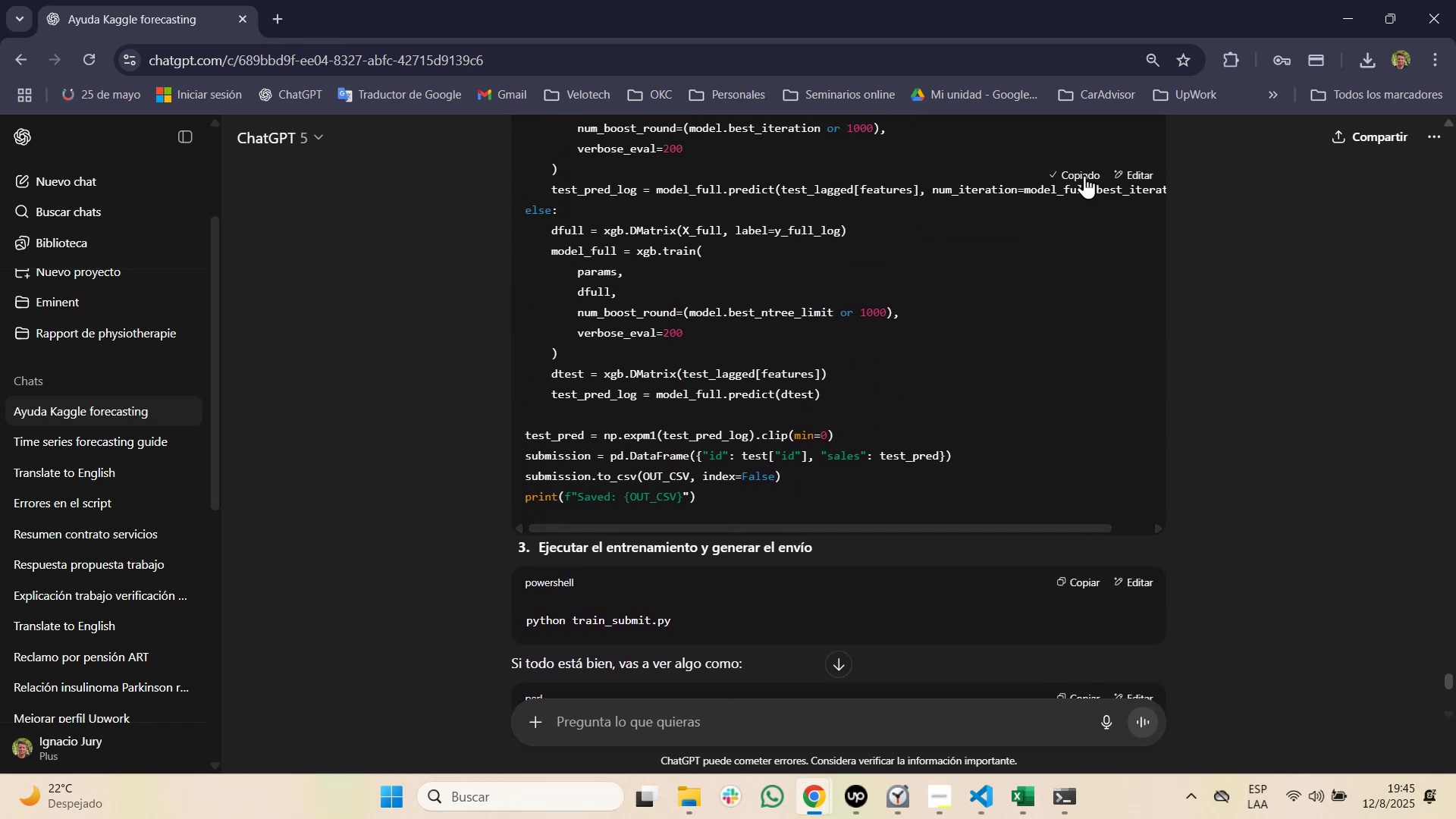 
scroll: coordinate [1084, 176], scroll_direction: up, amount: 55.0
 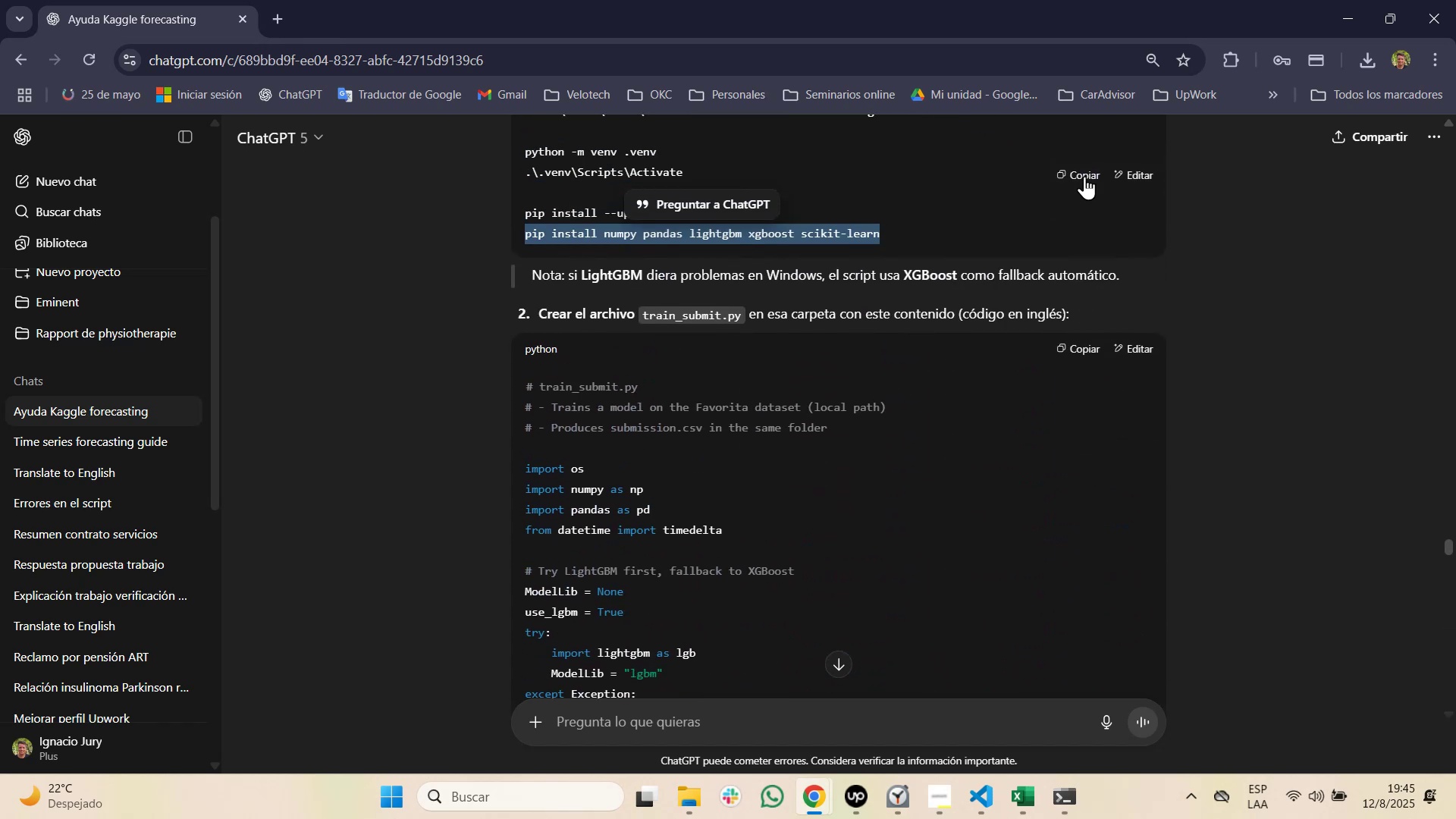 
key(Alt+AltLeft)
 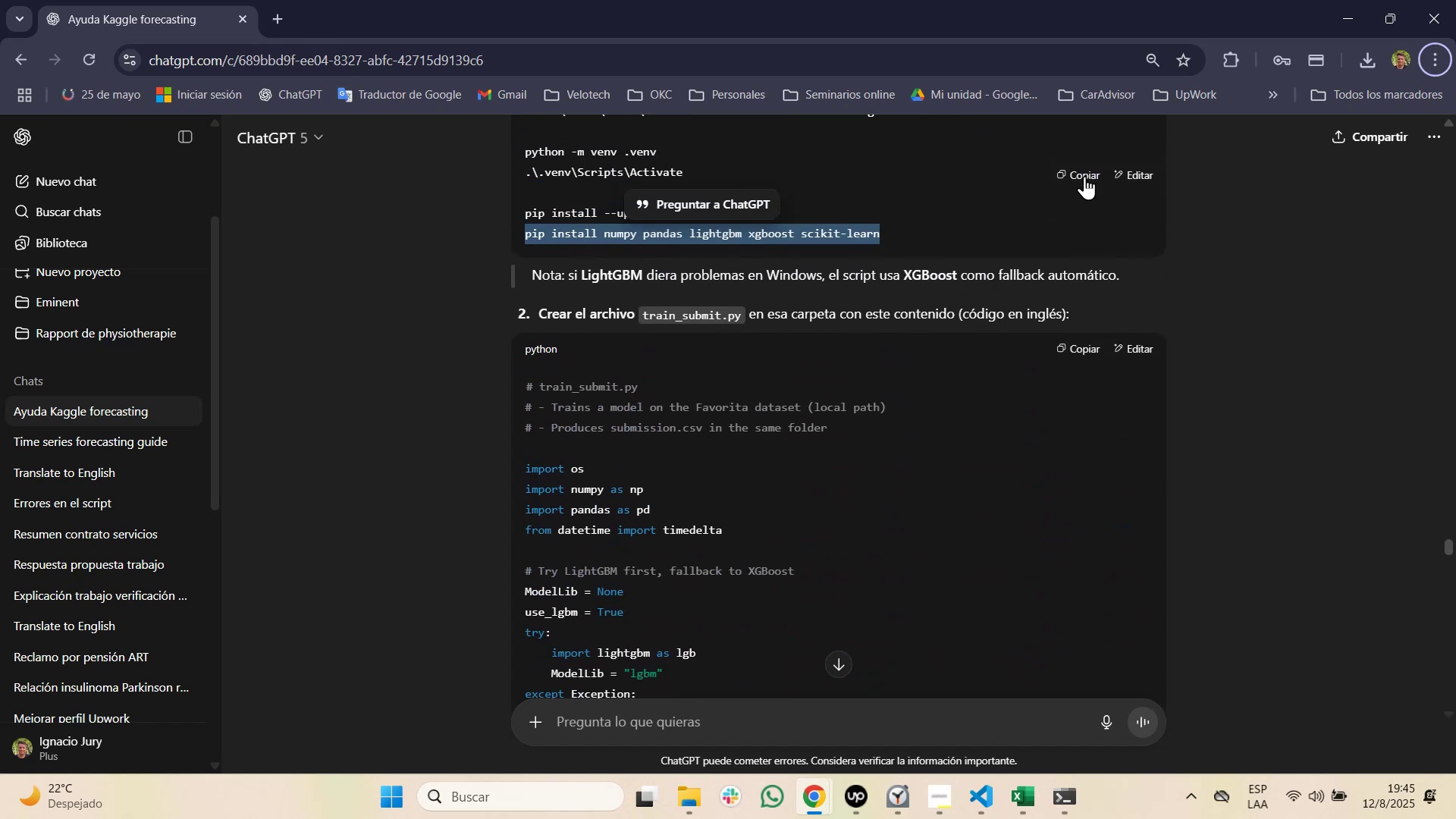 
key(Alt+Tab)
 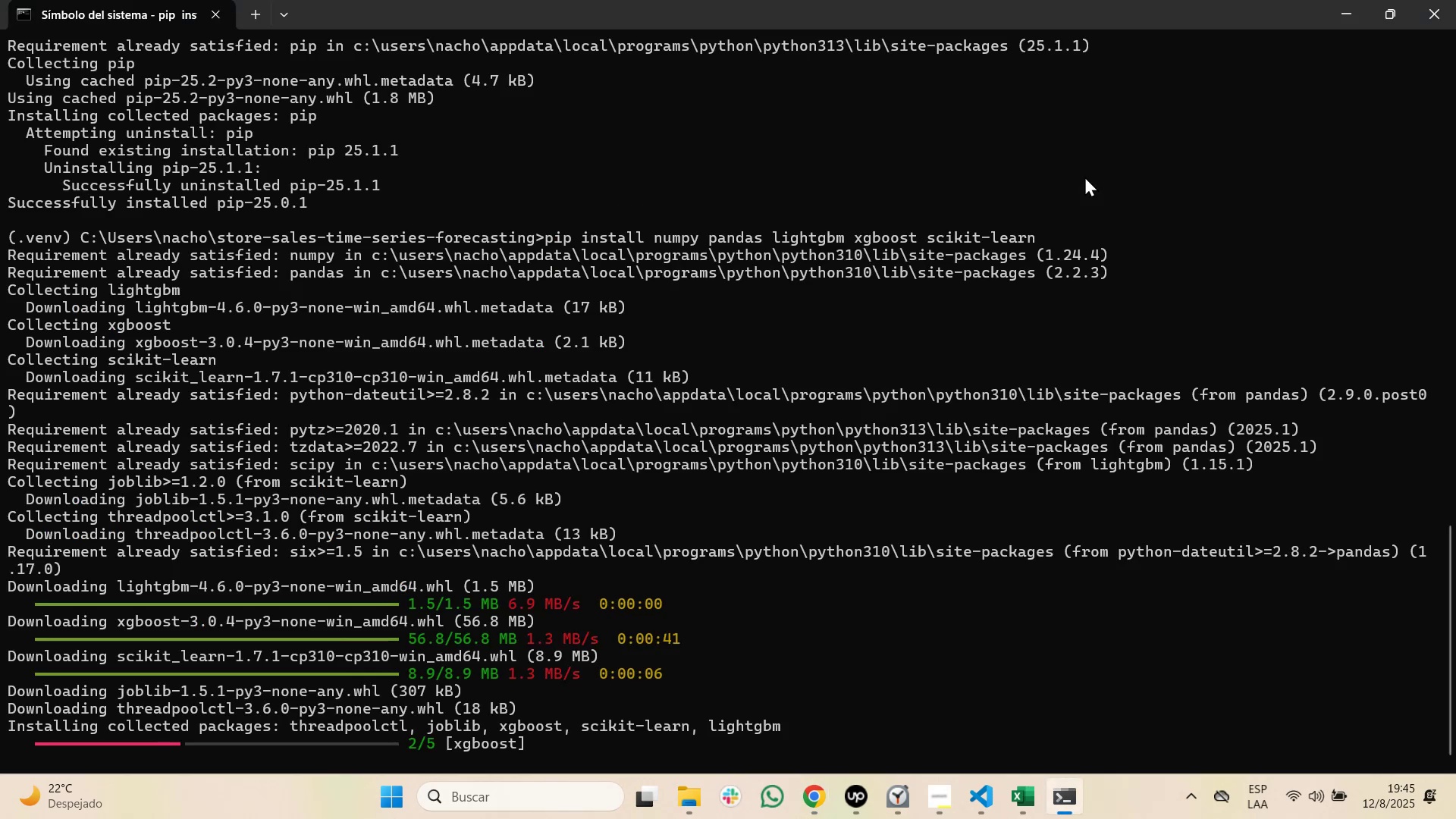 
key(Alt+AltLeft)
 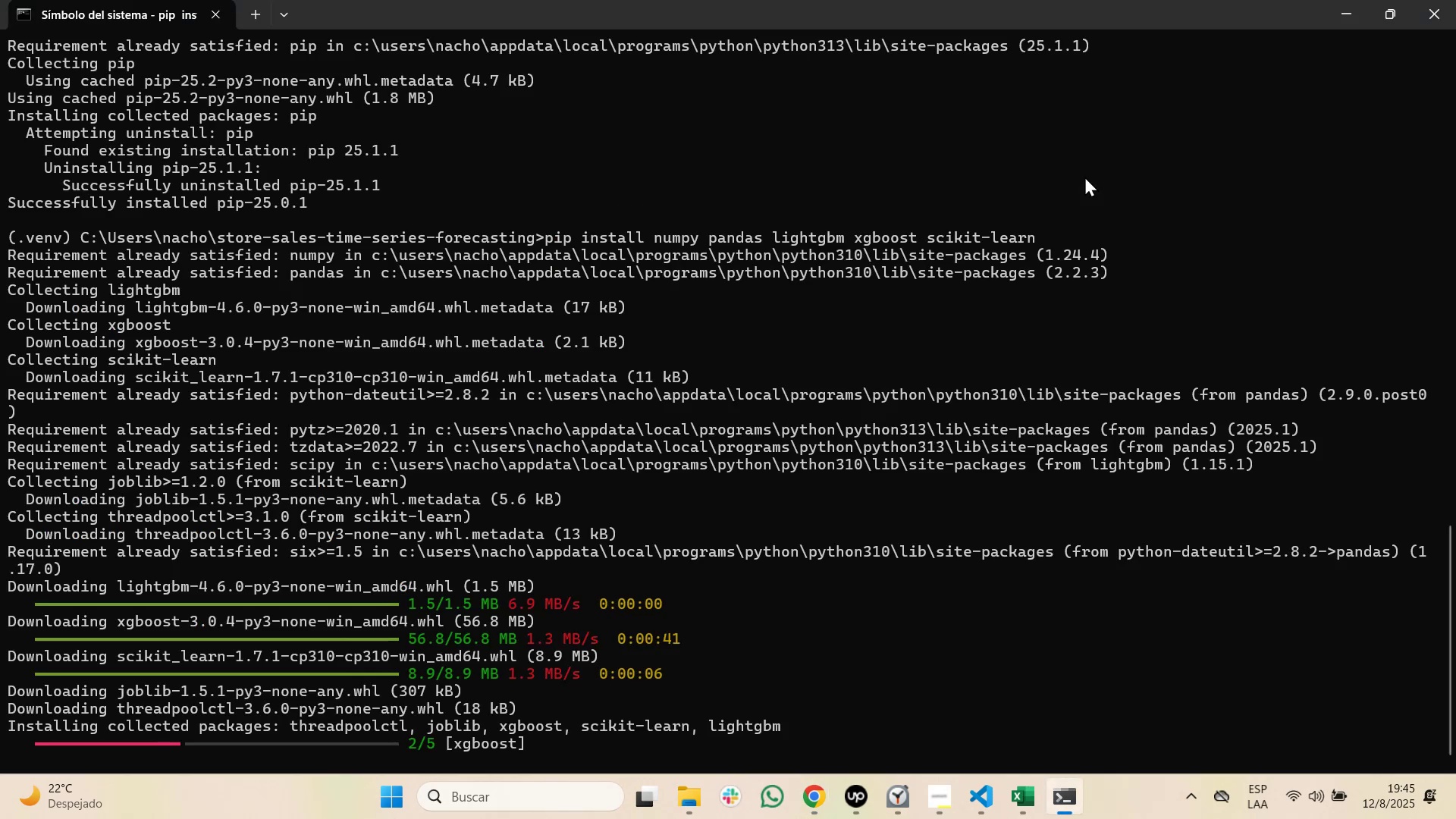 
key(Alt+Tab)
 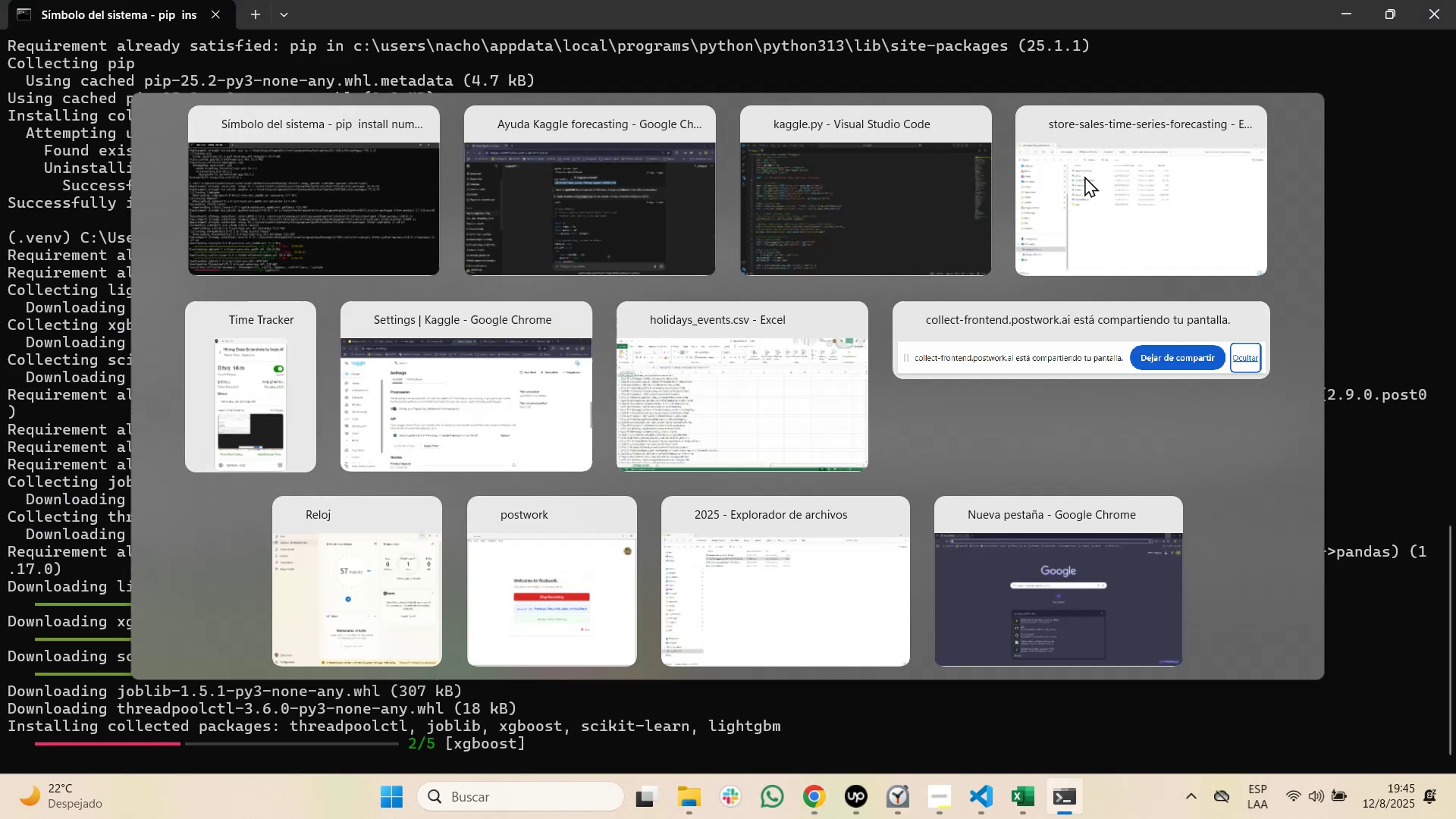 
key(Alt+Tab)
 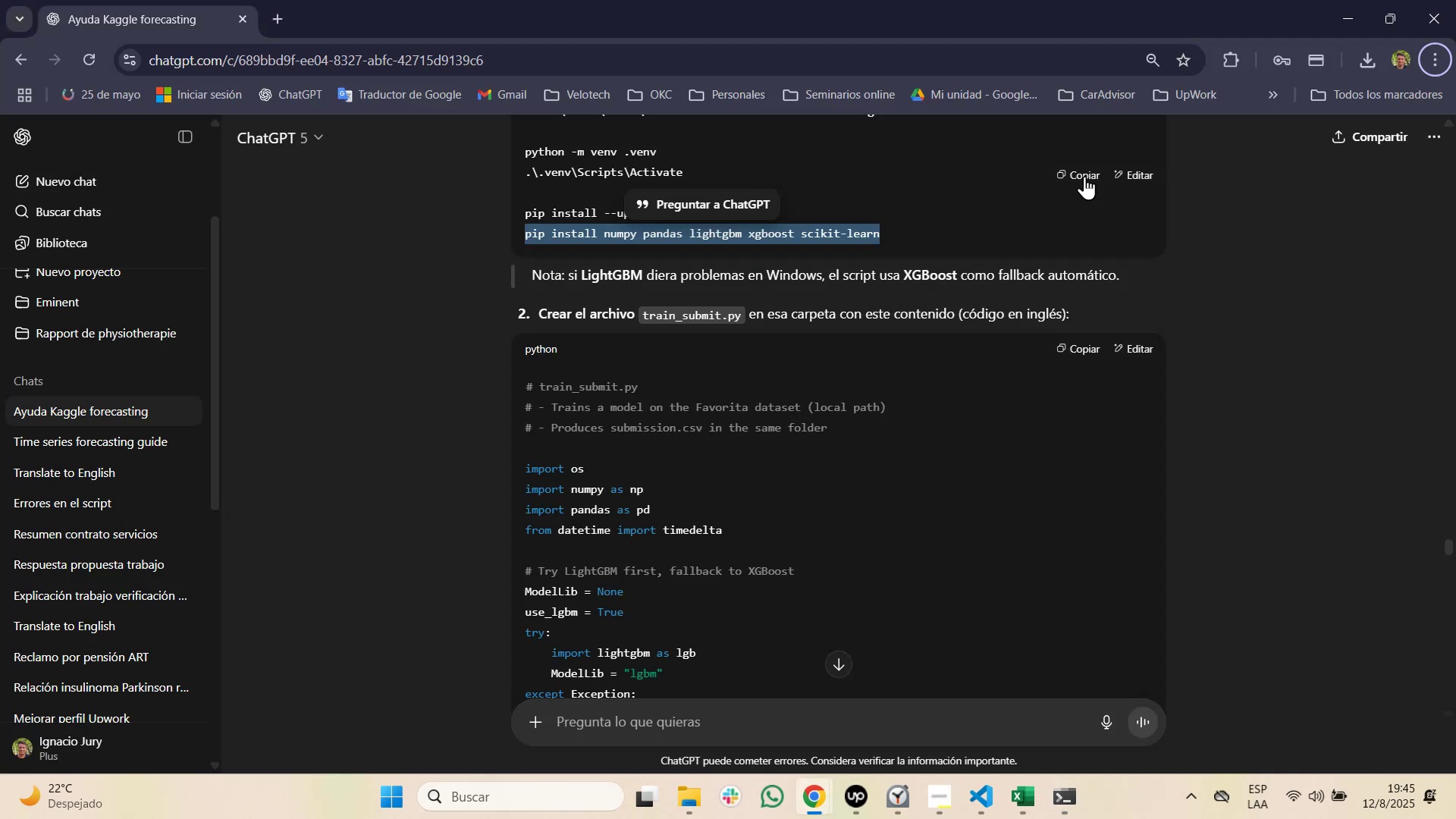 
key(Alt+Tab)
 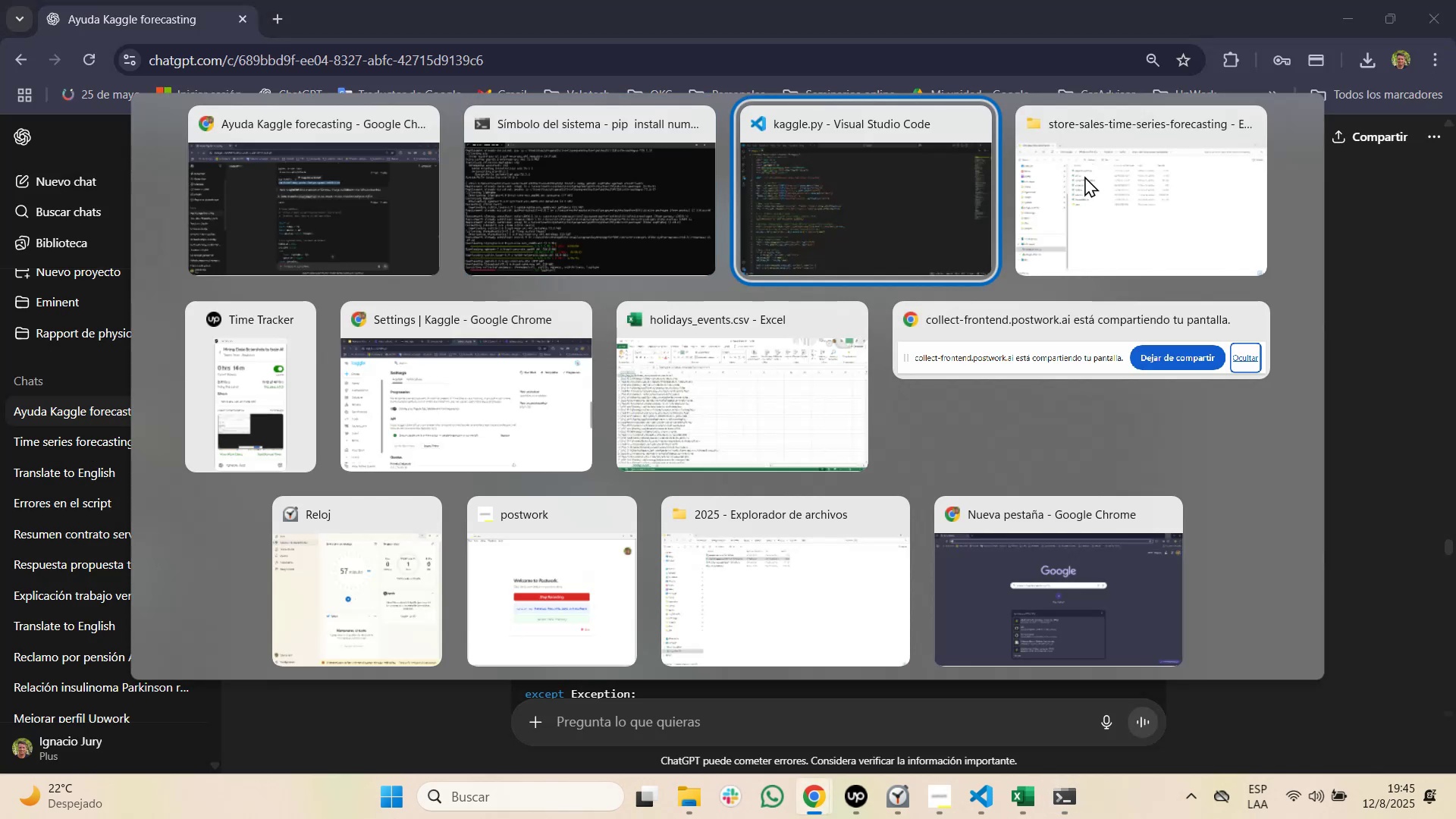 
key(Alt+Tab)
 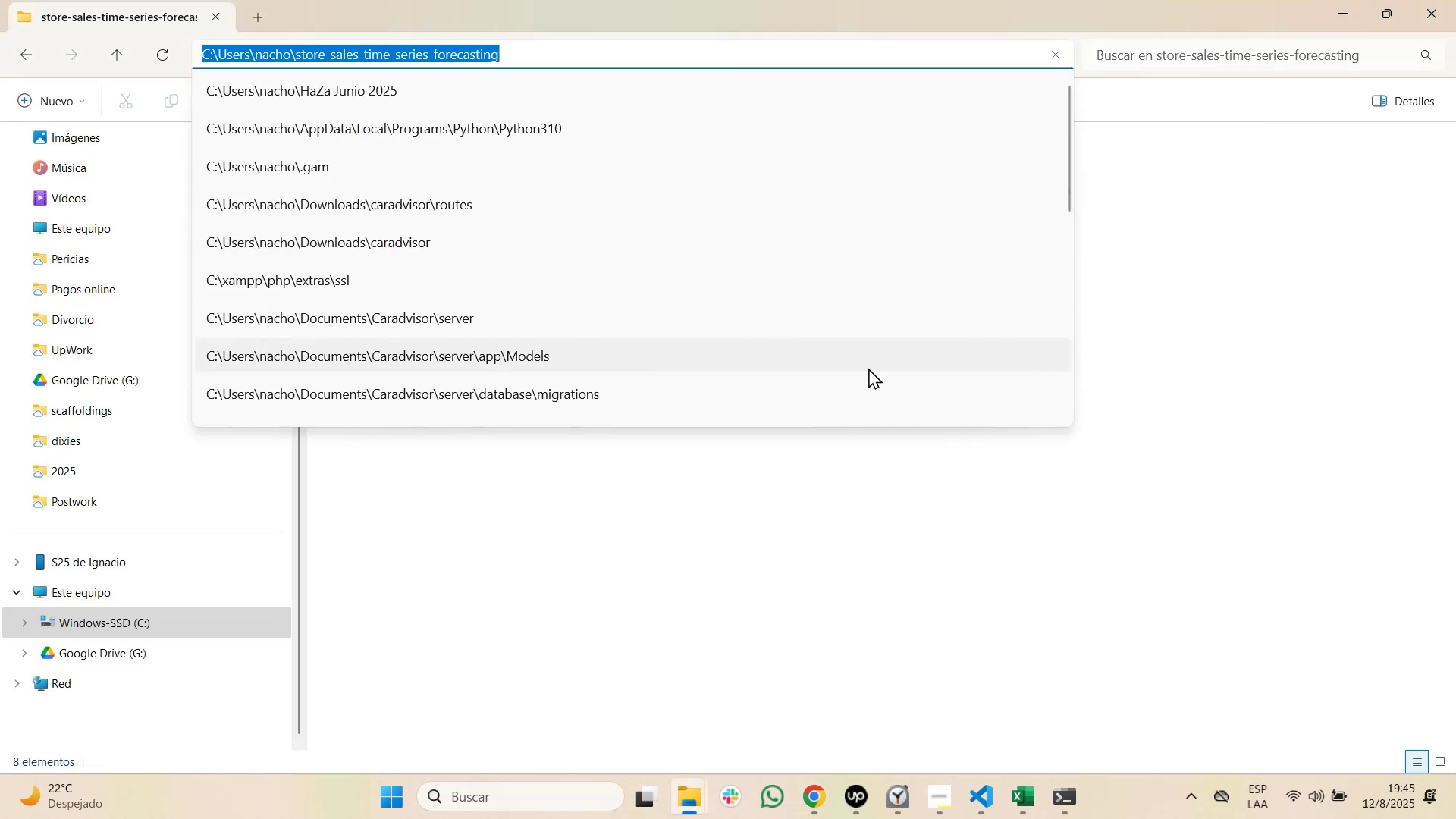 
left_click([657, 610])
 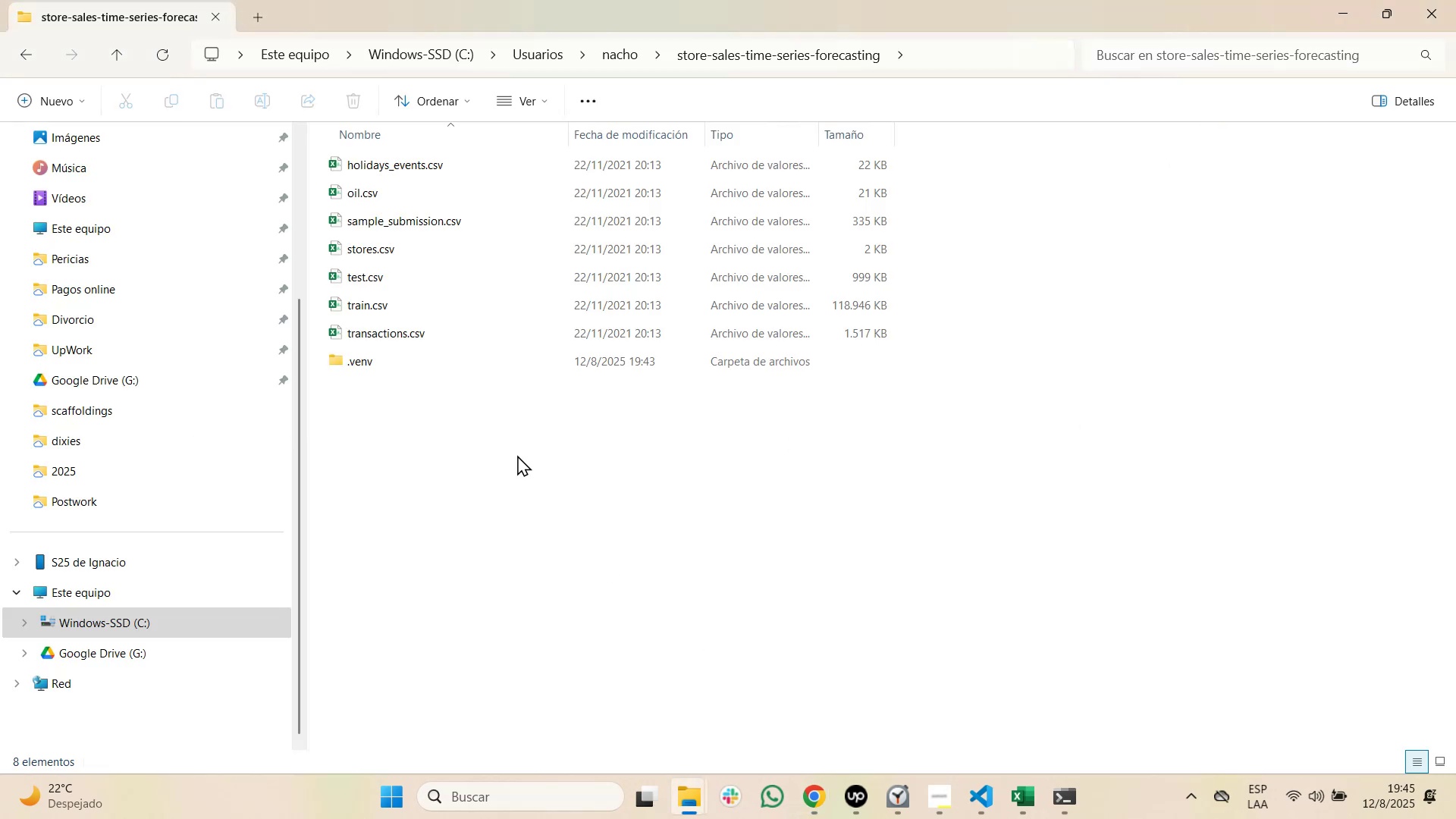 
right_click([517, 455])
 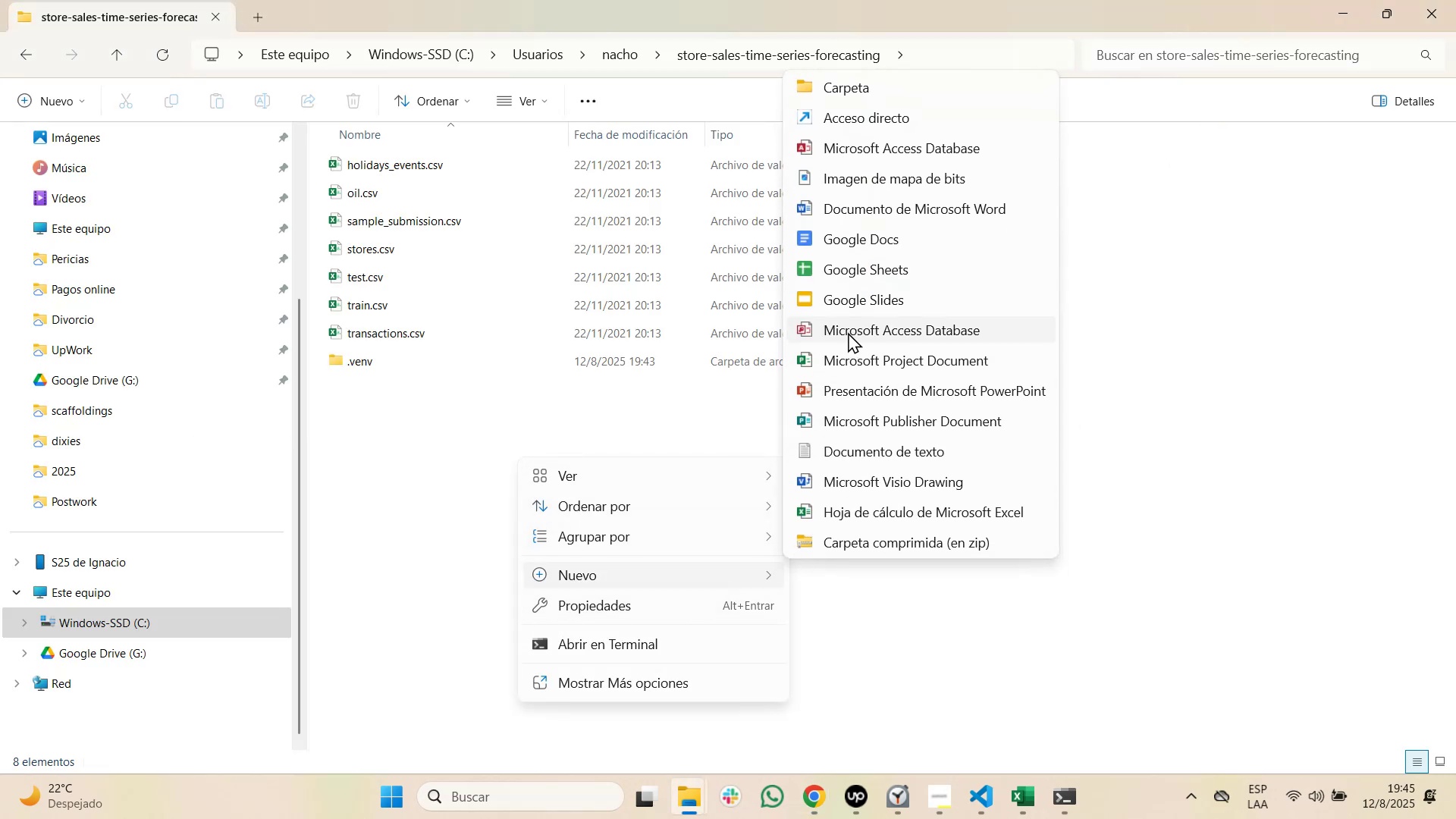 
wait(10.07)
 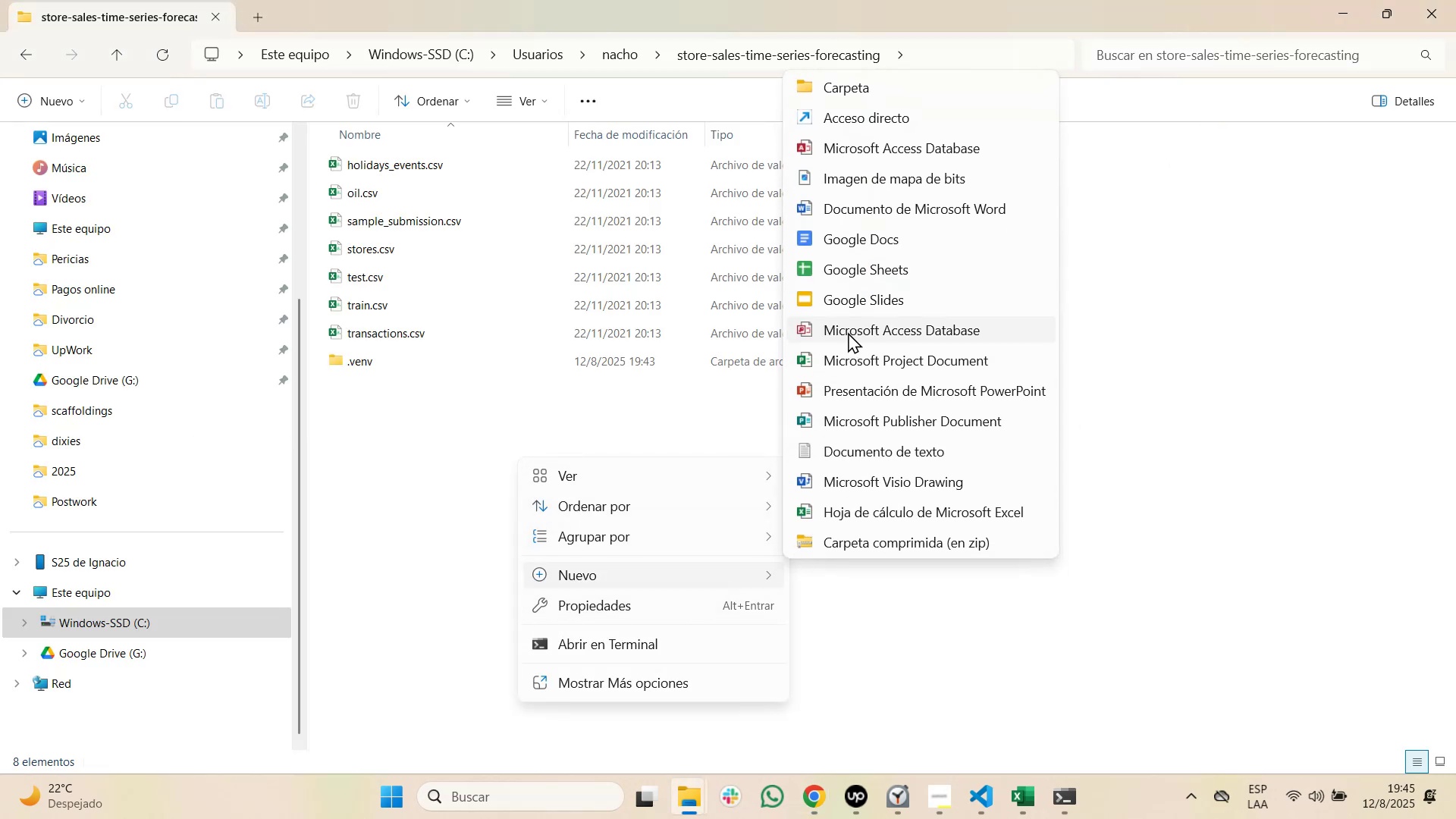 
key(Alt+AltLeft)
 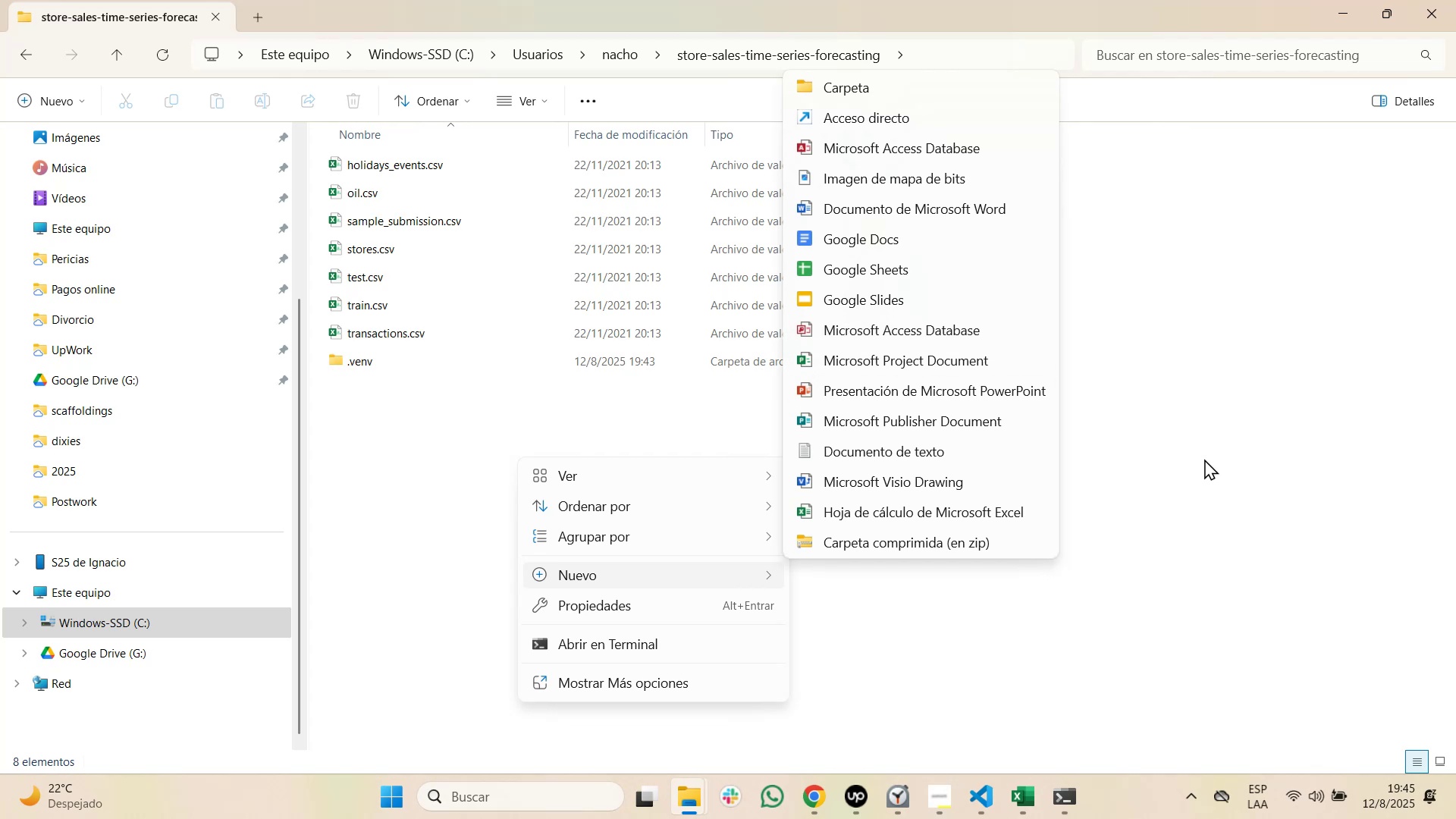 
key(Alt+Tab)
 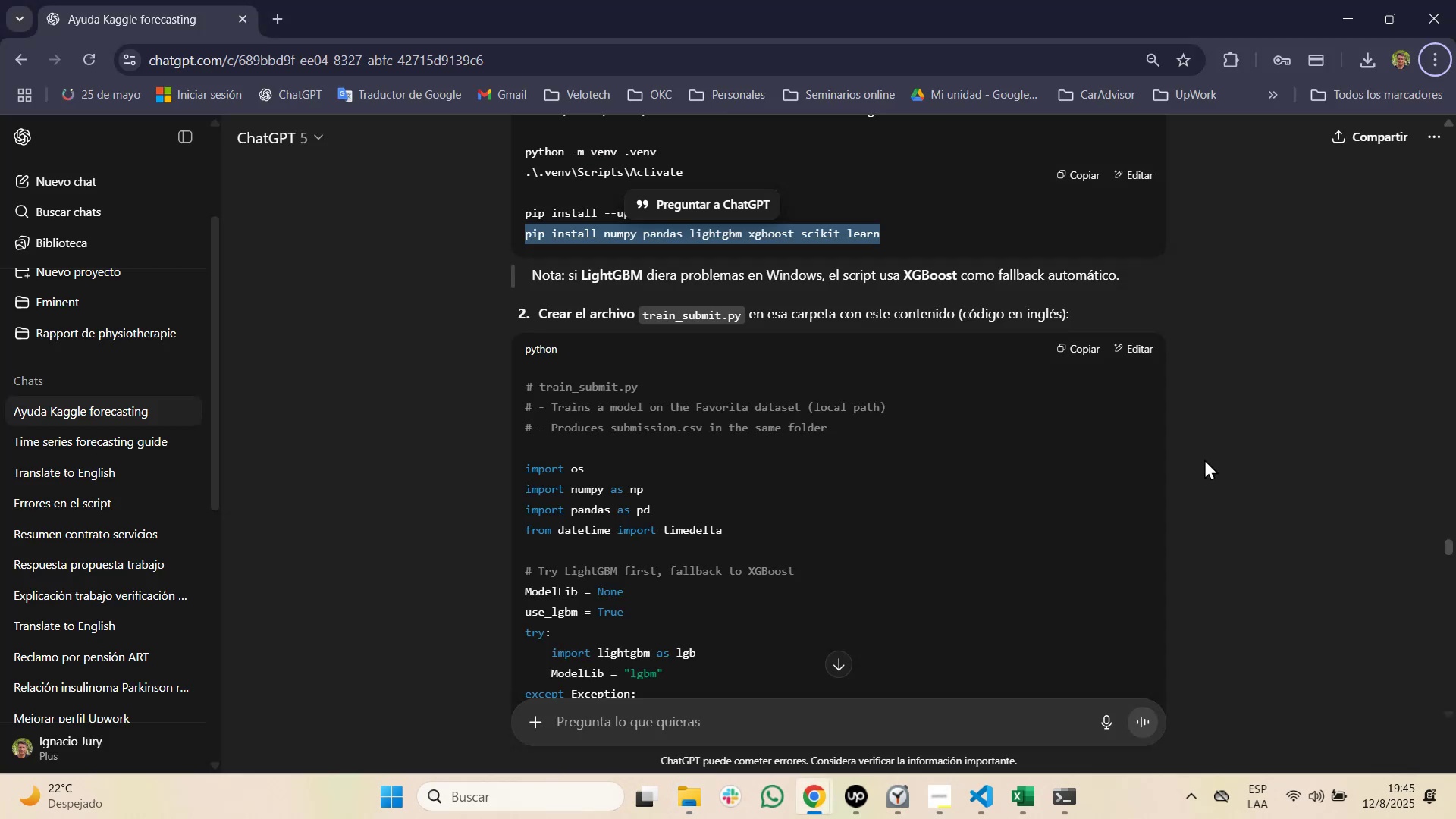 
key(Alt+AltLeft)
 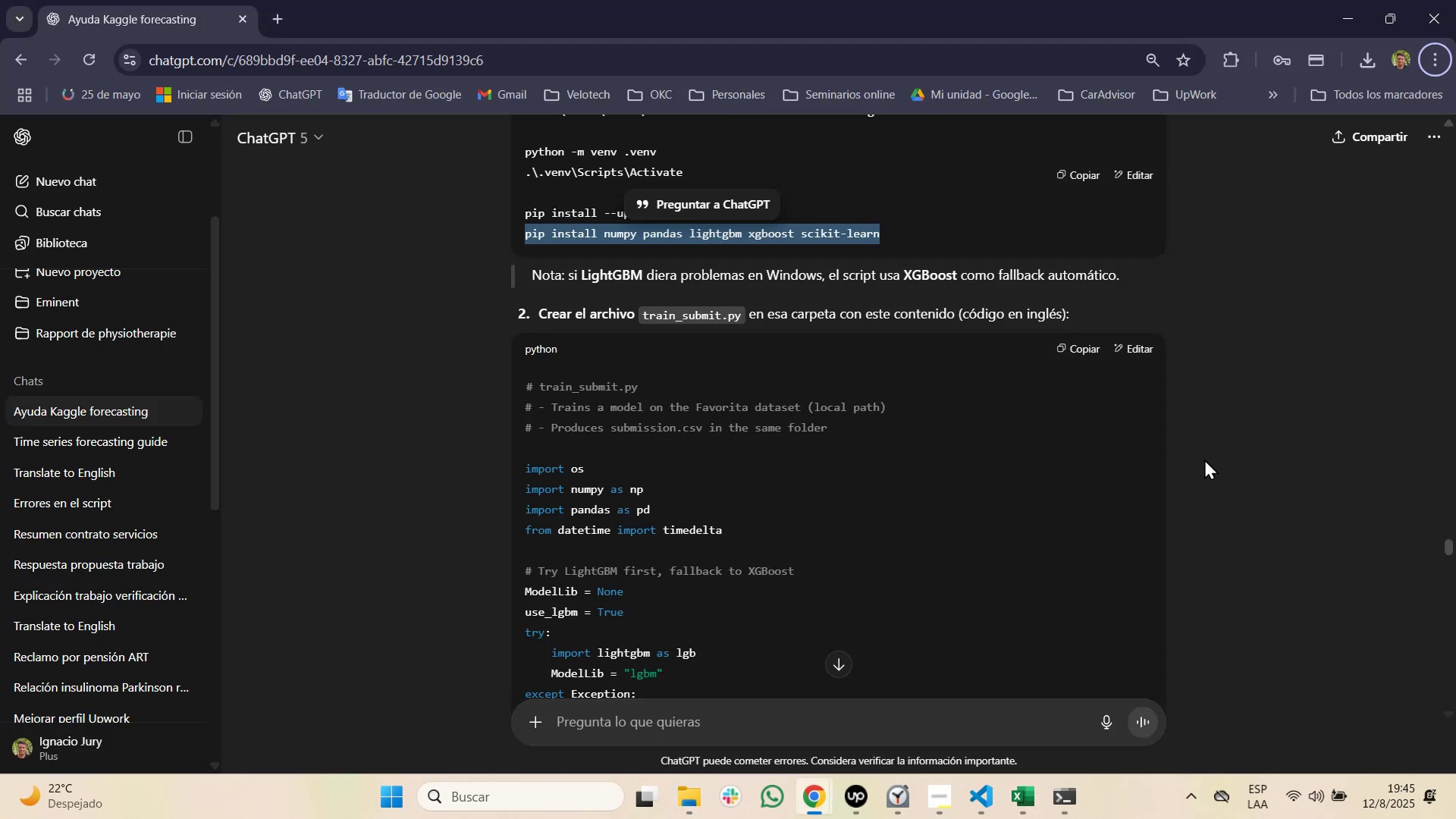 
key(Alt+Tab)
 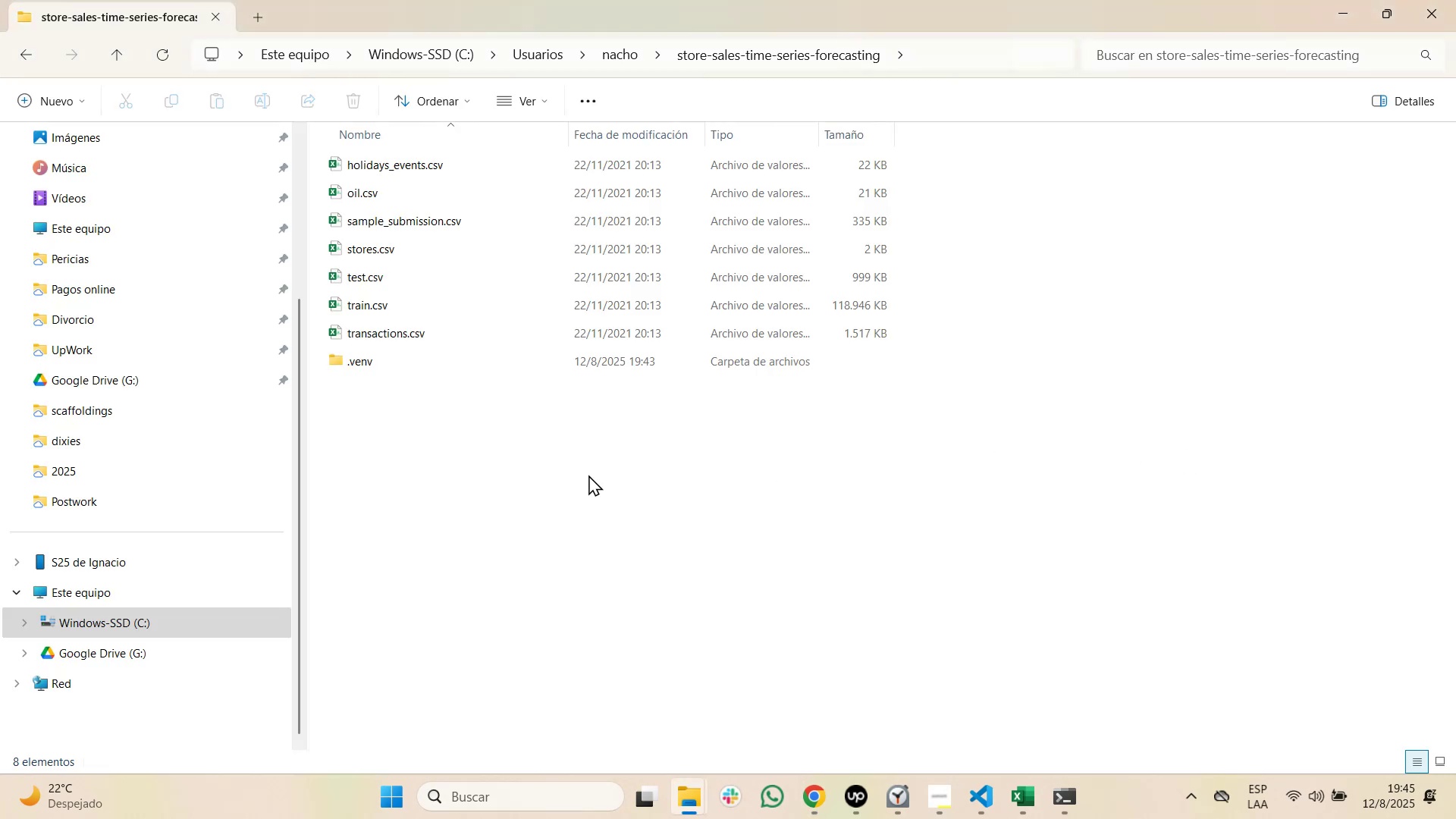 
right_click([522, 428])
 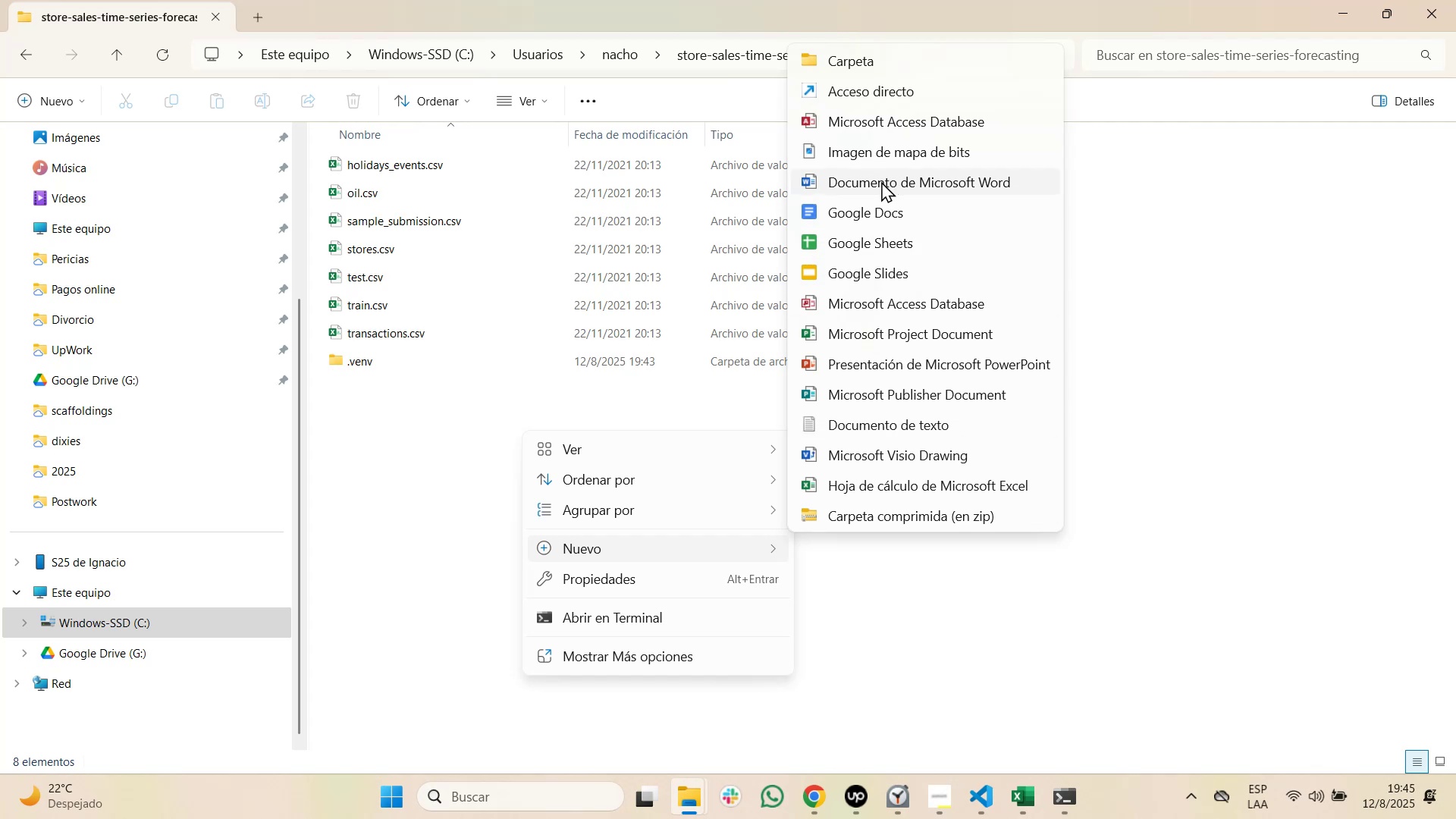 
wait(7.56)
 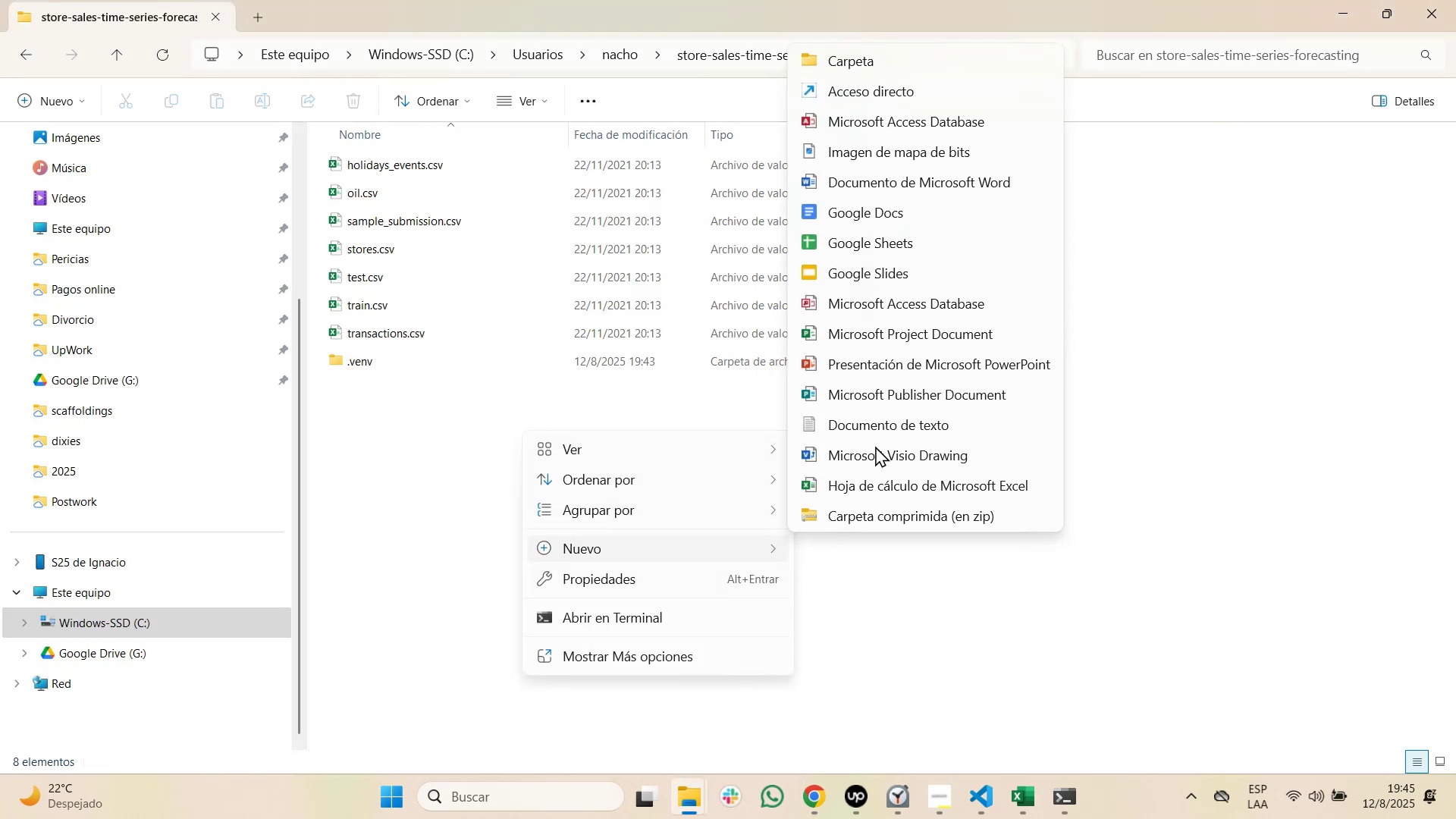 
left_click([906, 416])
 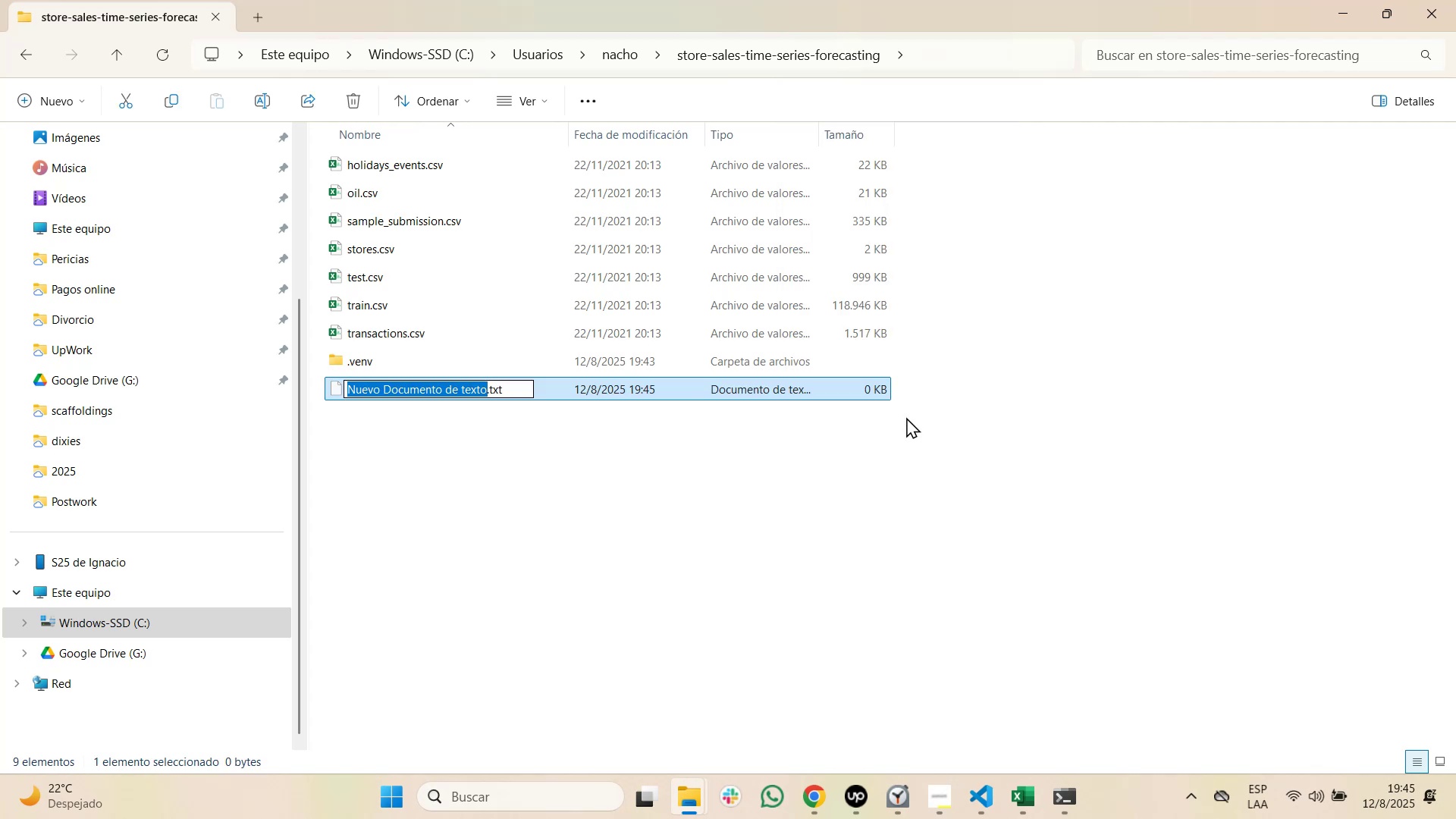 
type(train_submit)
 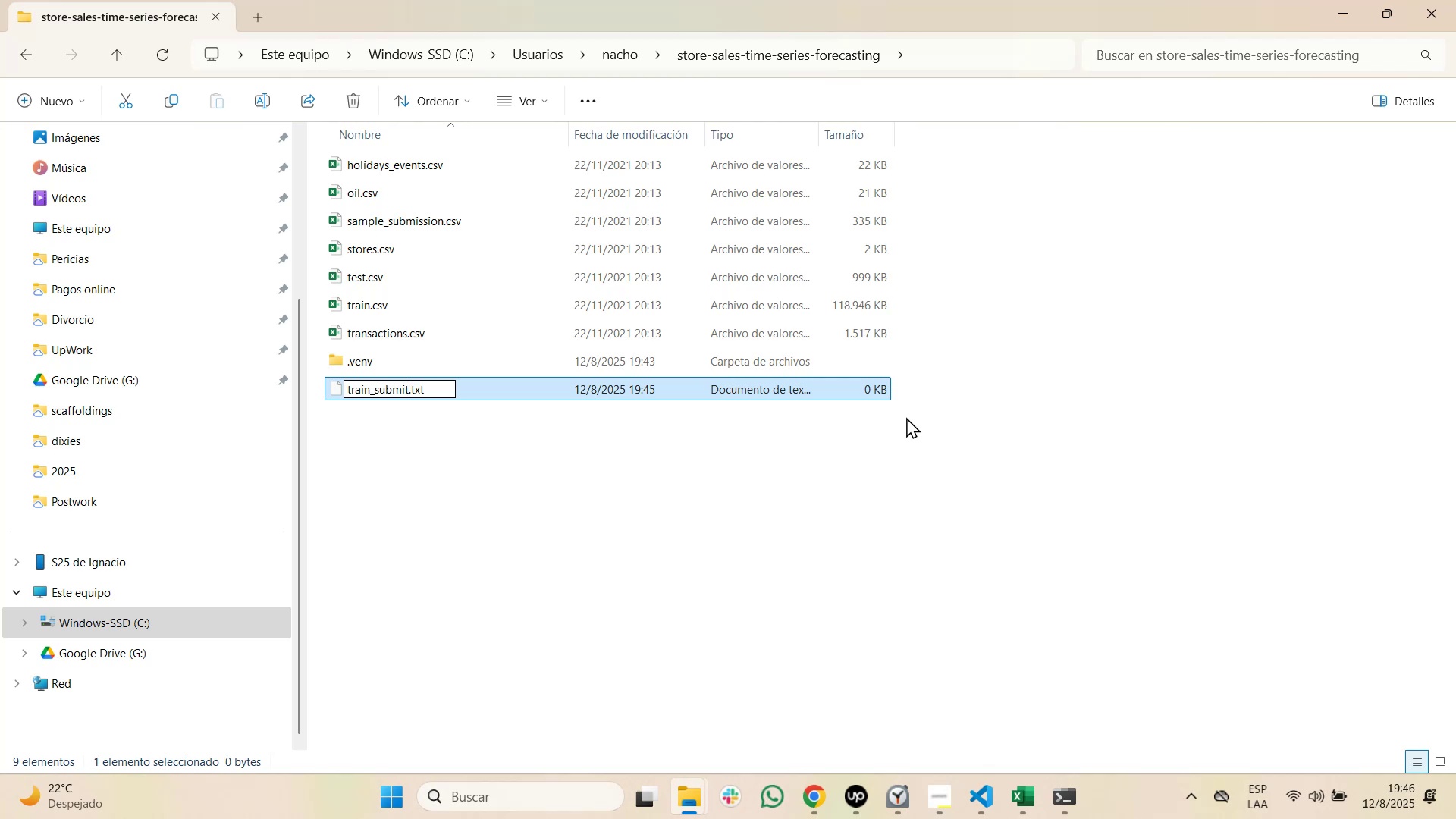 
key(ArrowRight)
 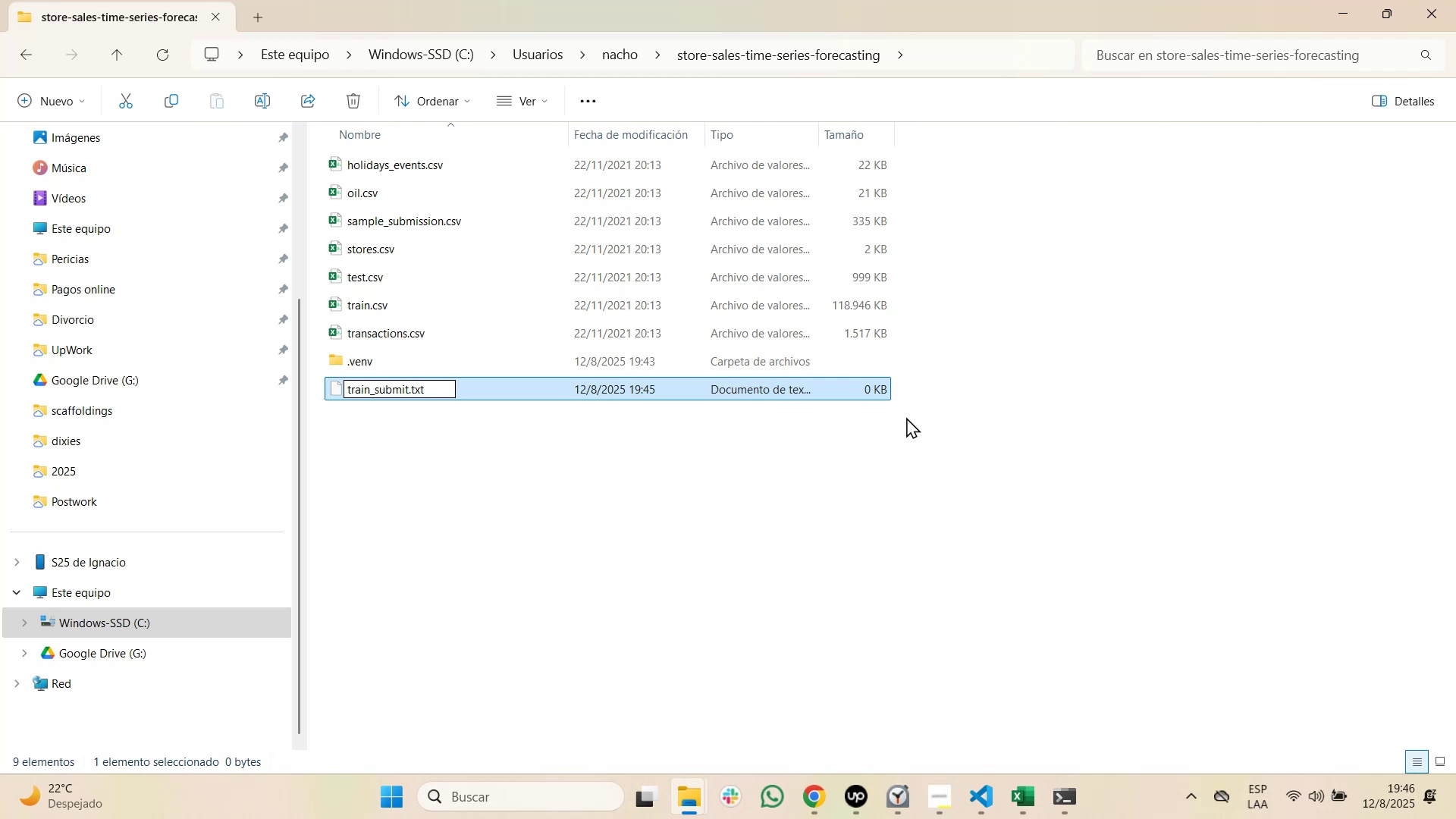 
type([Delete][Delete][Delete]py)
 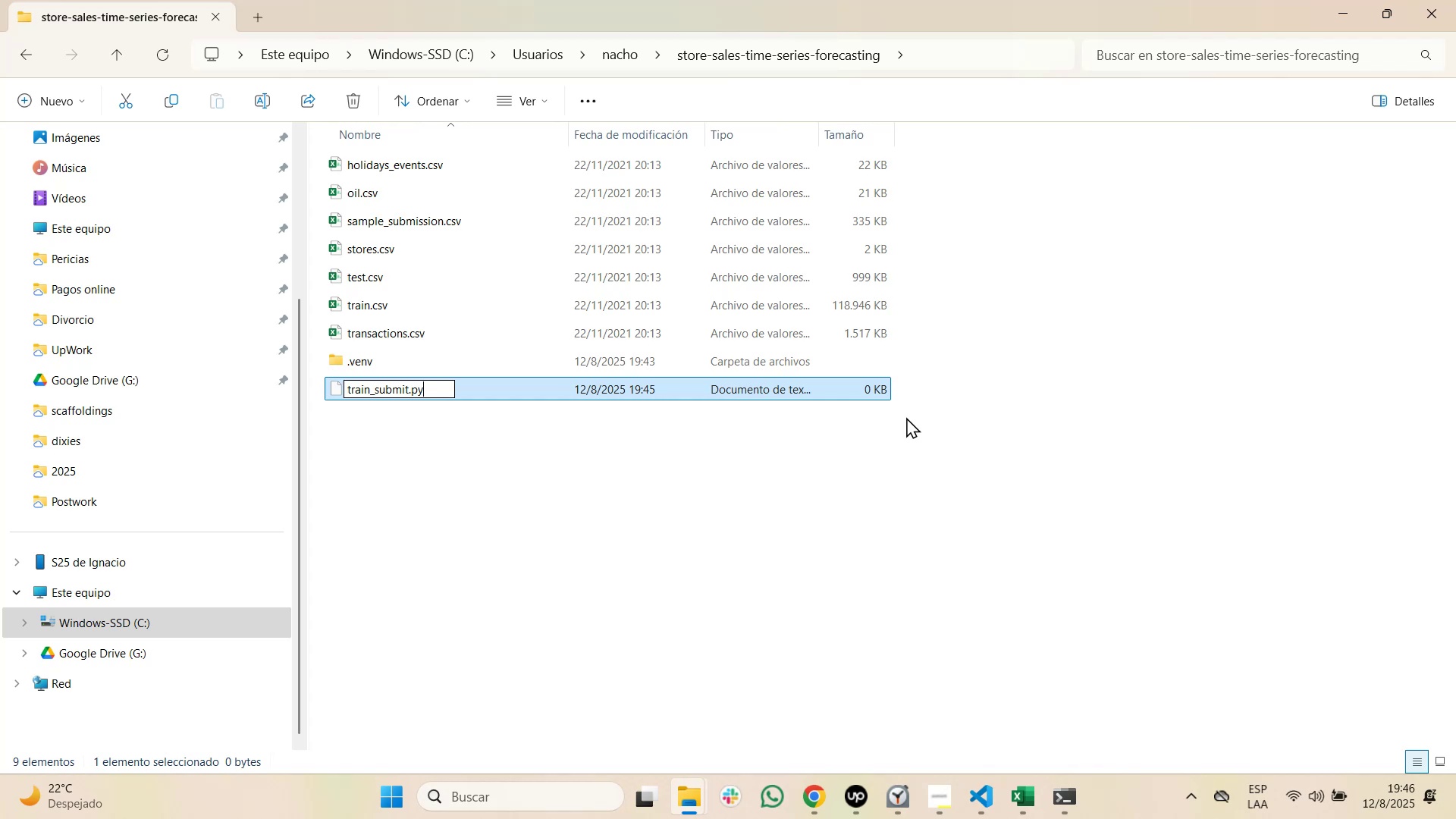 
key(Enter)
 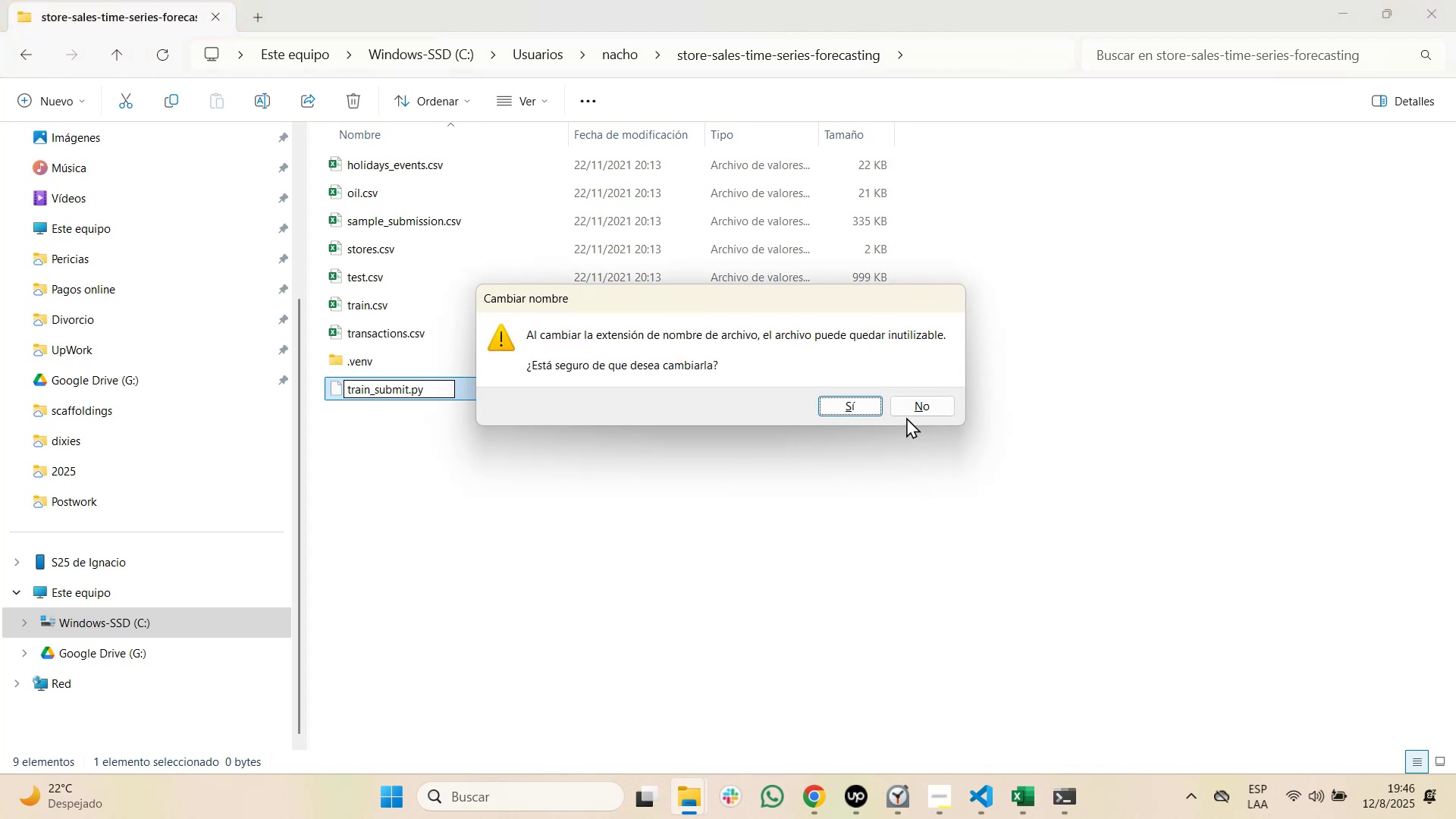 
key(Enter)
 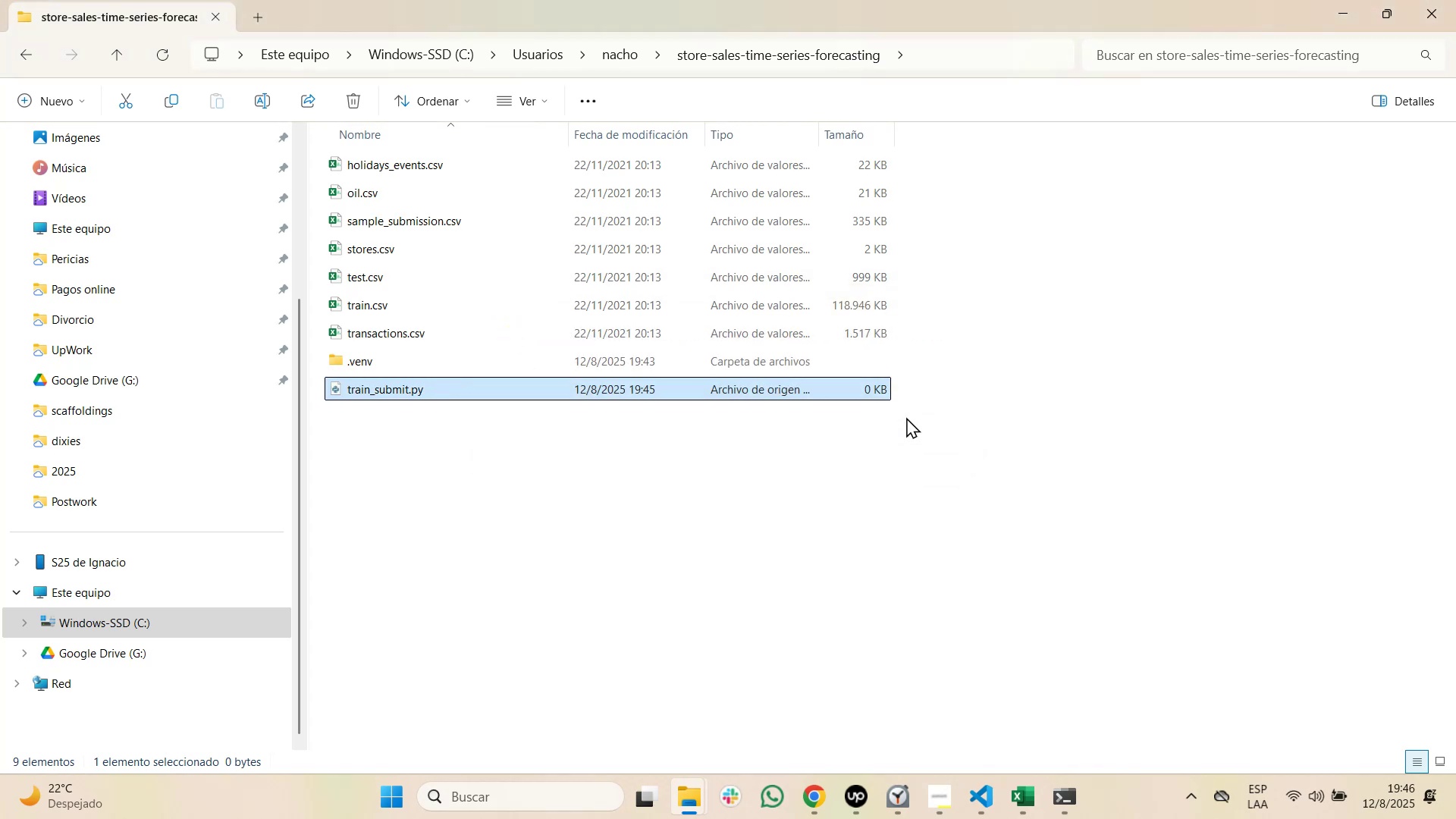 
key(Alt+AltLeft)
 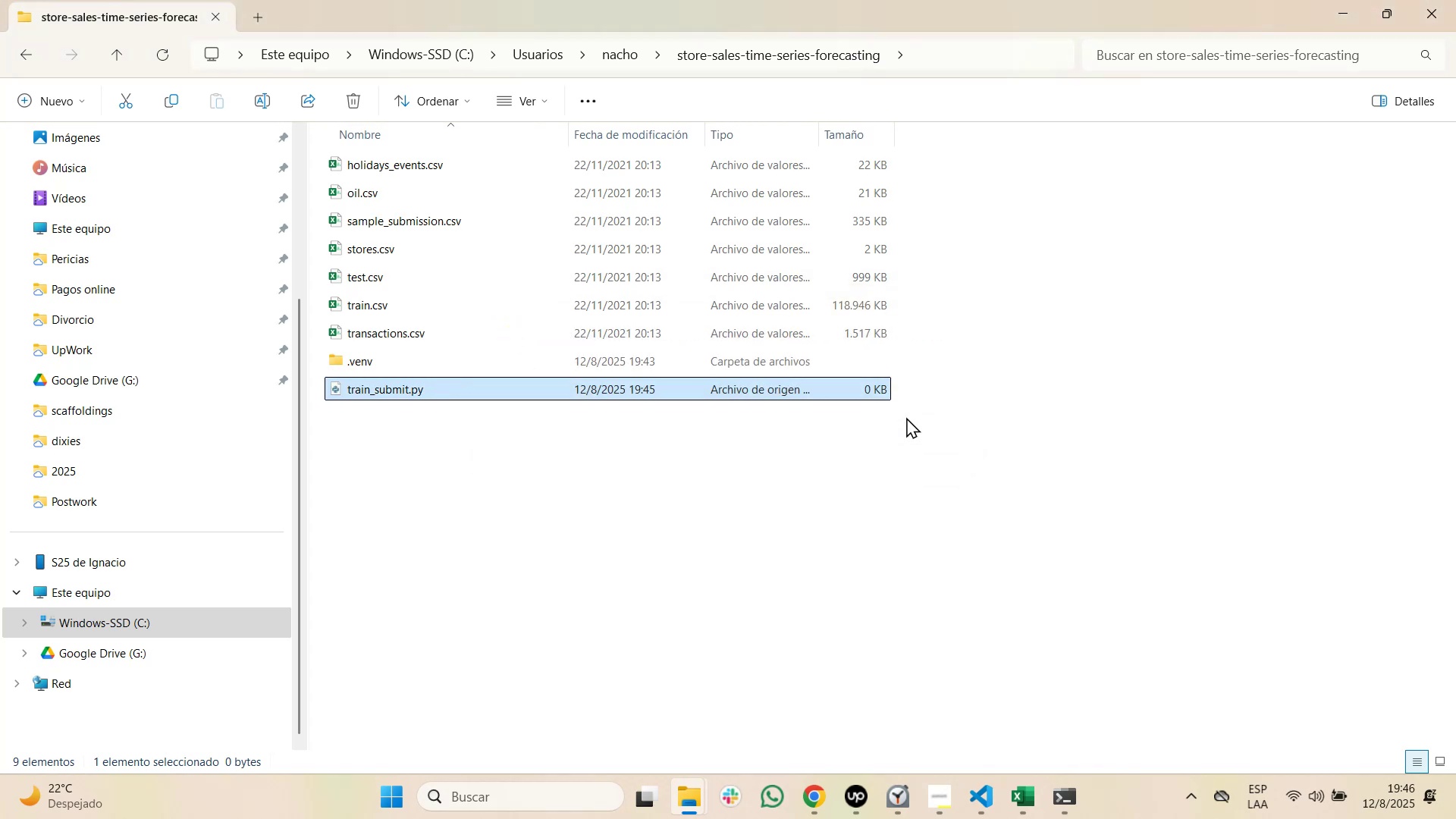 
key(Alt+Tab)
 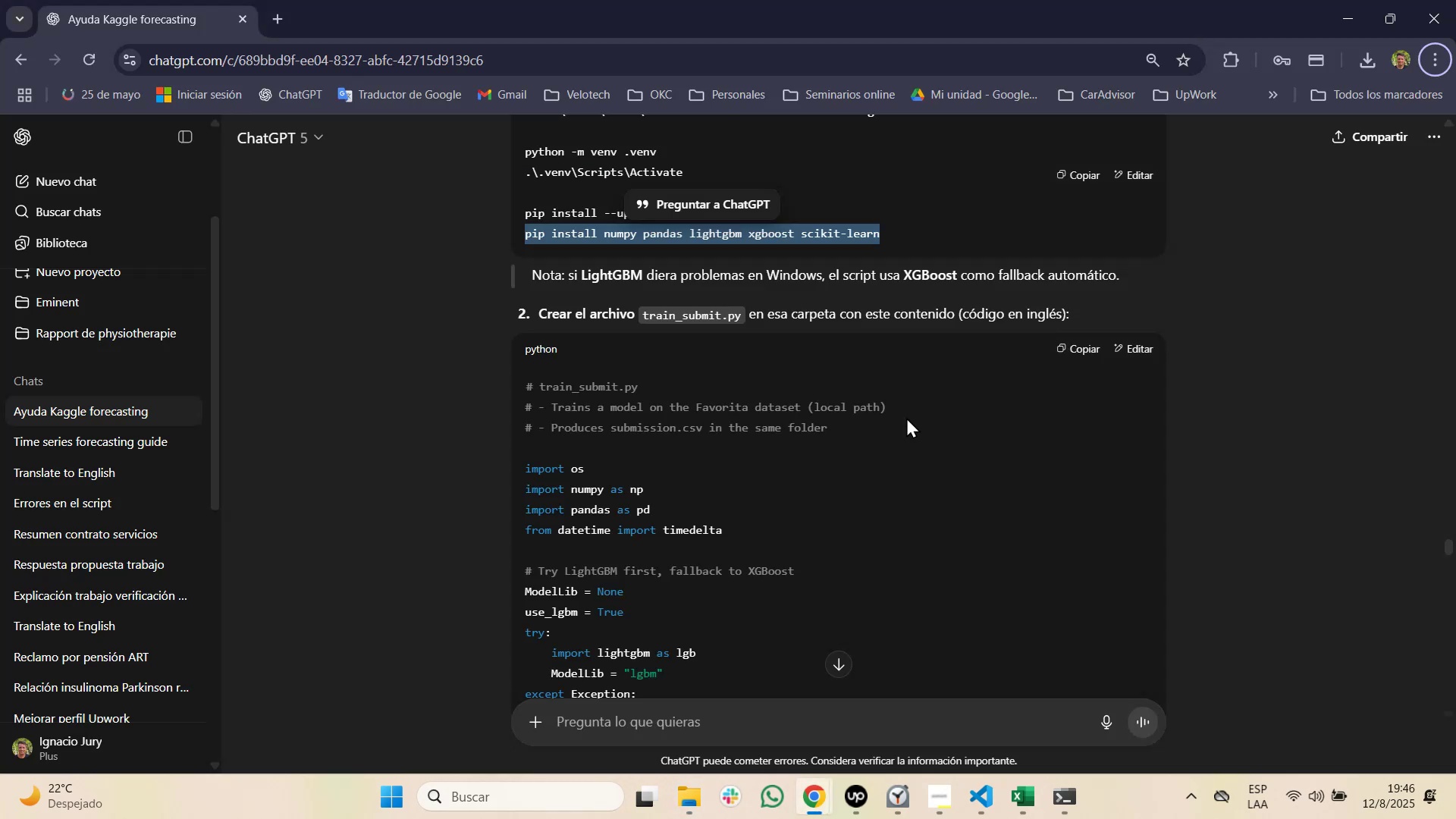 
key(Alt+AltLeft)
 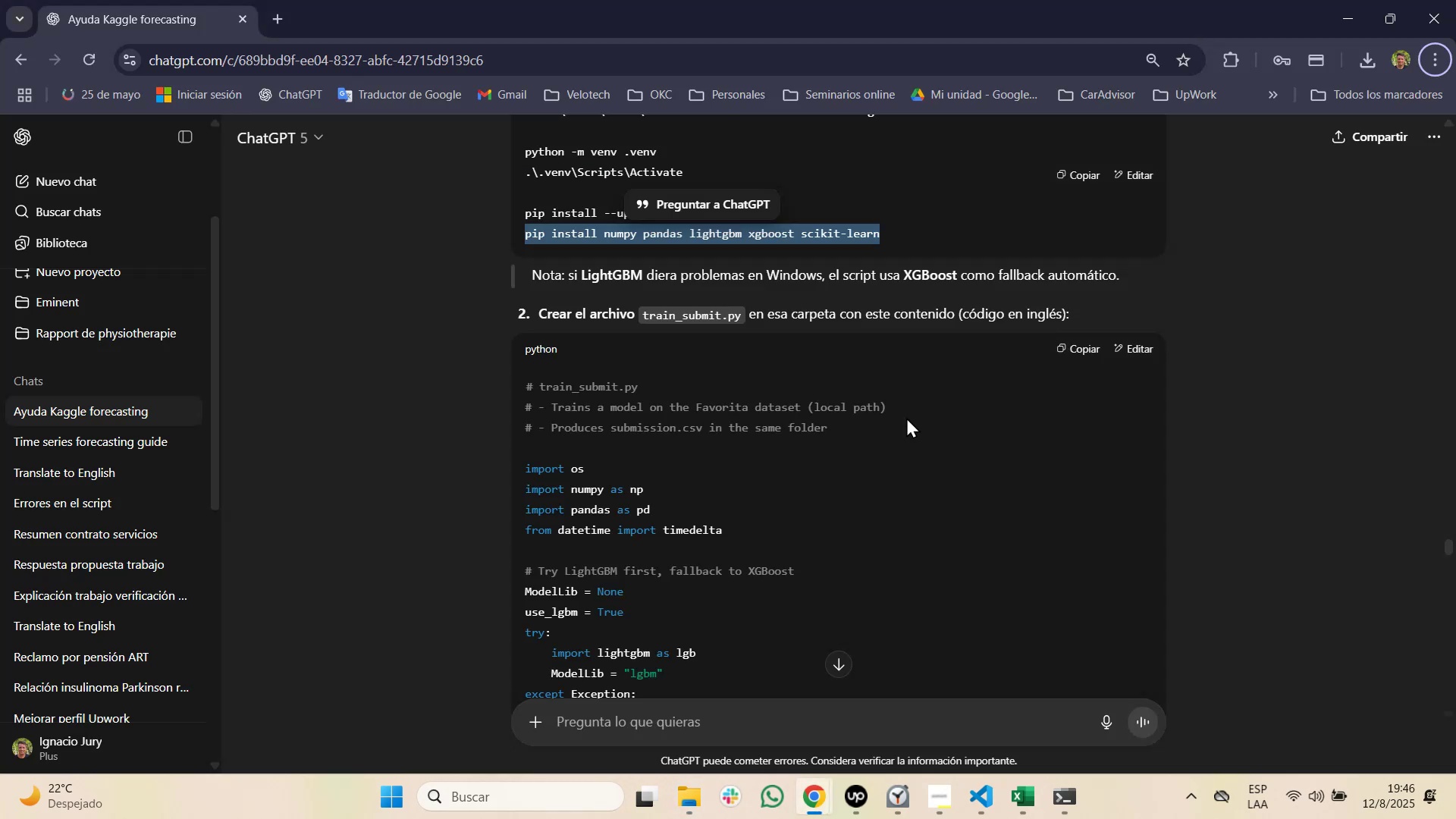 
key(Alt+Tab)
 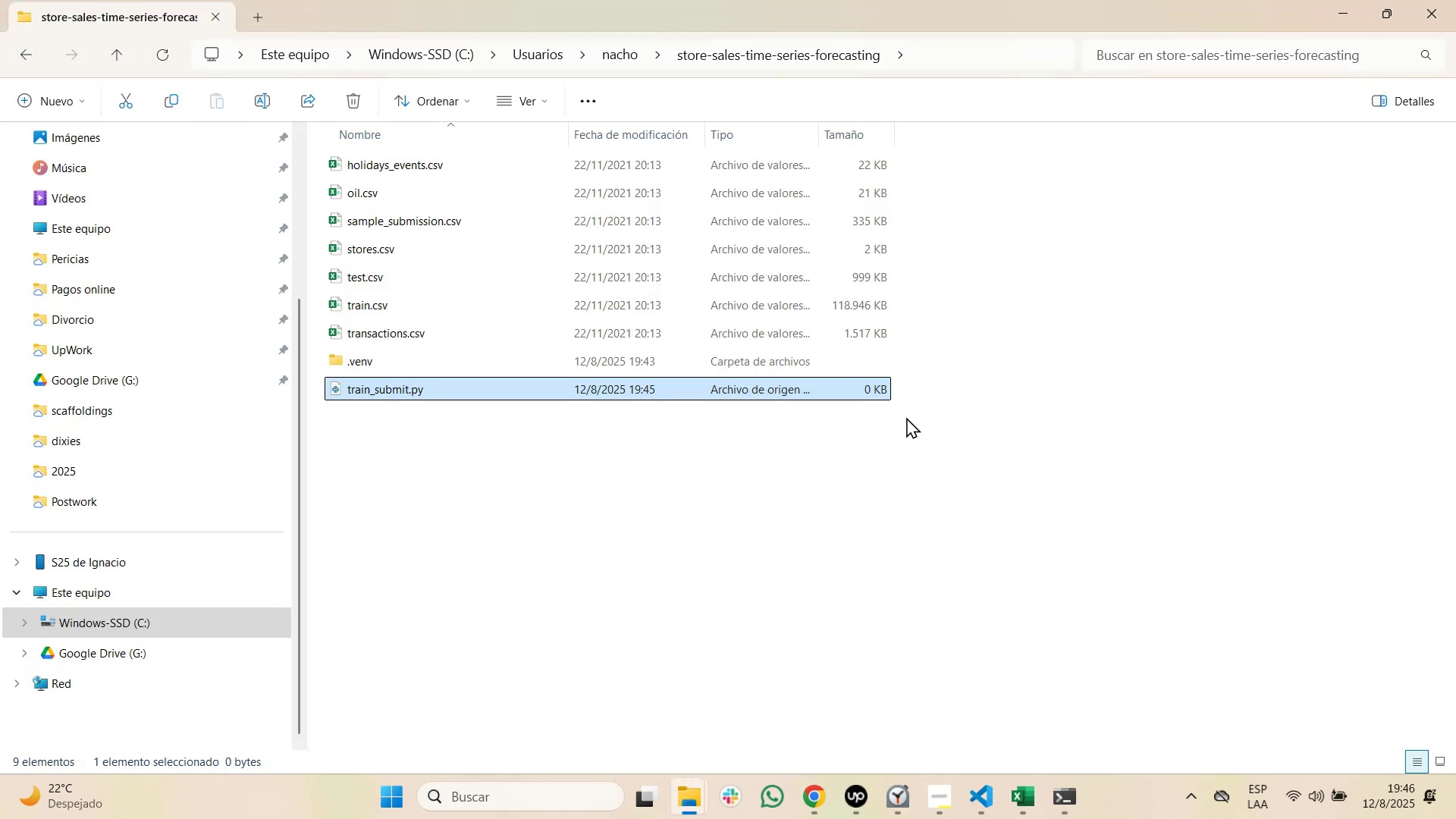 
key(Enter)
 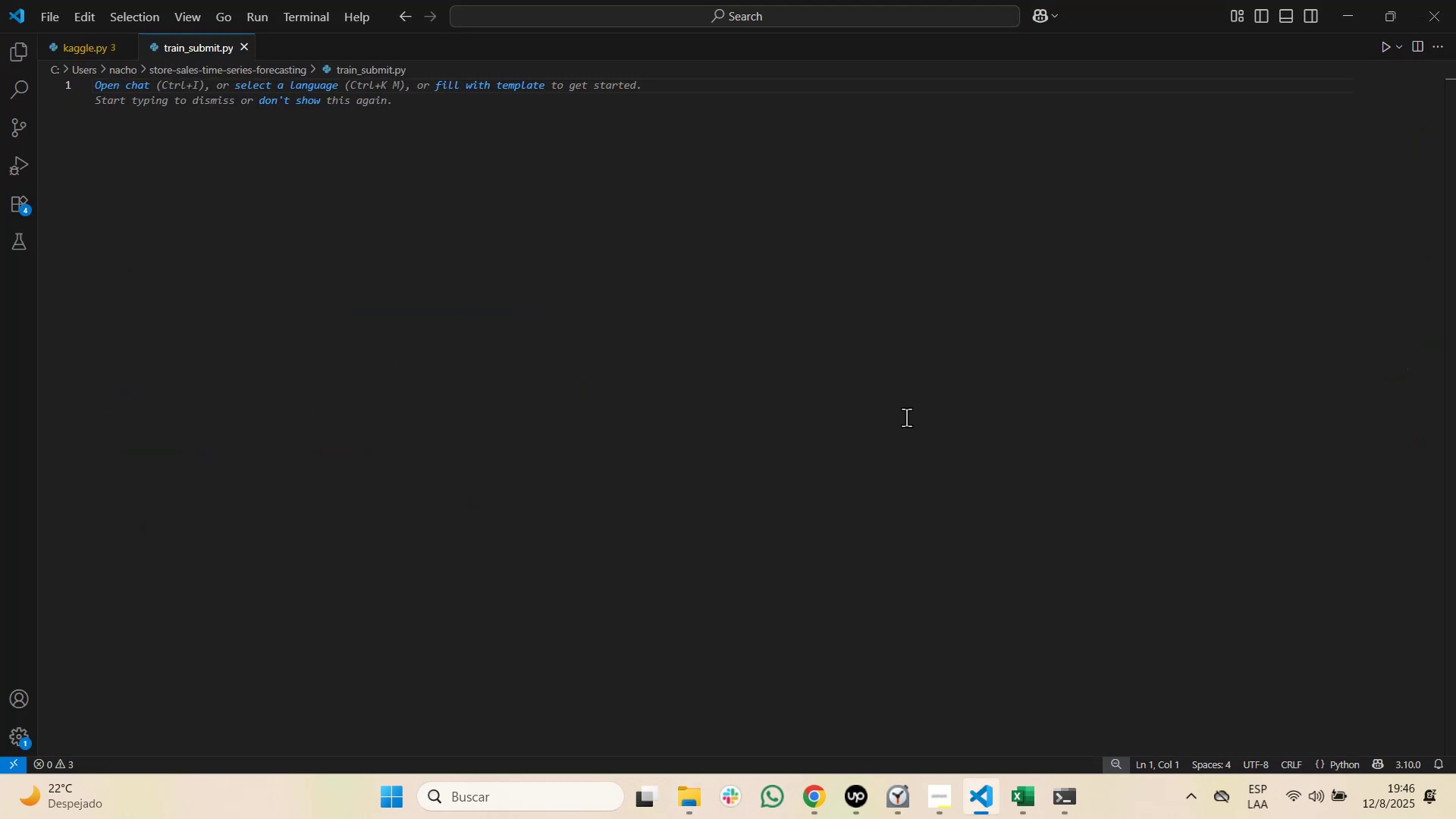 
key(Control+V)
 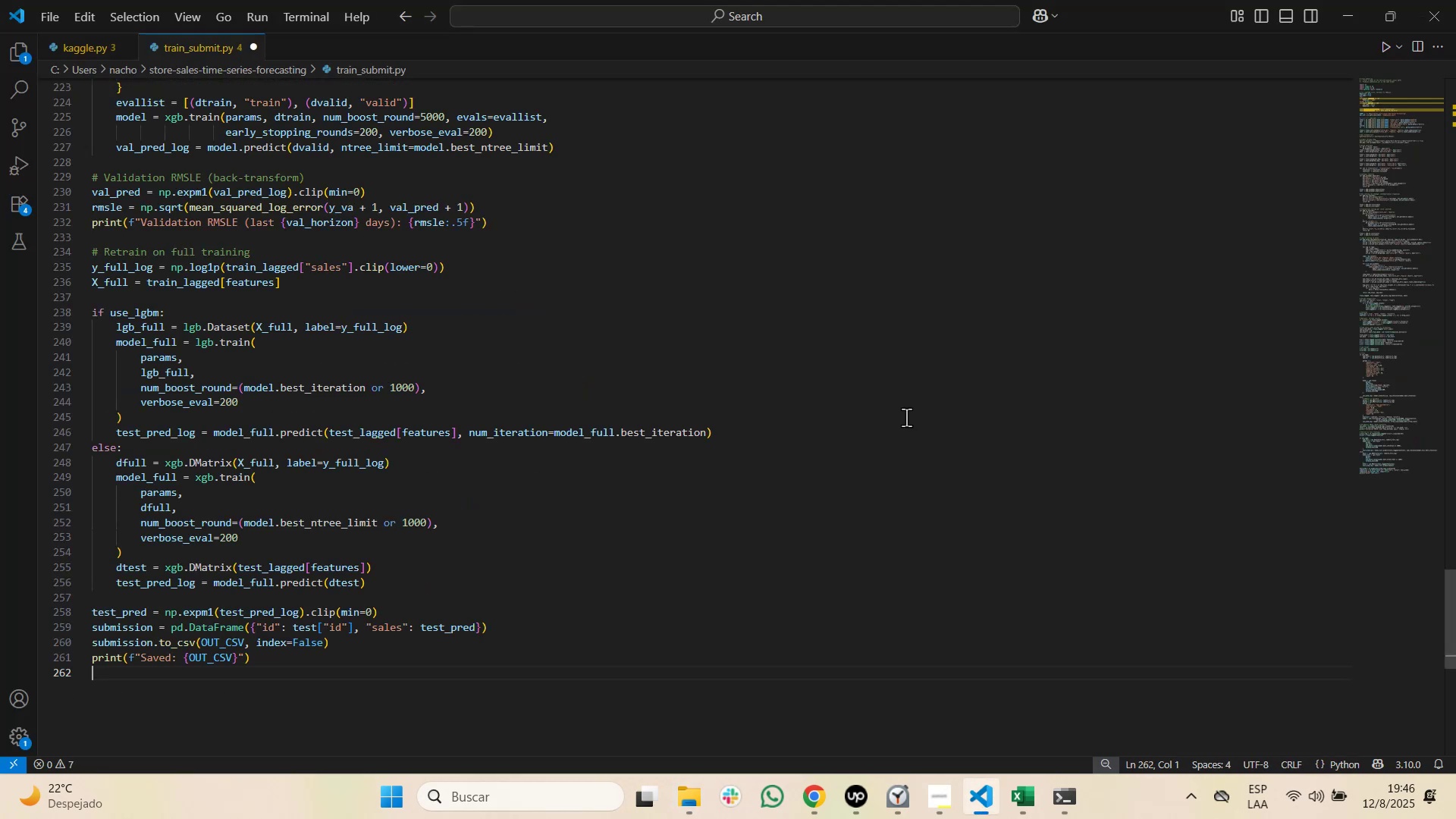 
key(Control+Home)
 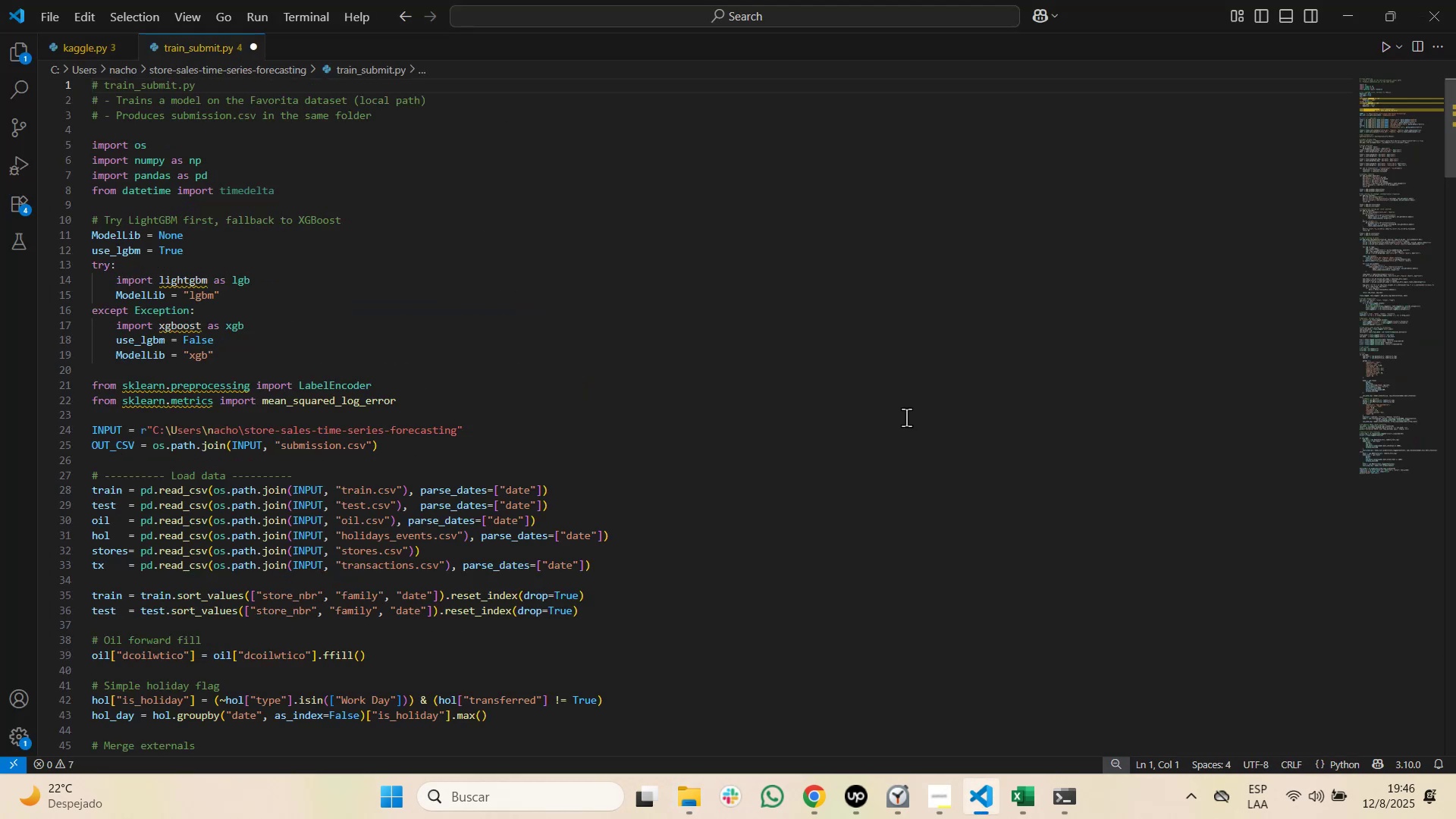 
key(Alt+Tab)
 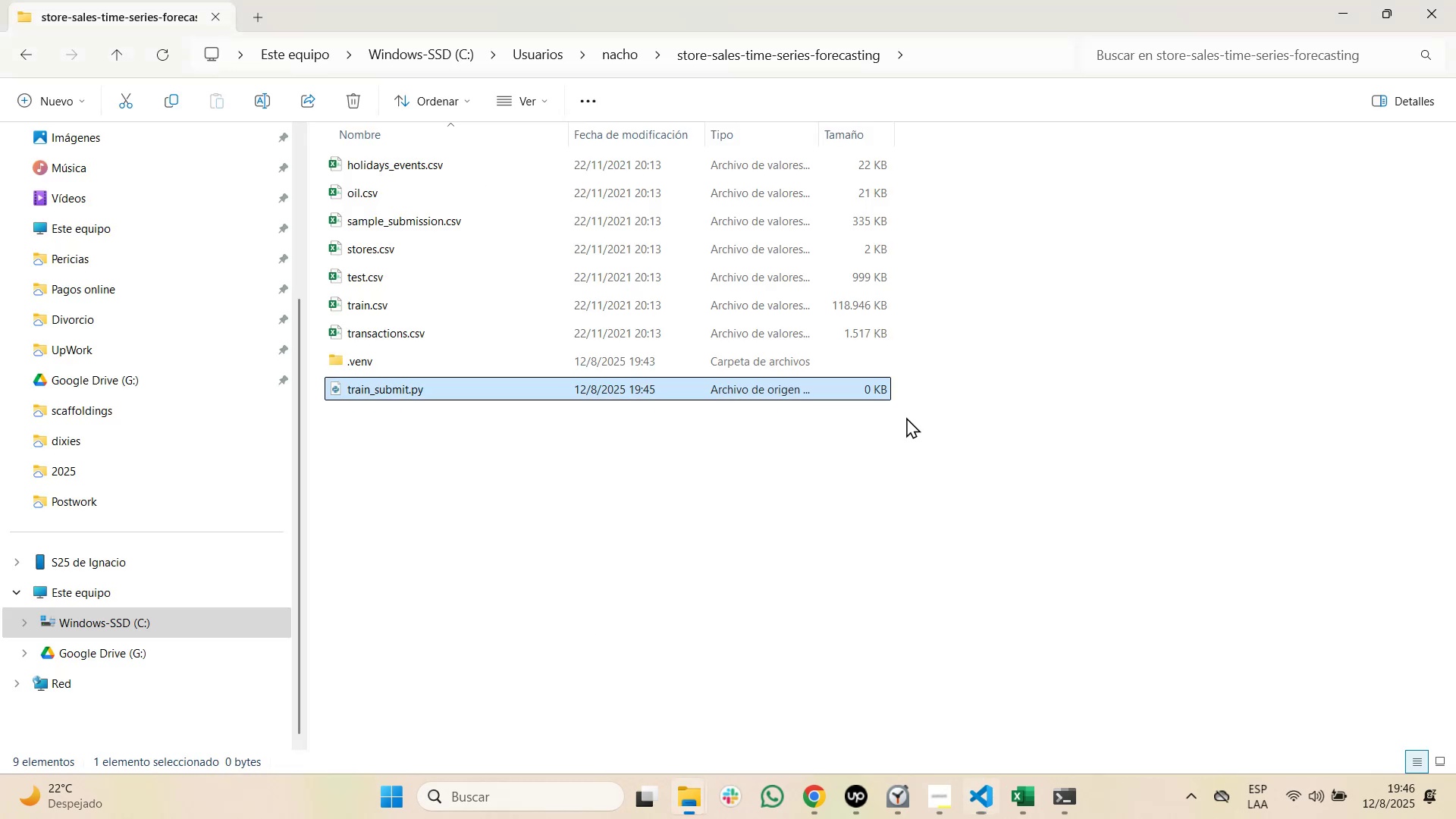 
key(Alt+Tab)
 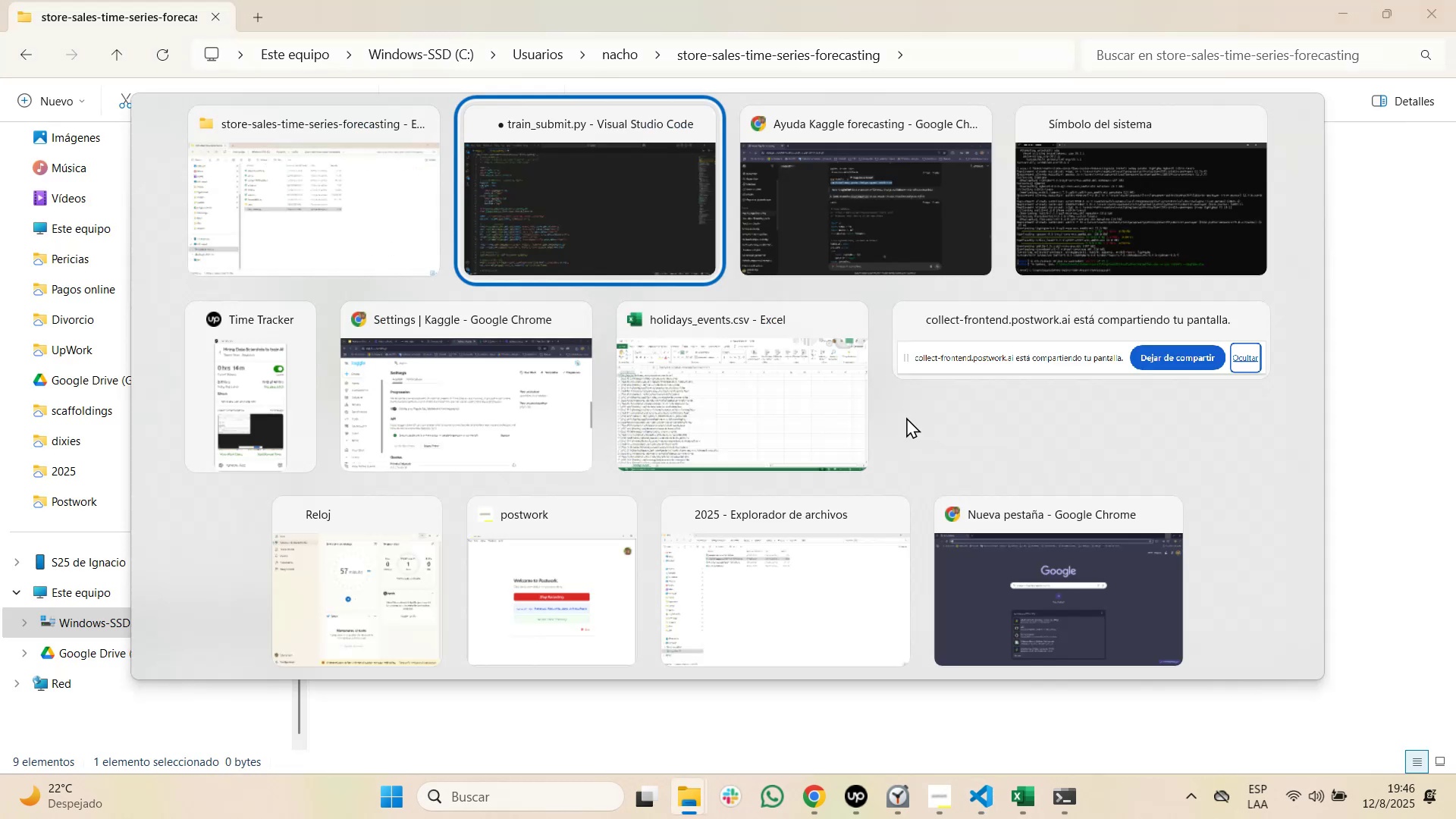 
key(Alt+Tab)
 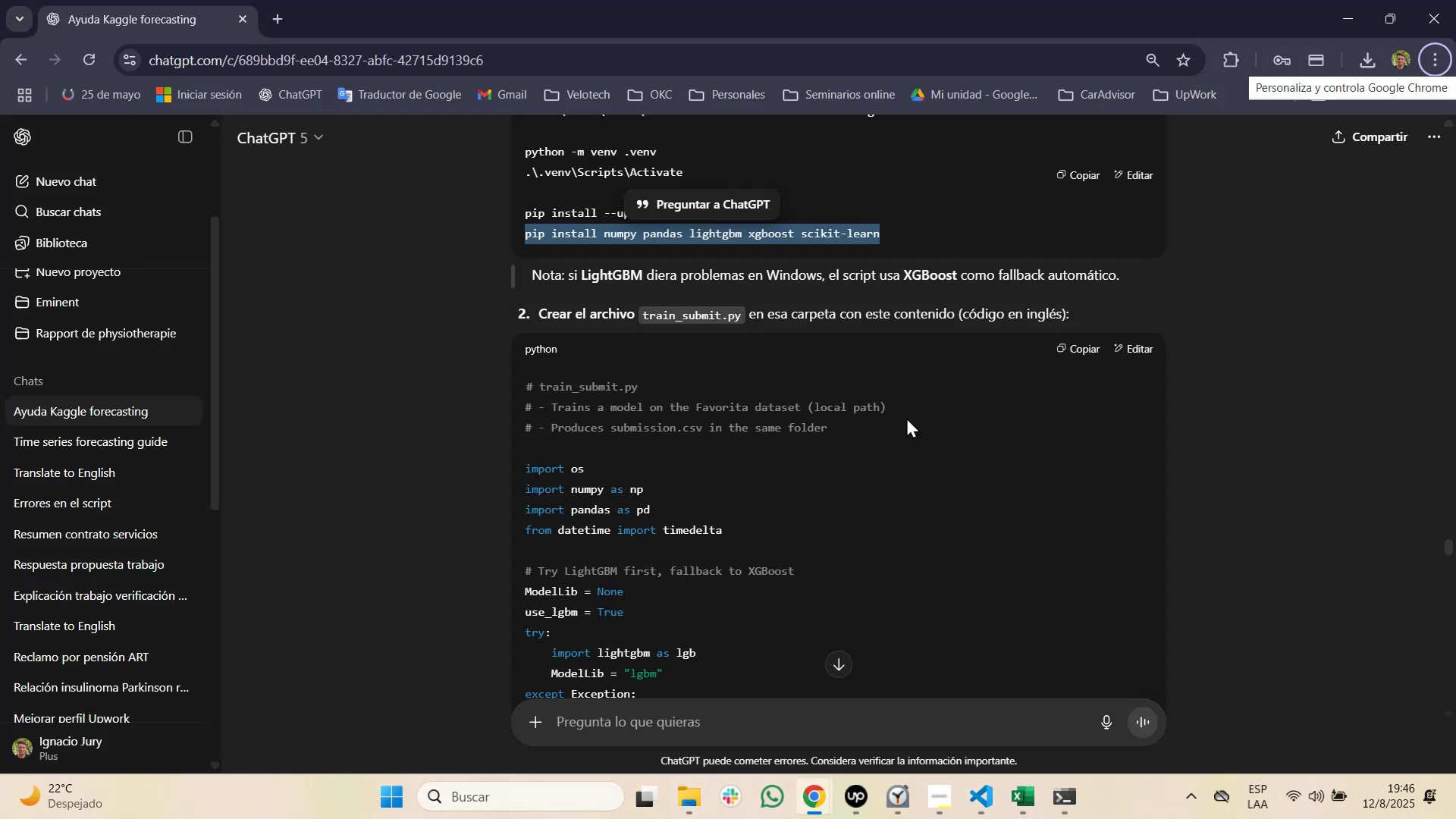 
key(Alt+Tab)
 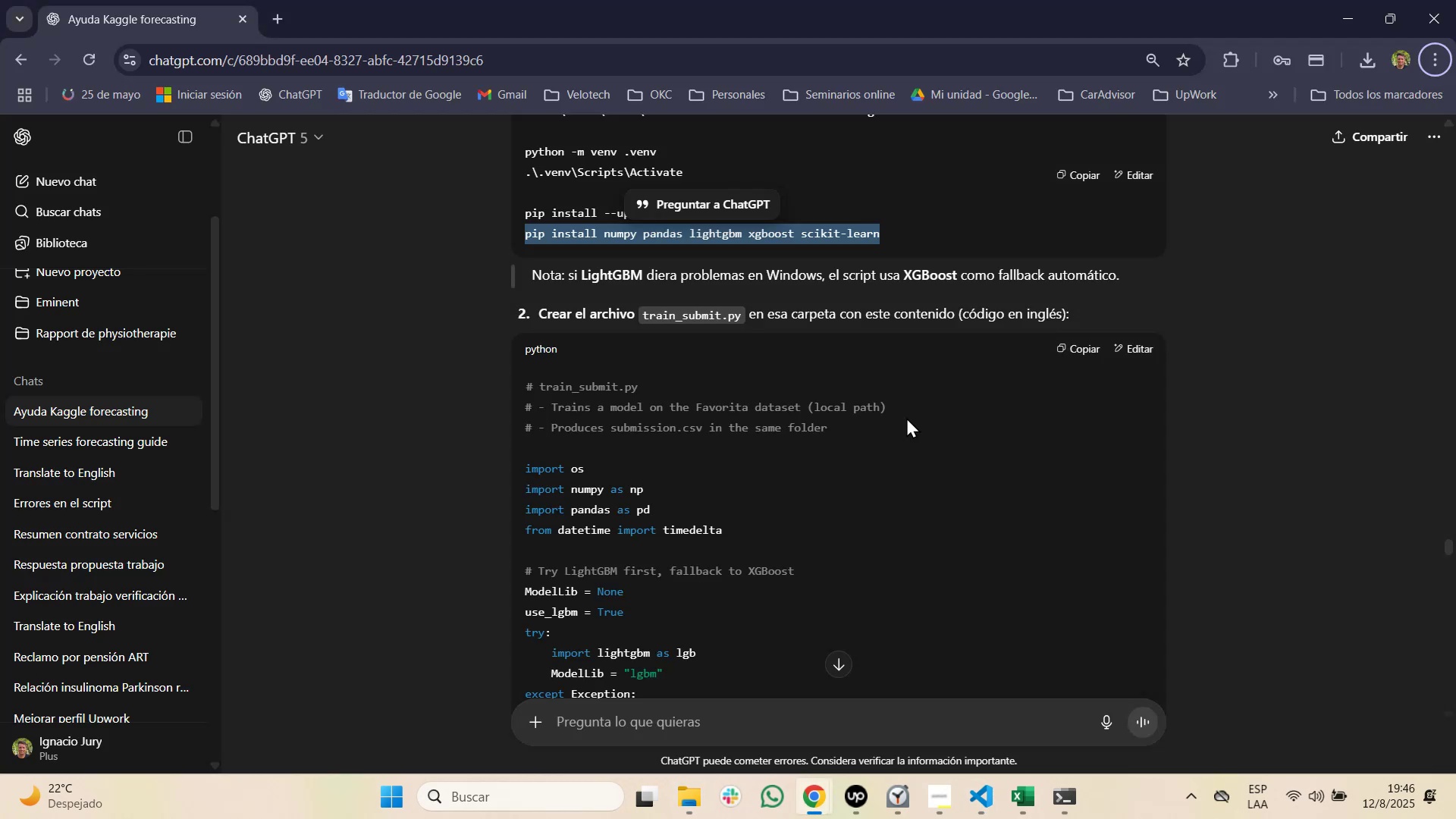 
key(Alt+Tab)
 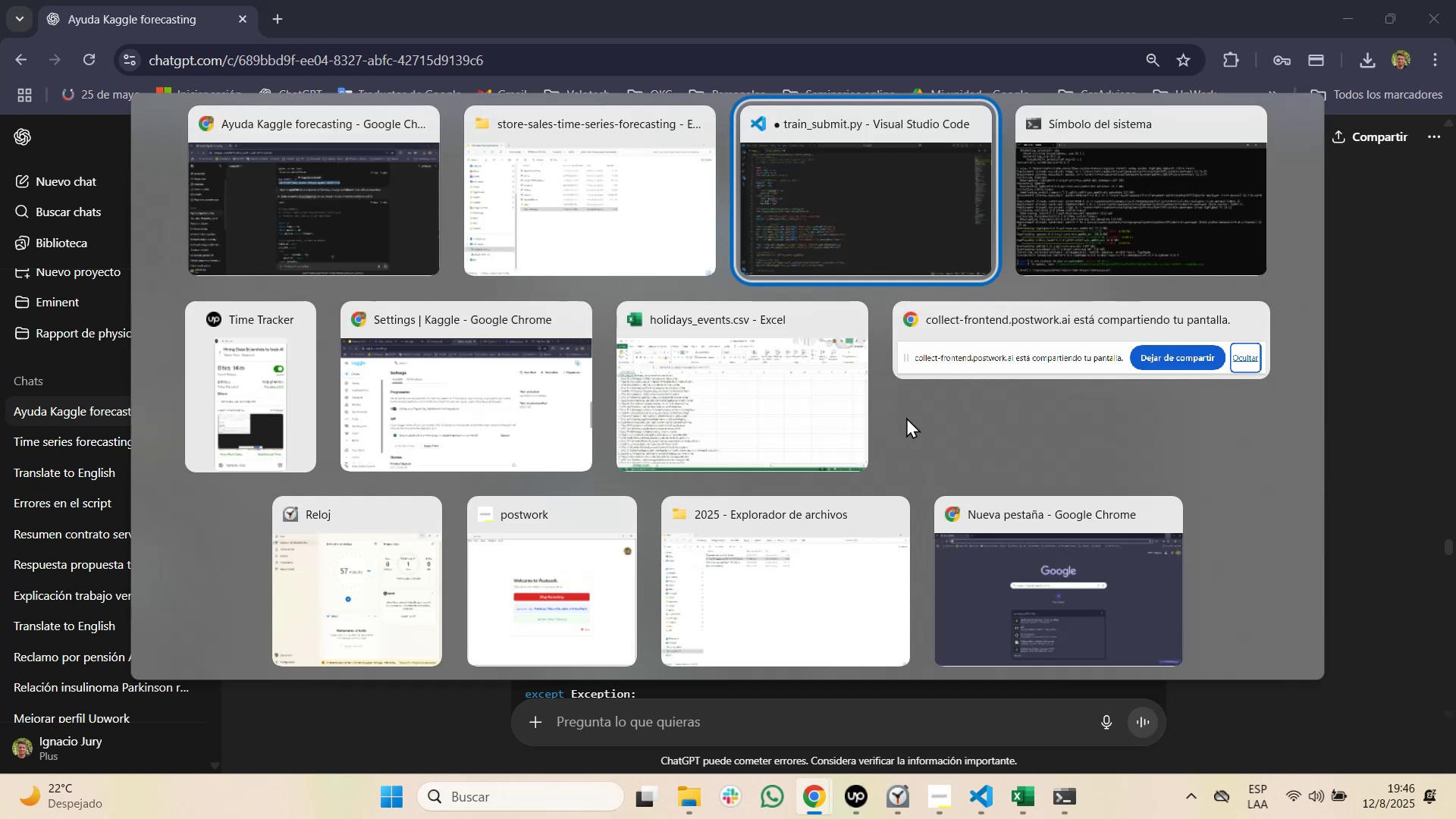 
key(Alt+Tab)
 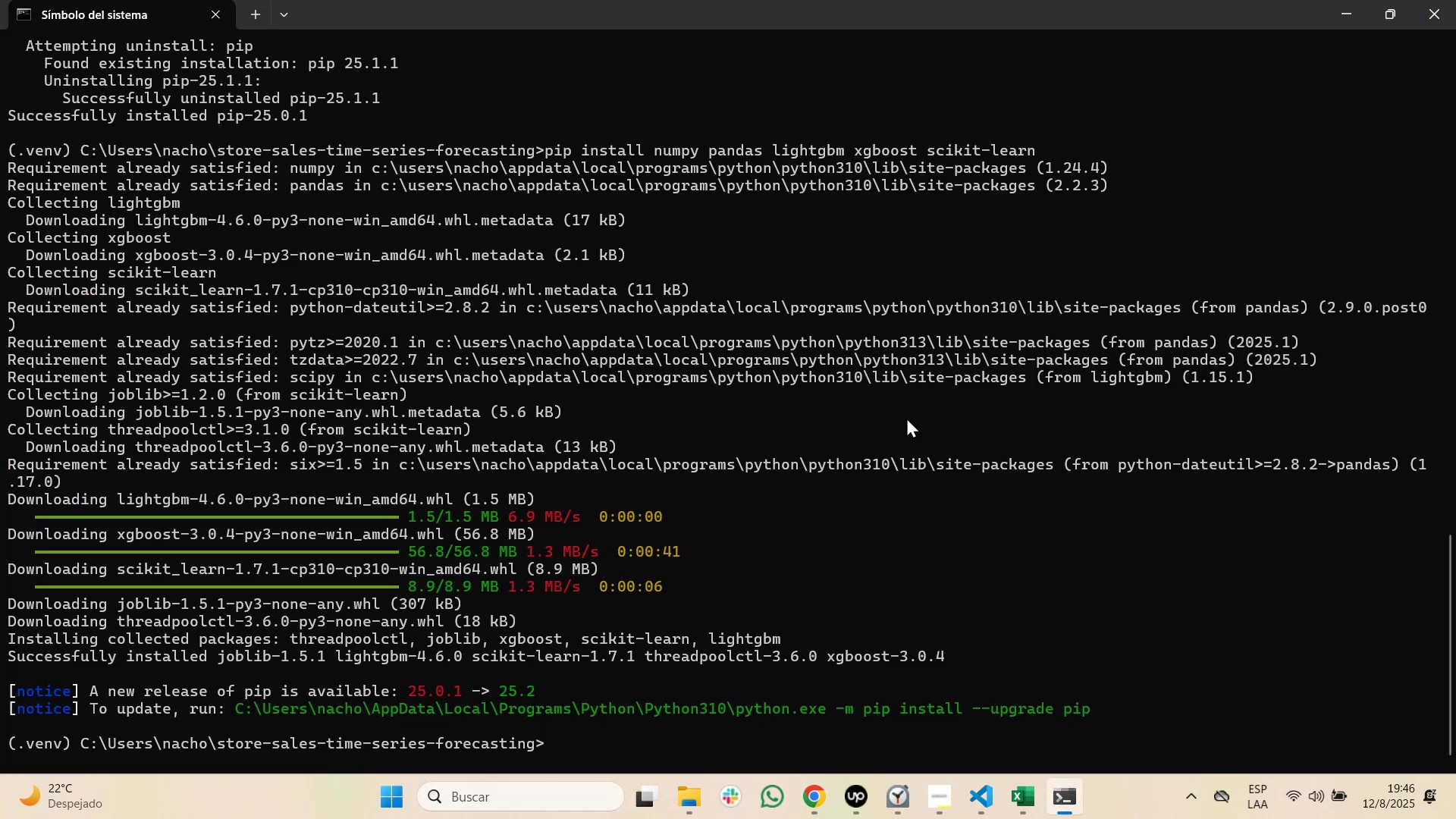 
scroll: coordinate [906, 417], scroll_direction: down, amount: 1.0
 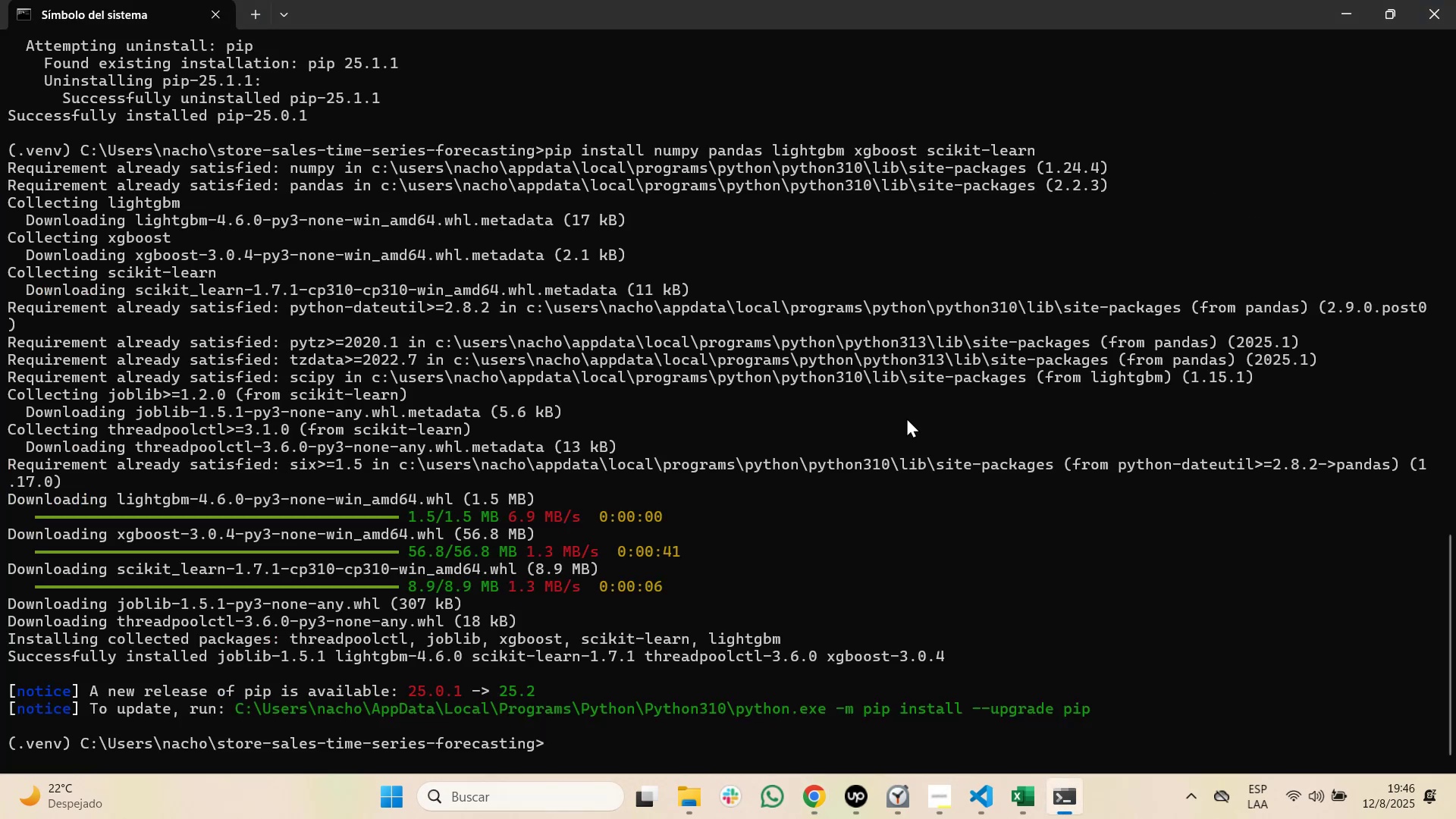 
key(Alt+AltLeft)
 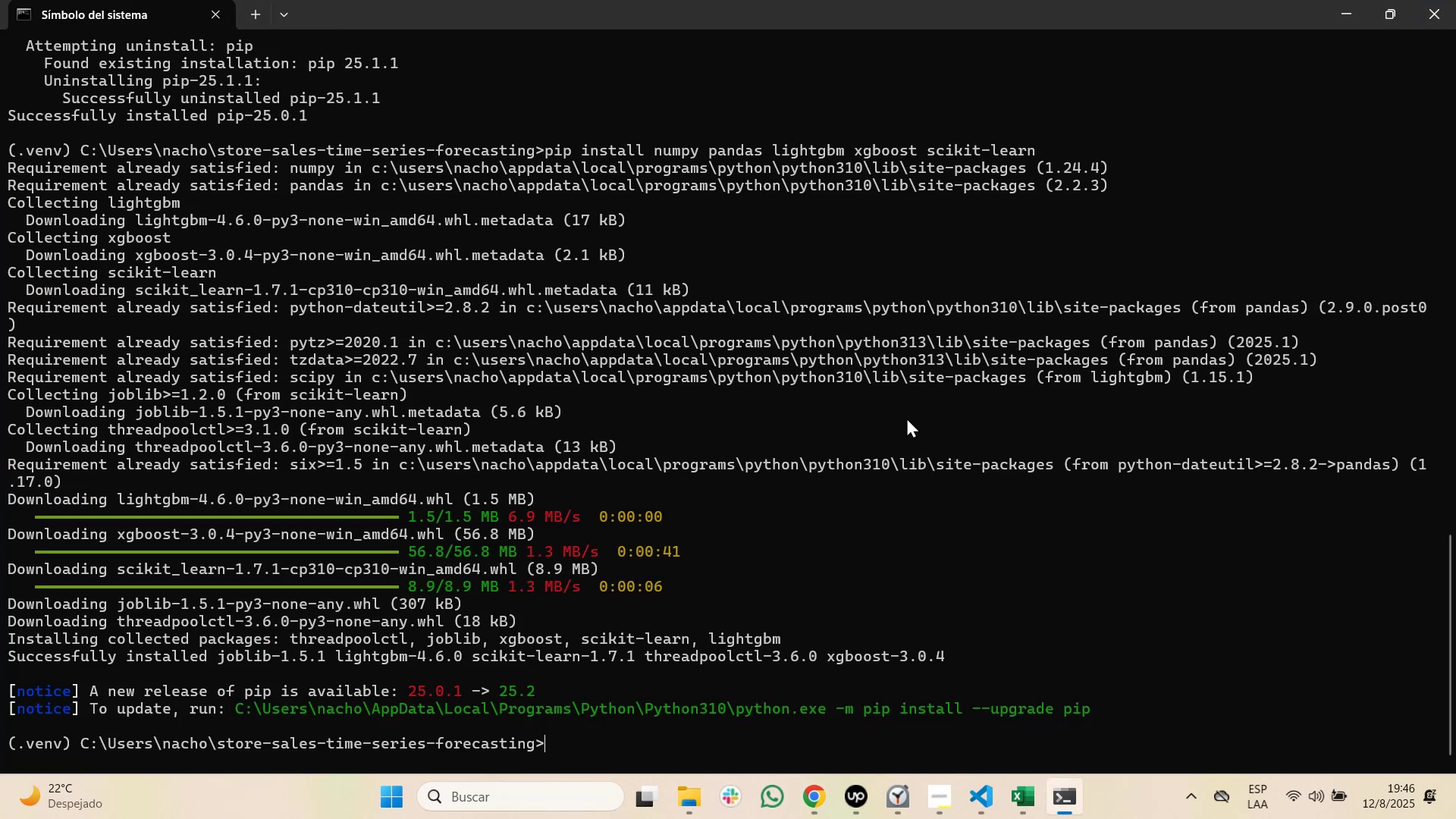 
key(Alt+Tab)
 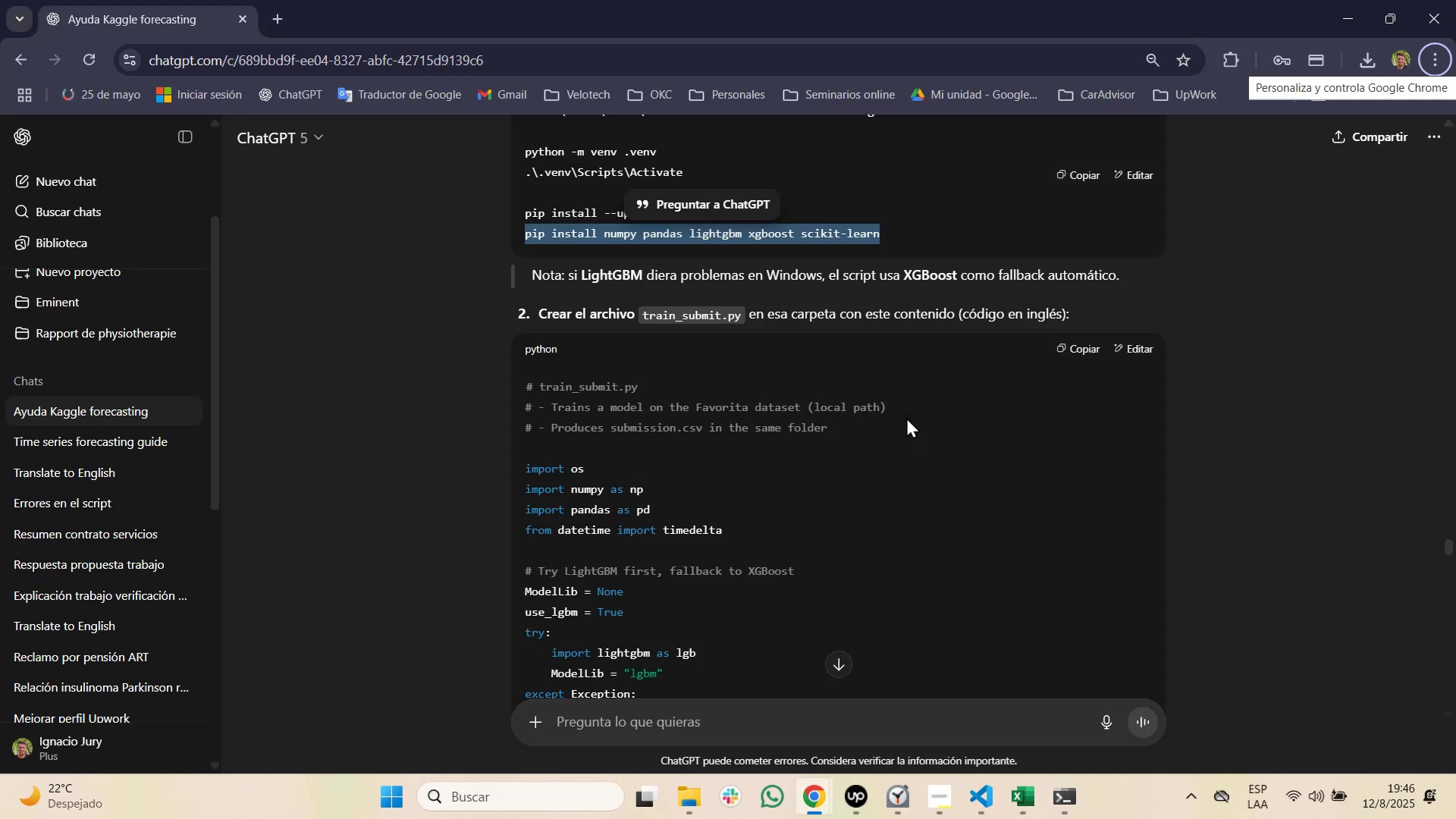 
scroll: coordinate [886, 350], scroll_direction: down, amount: 57.0
 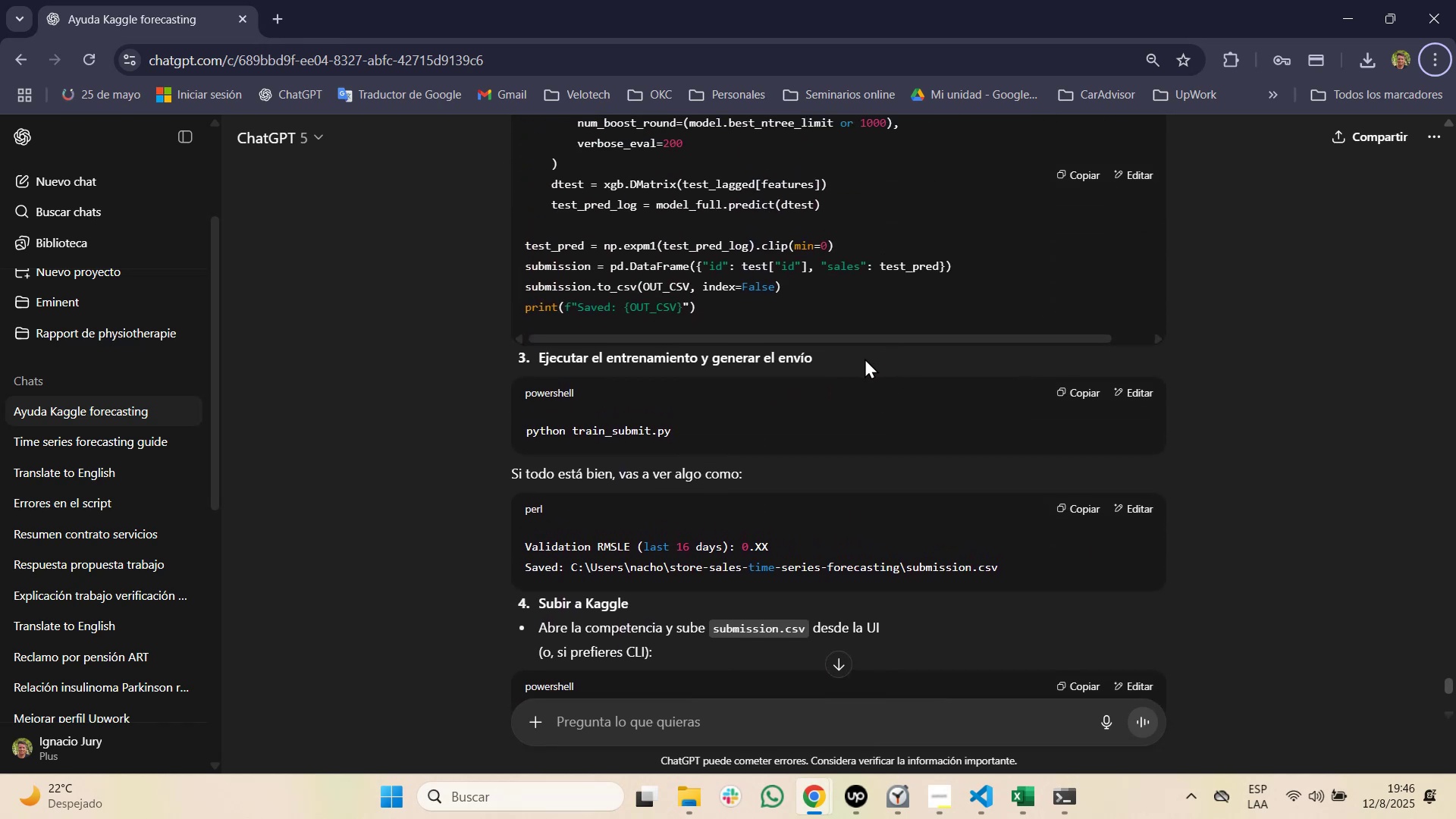 
wait(8.47)
 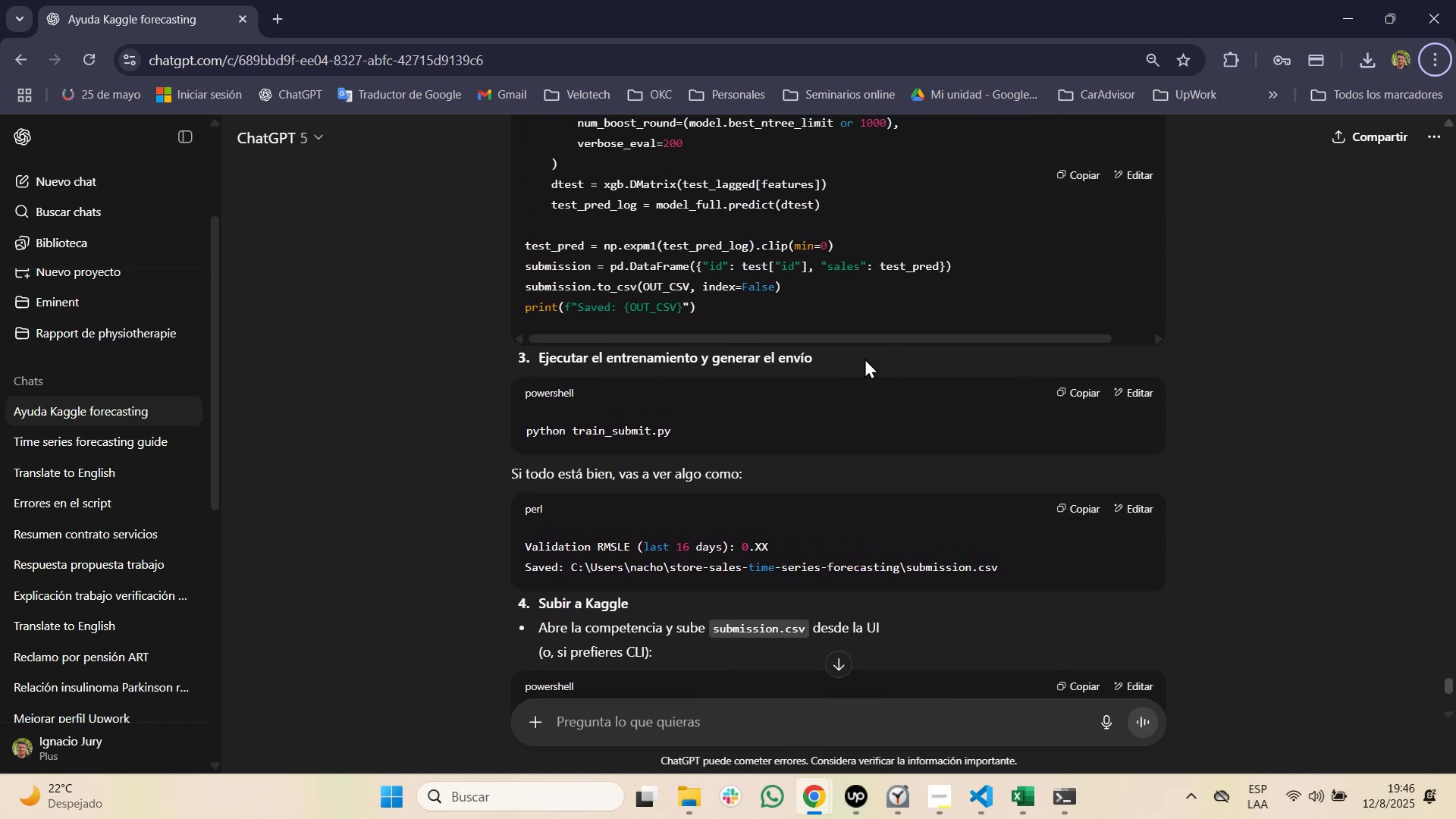 
key(Alt+AltLeft)
 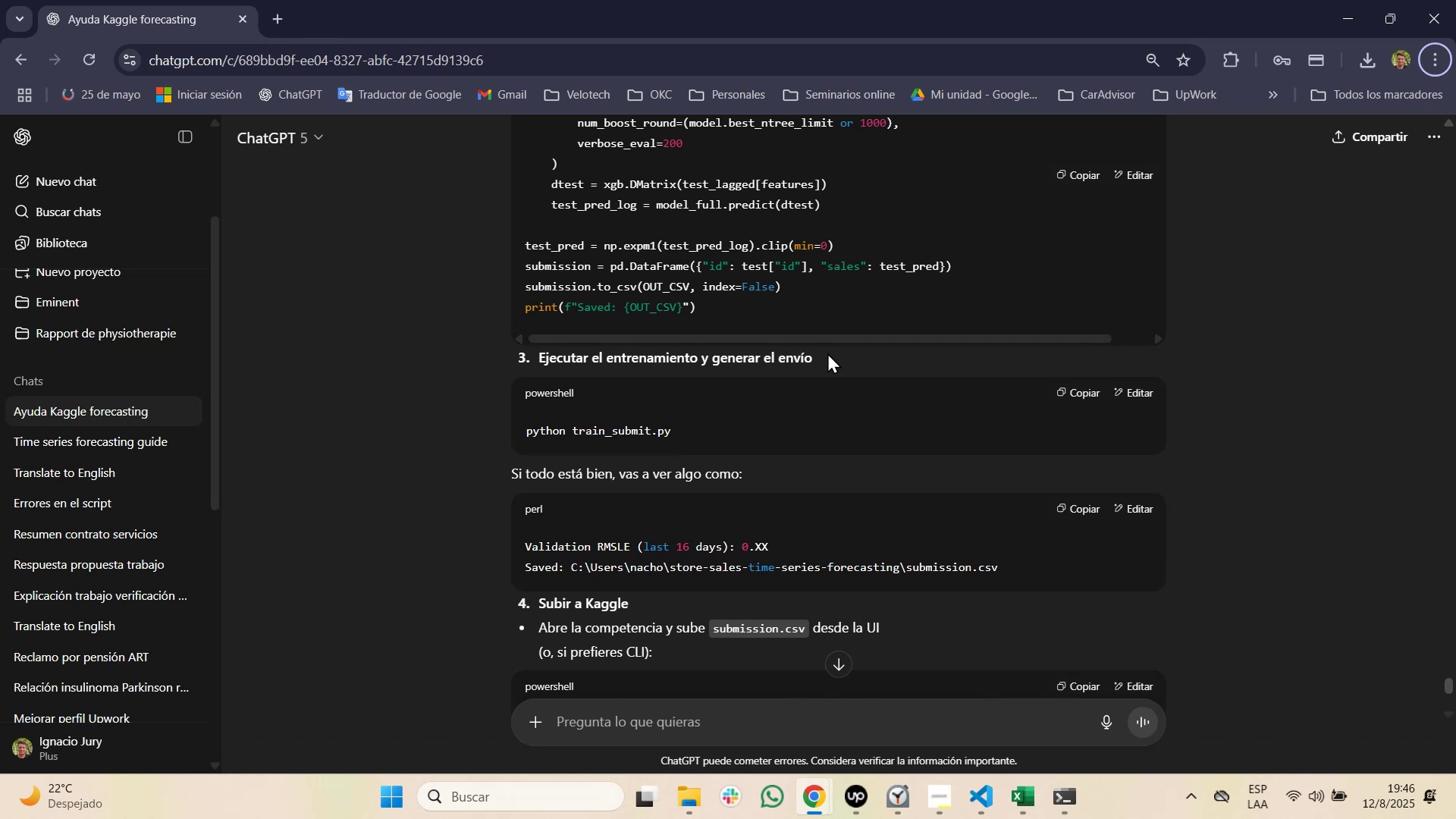 
key(Alt+Tab)
 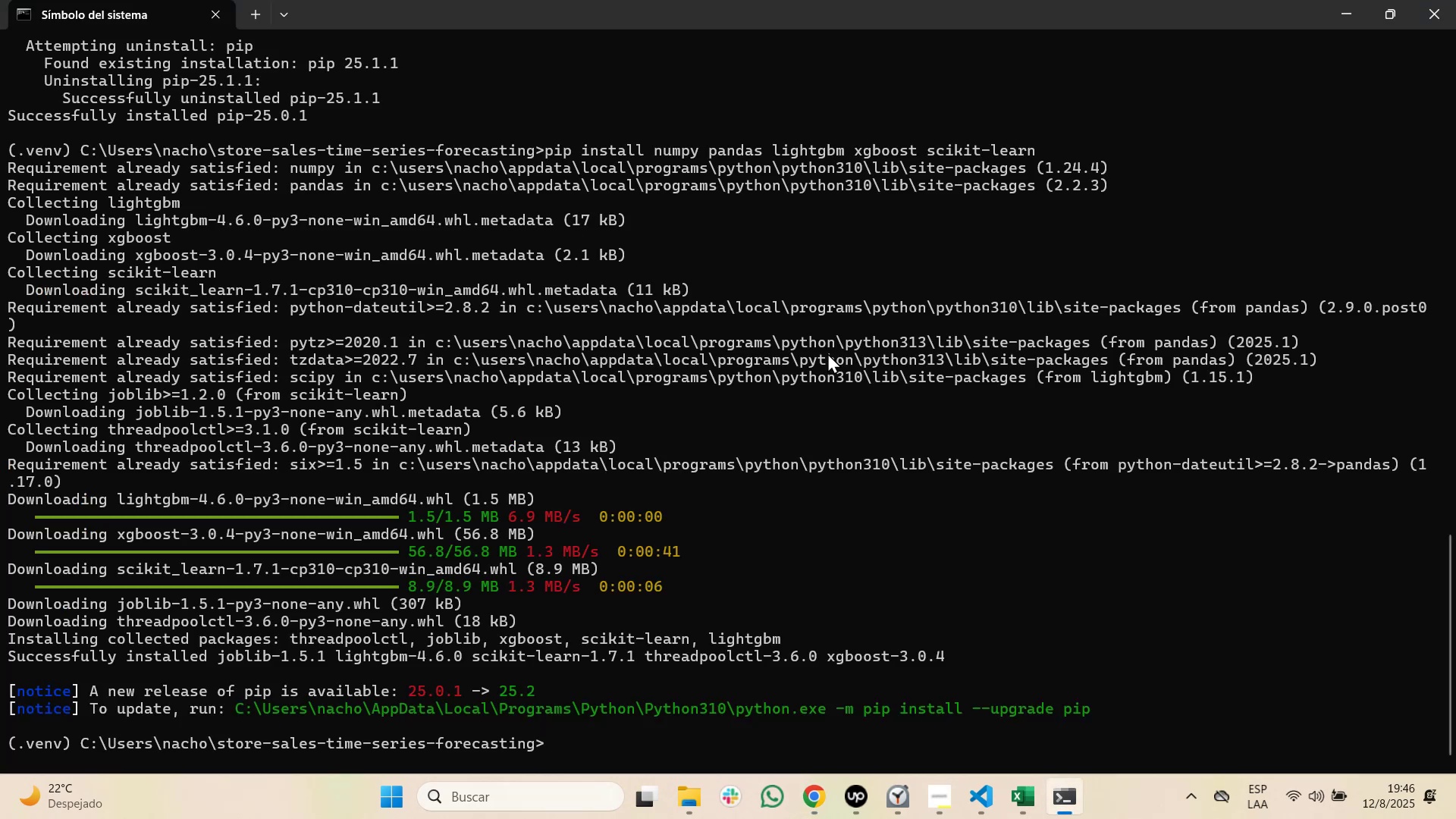 
key(Alt+AltLeft)
 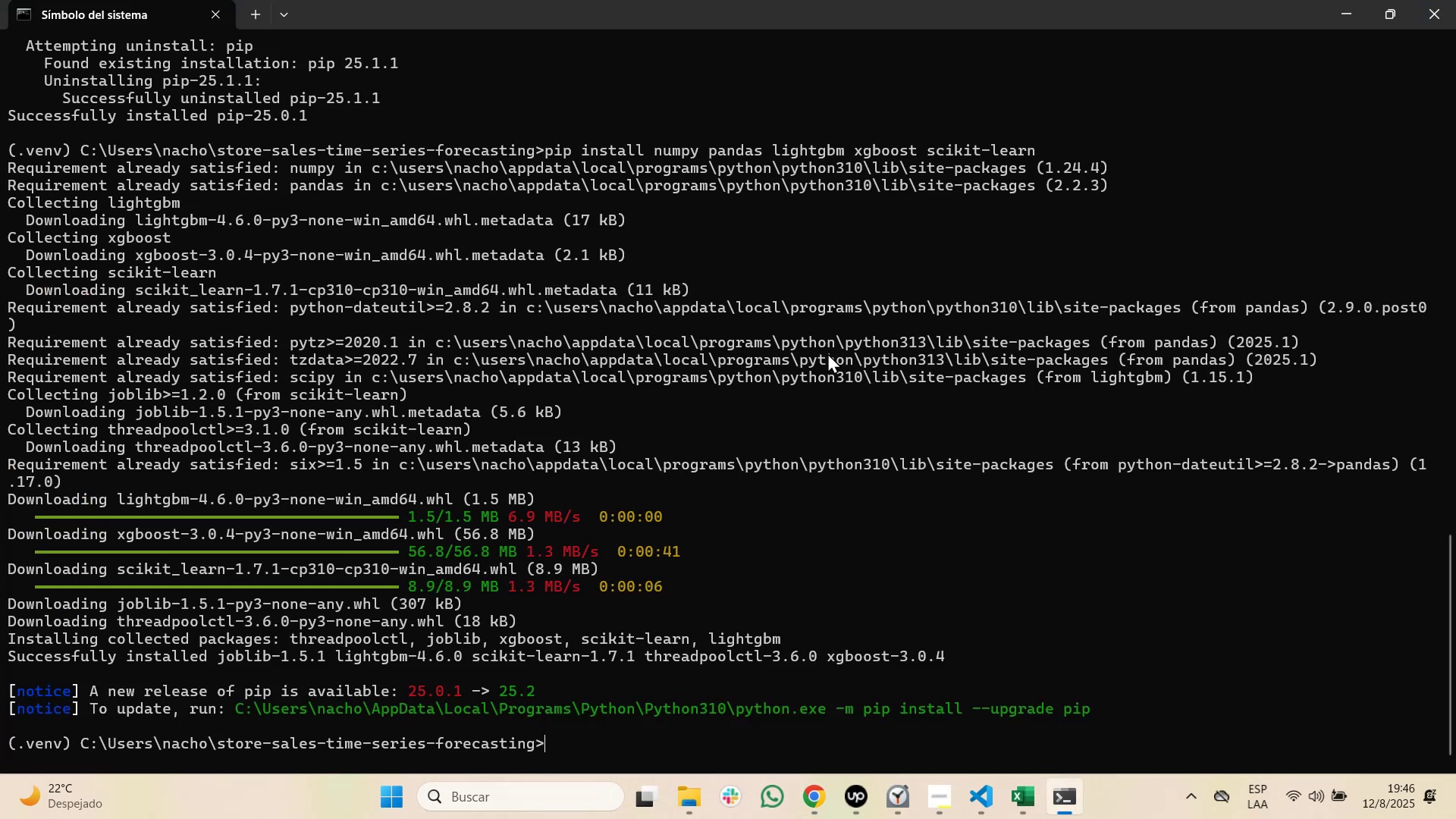 
key(Alt+Tab)
 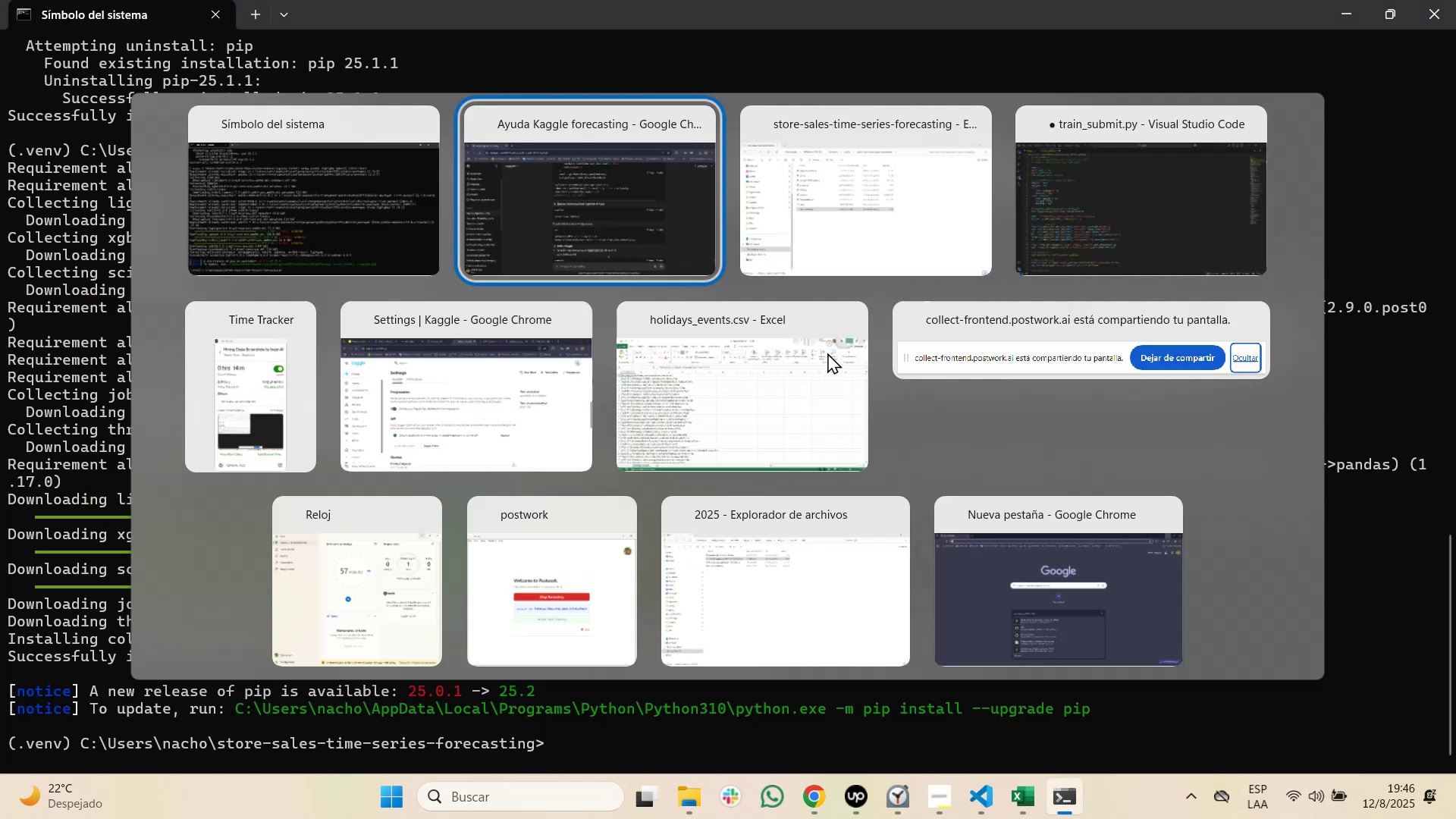 
key(Alt+Tab)
 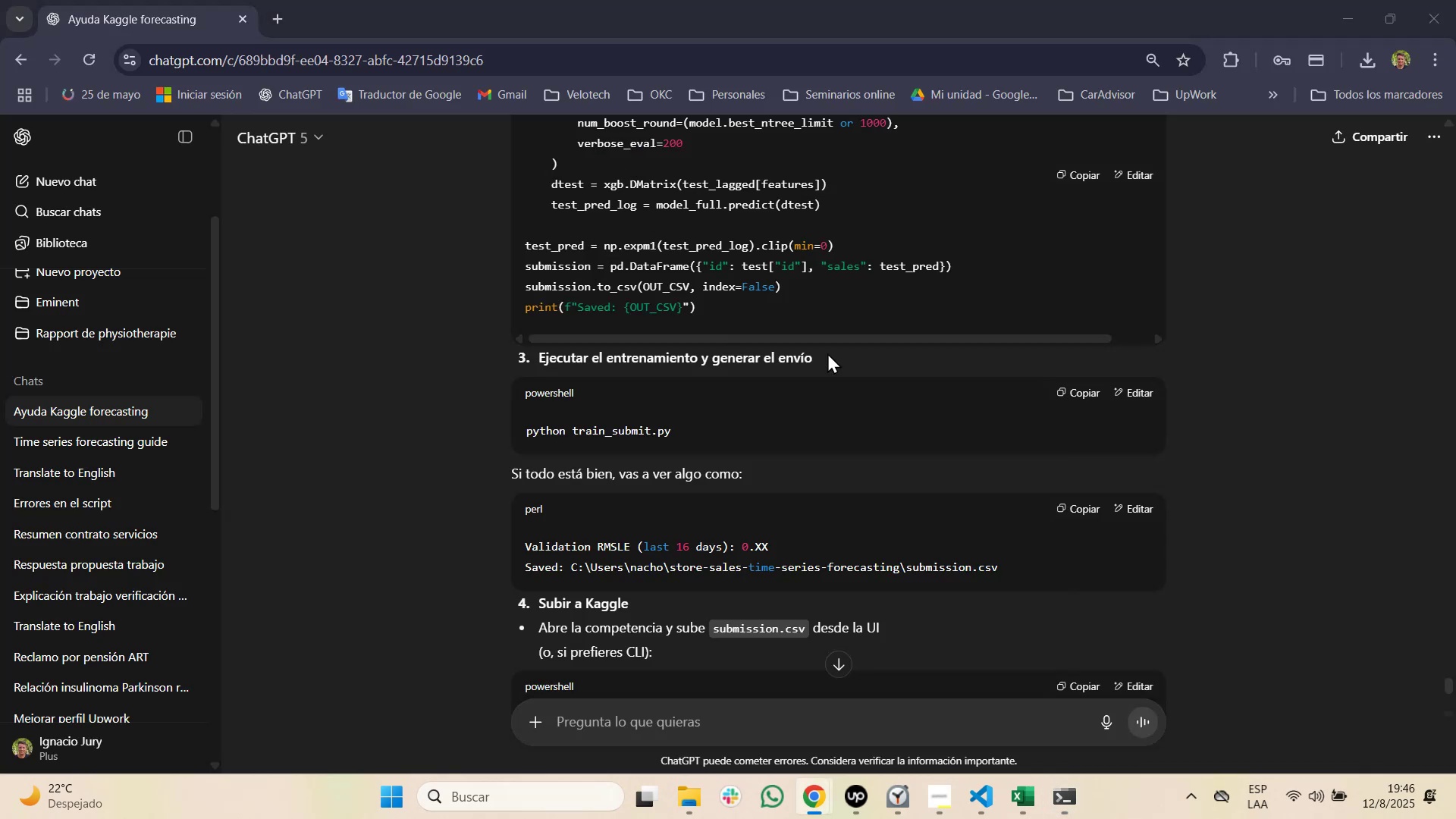 
key(Alt+Tab)
 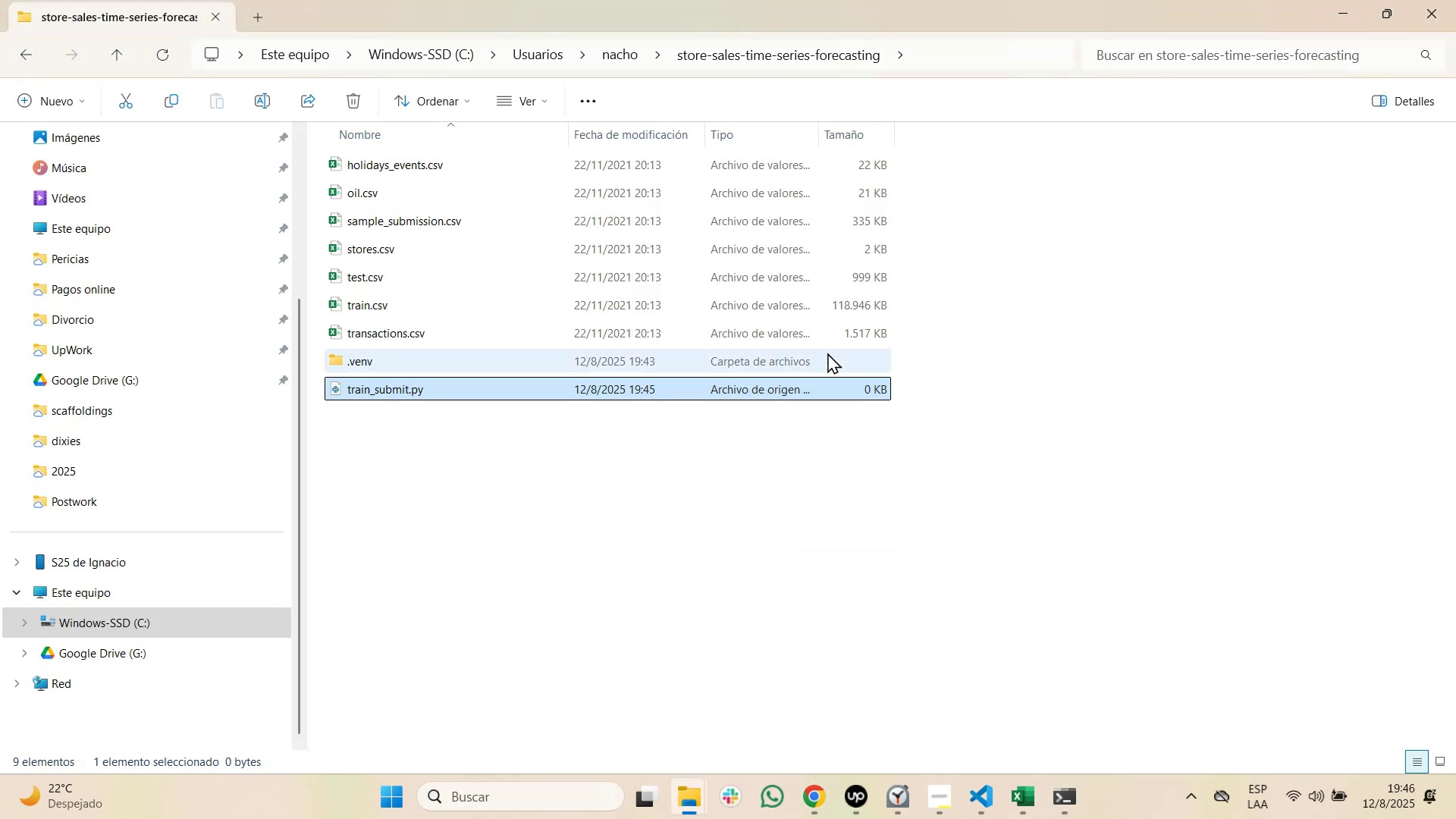 
key(Alt+Tab)
 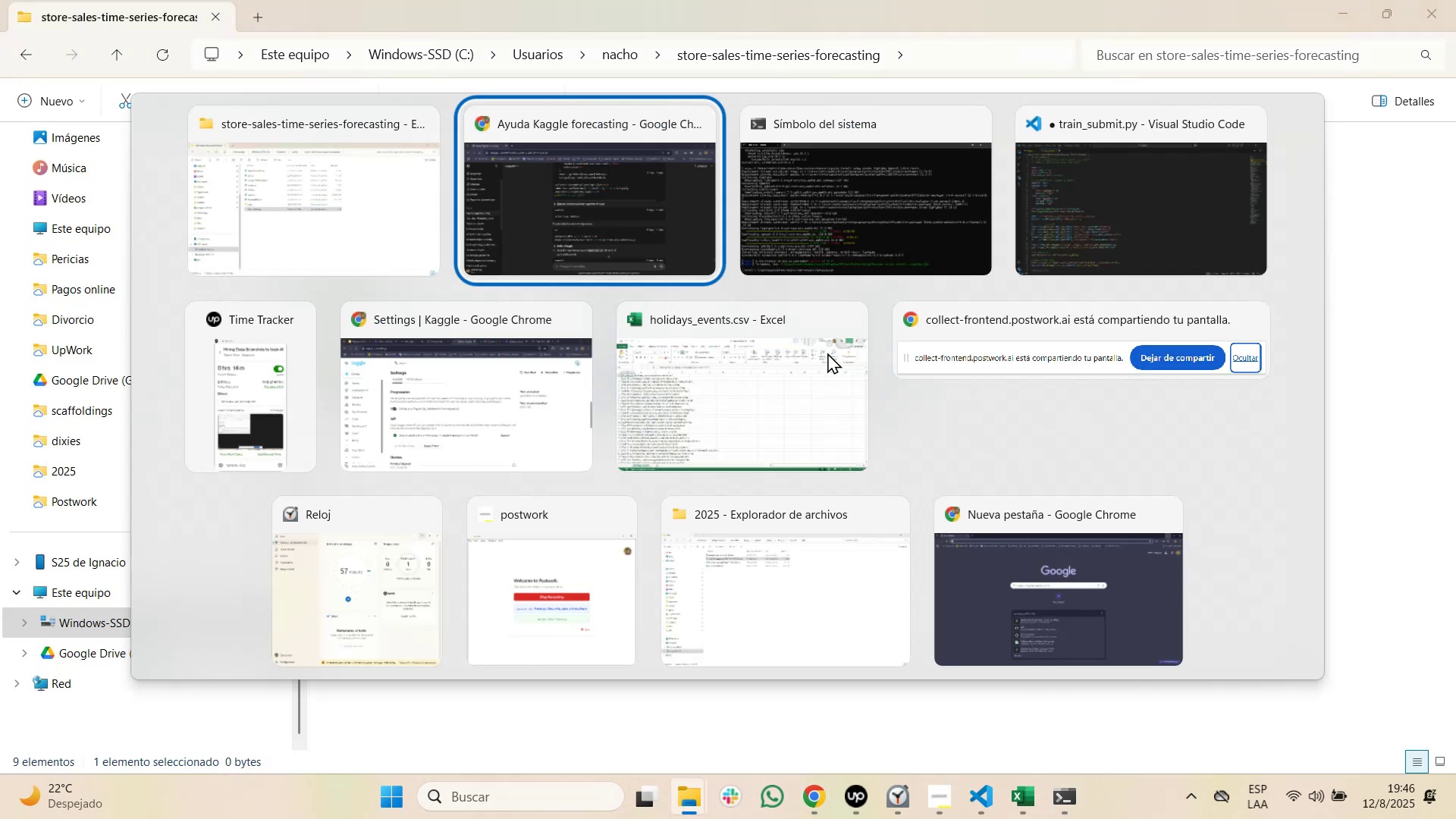 
key(Alt+Tab)
 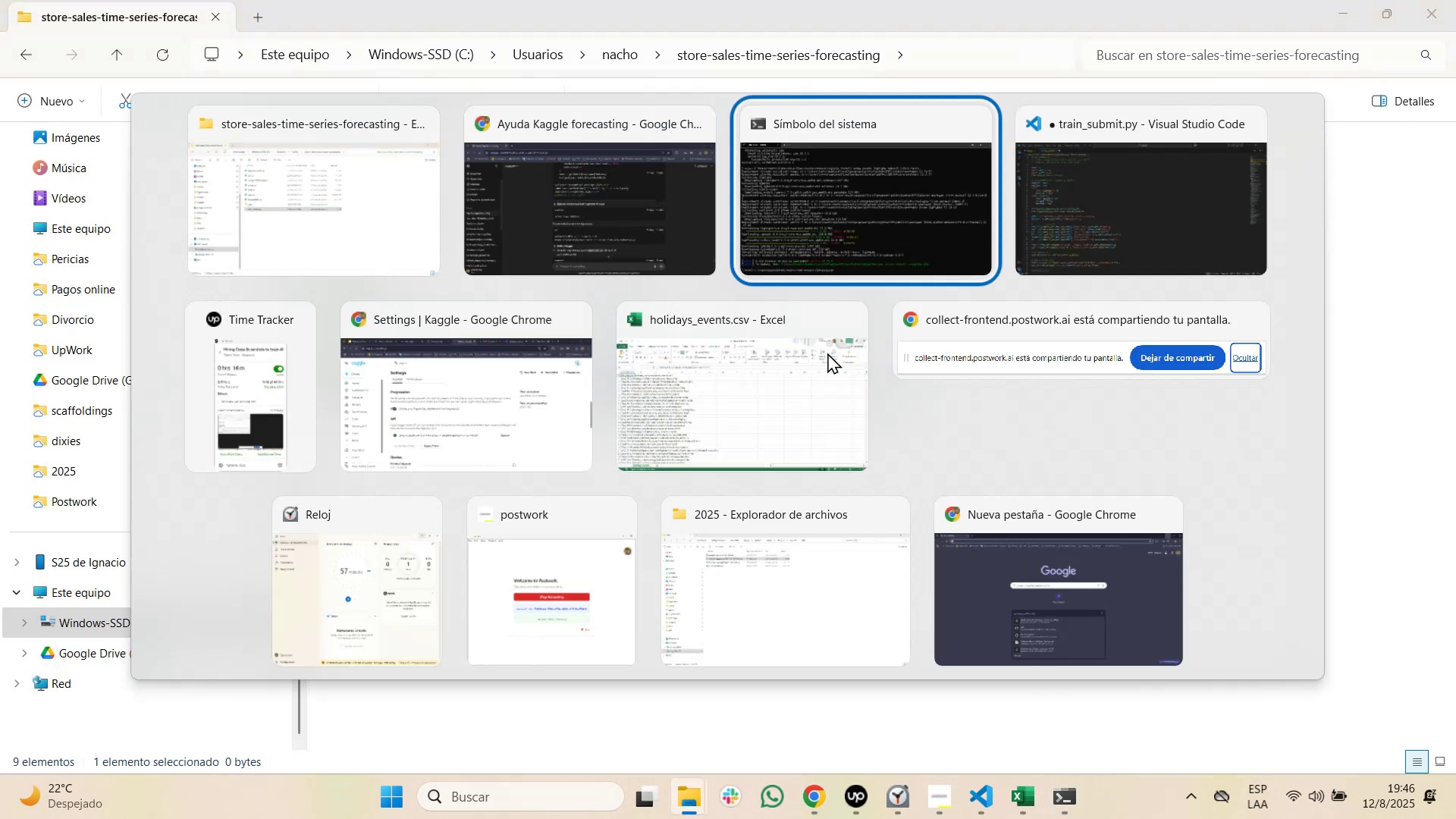 
key(Alt+Tab)
 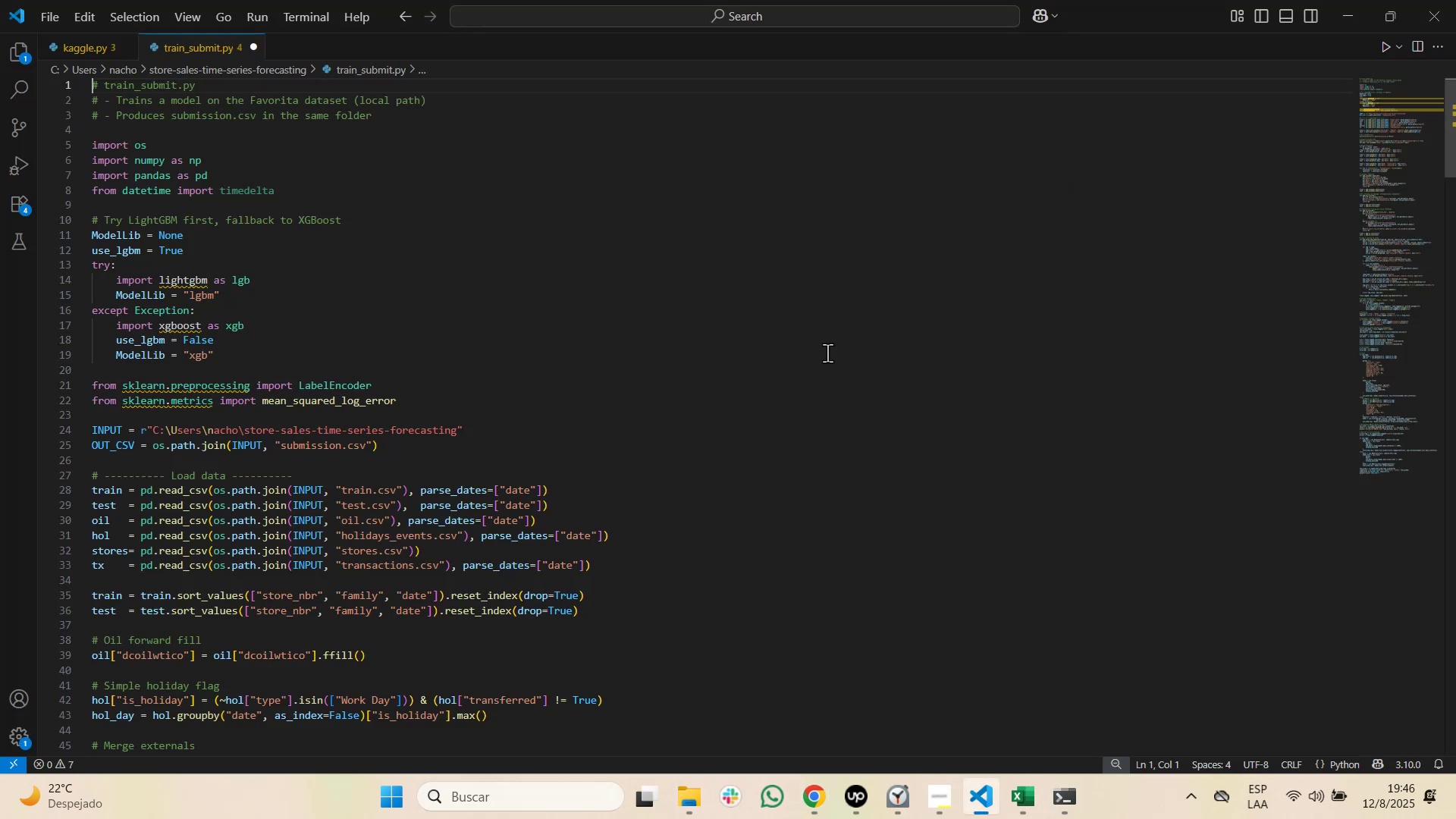 
key(Control+S)
 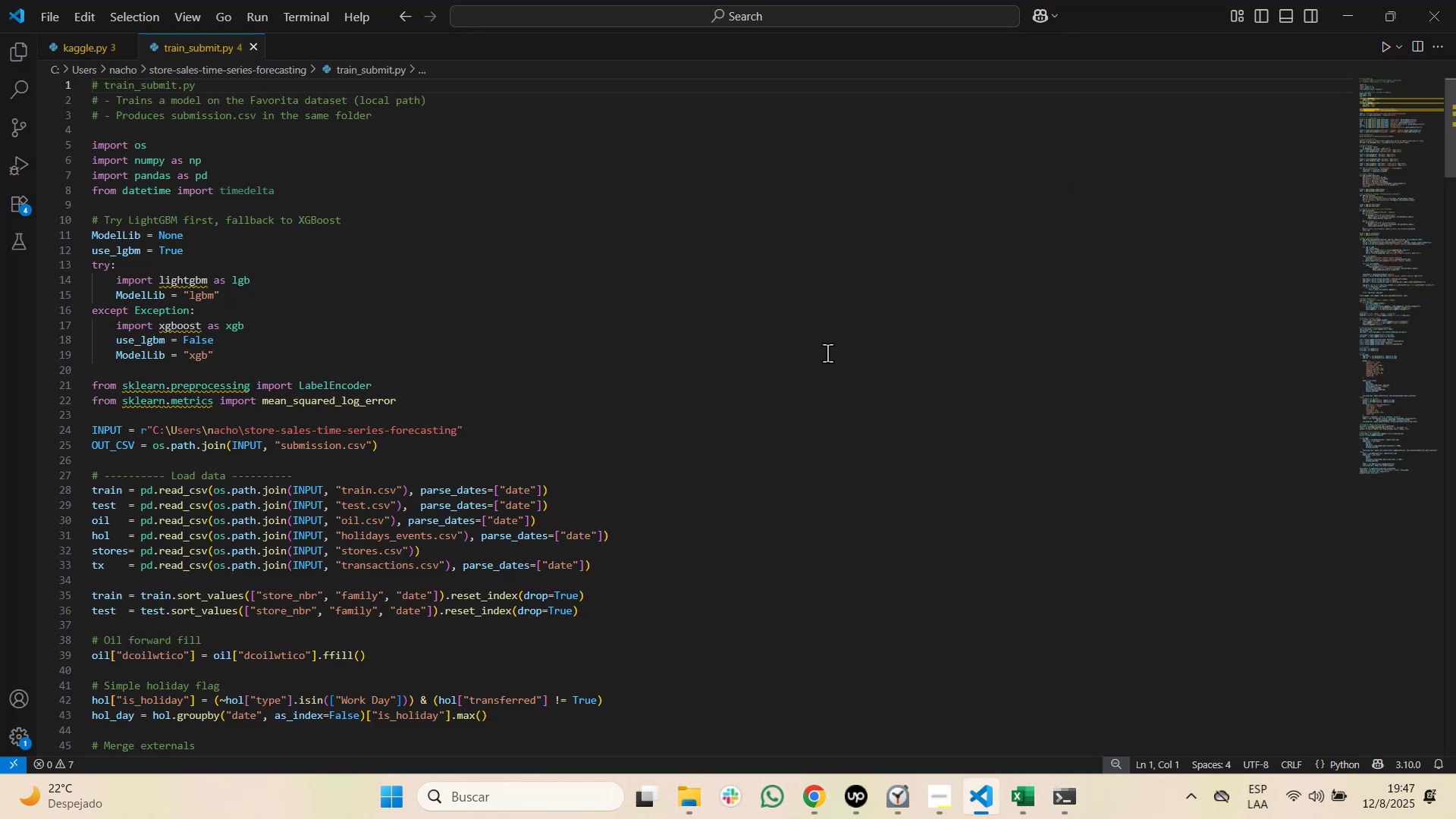 
key(Control+S)
 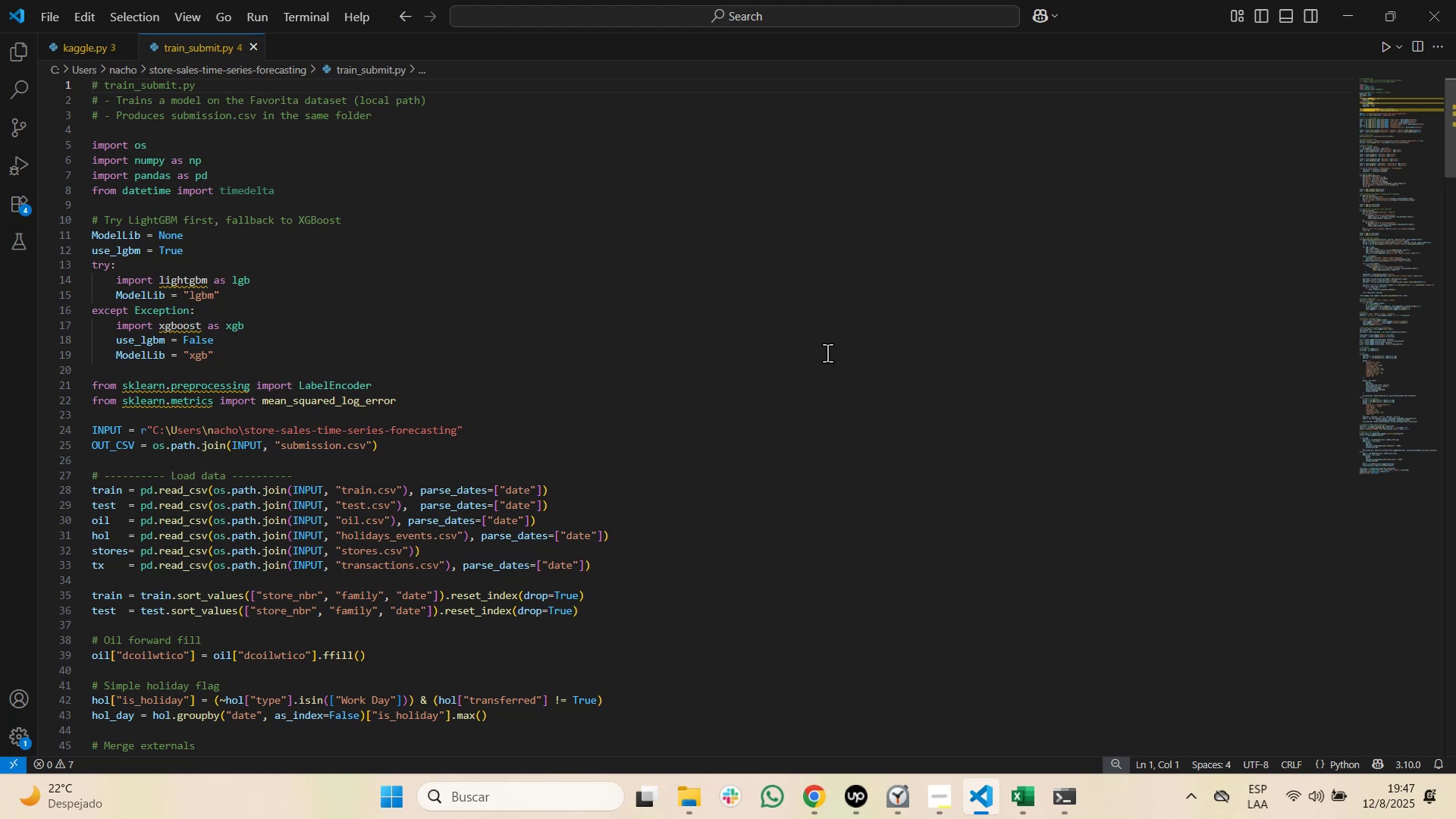 
key(Alt+Control+Tab)
 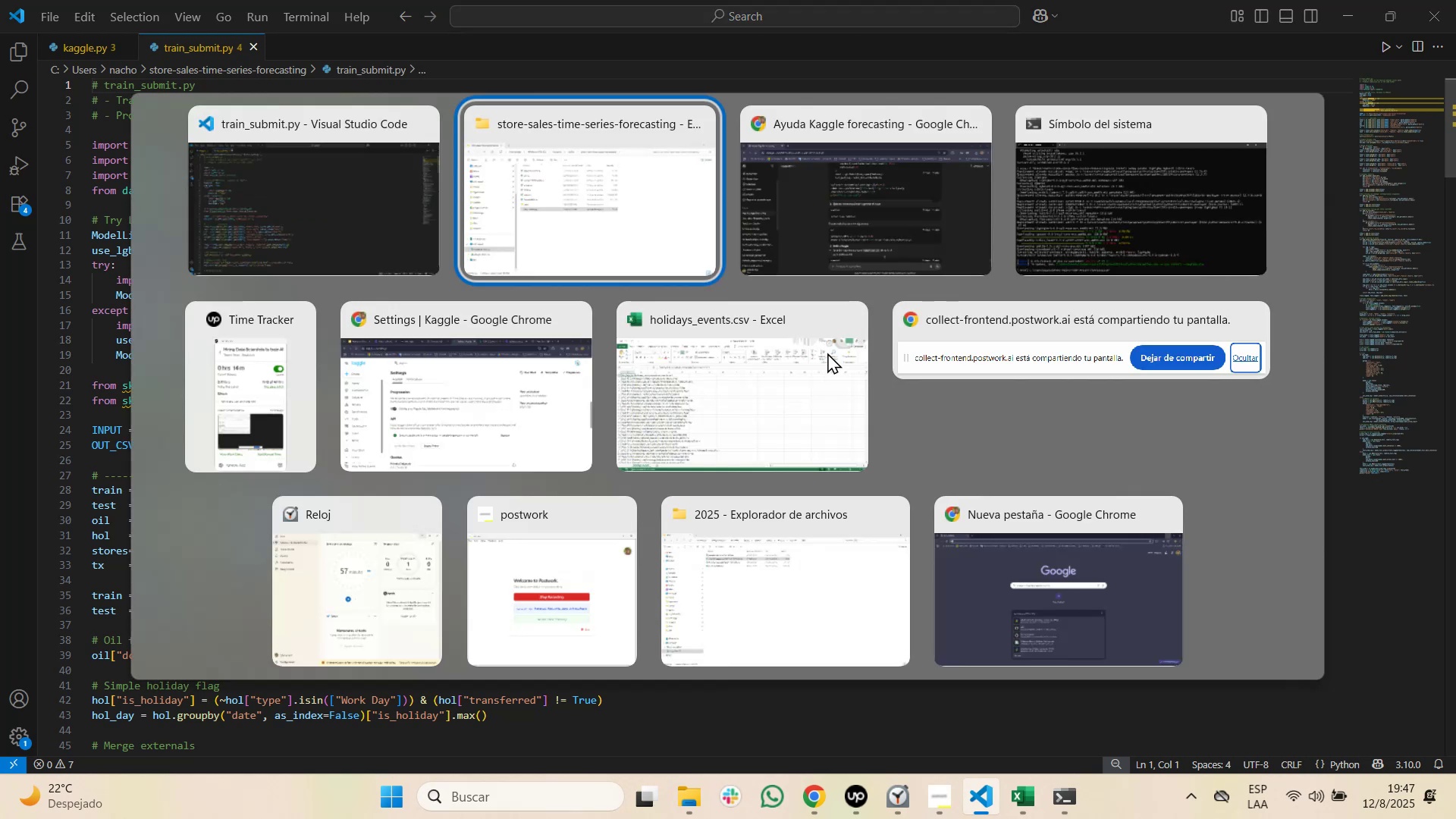 
key(Alt+Tab)
 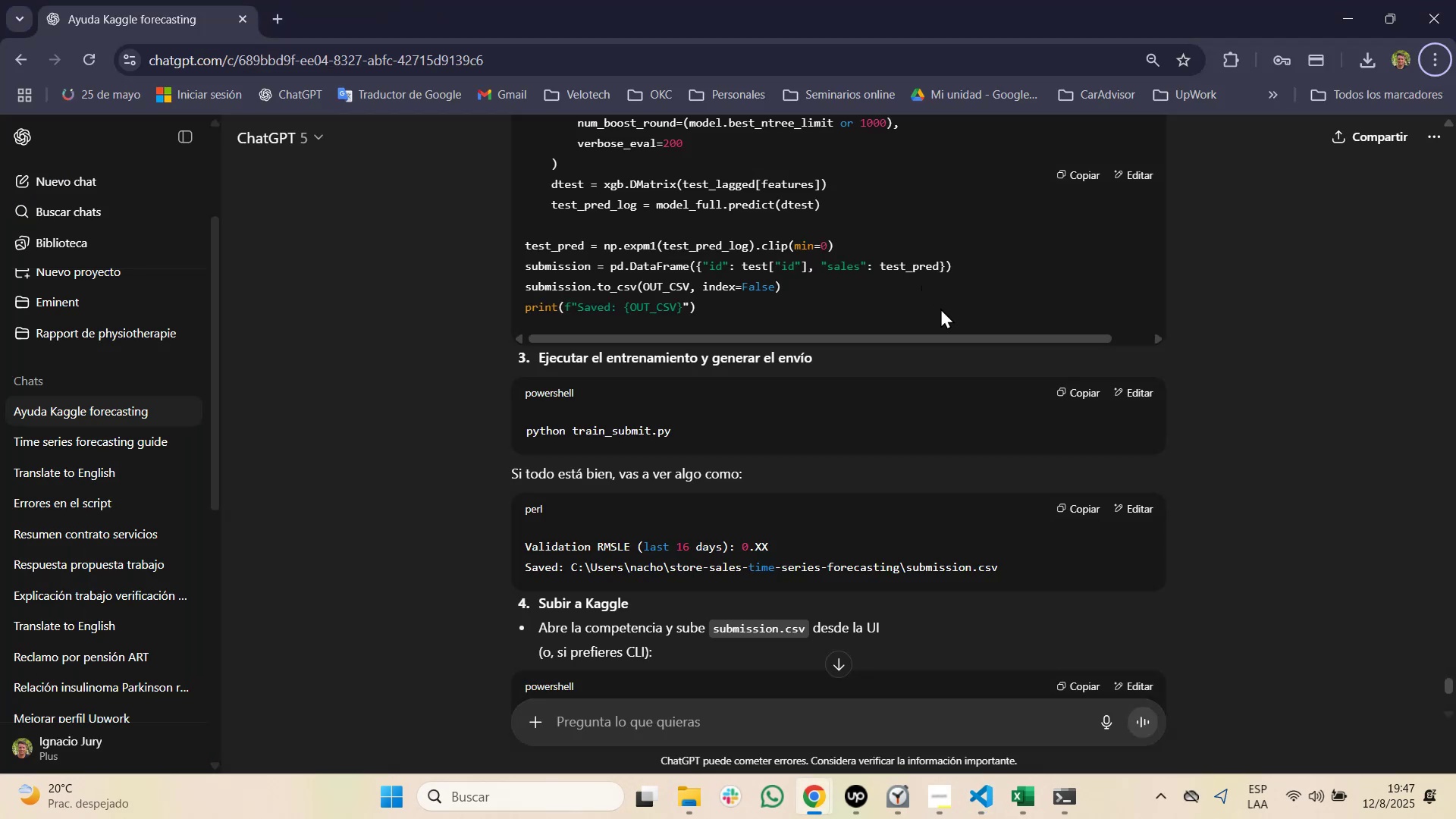 
wait(5.97)
 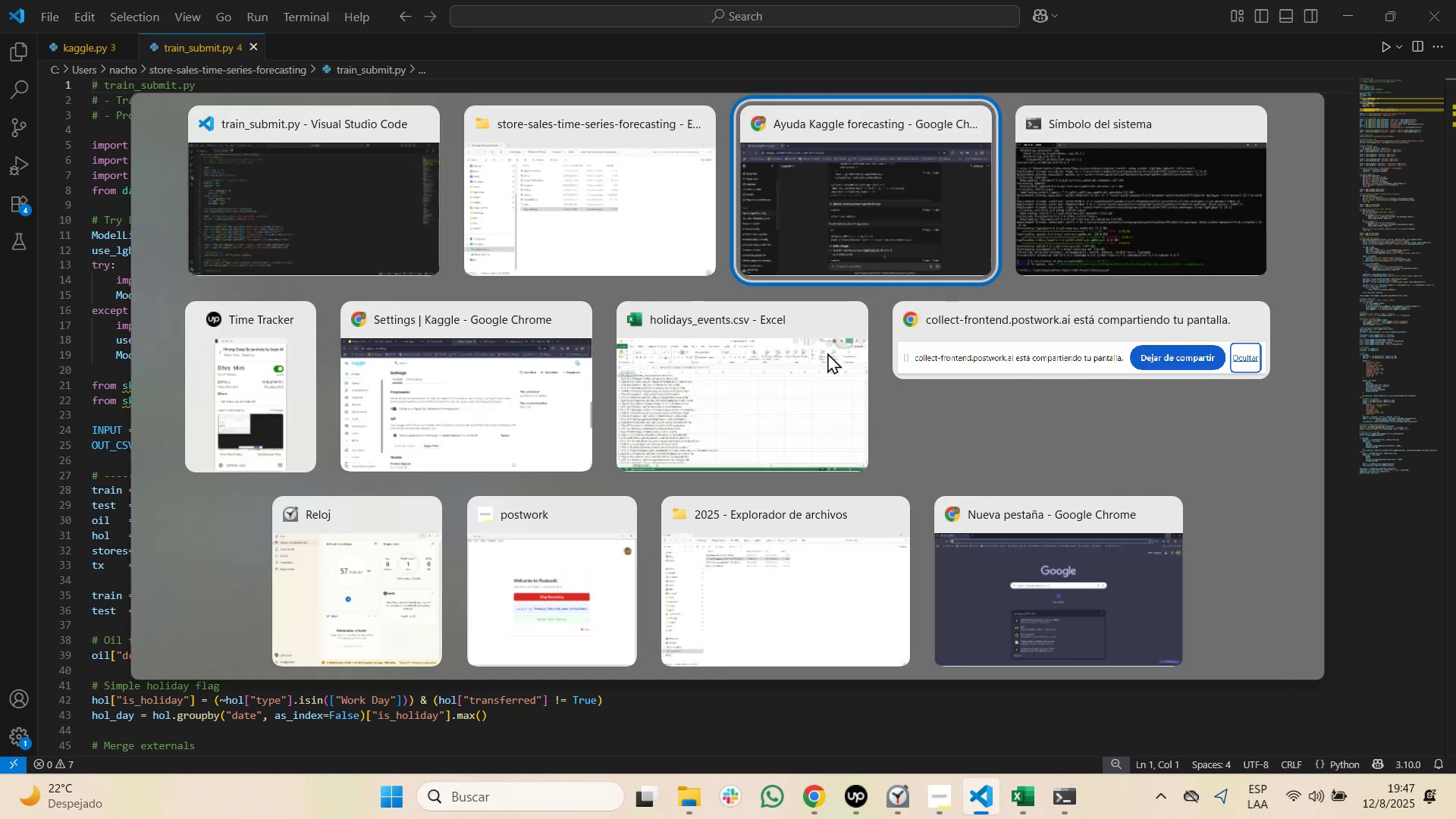 
left_click([1059, 390])
 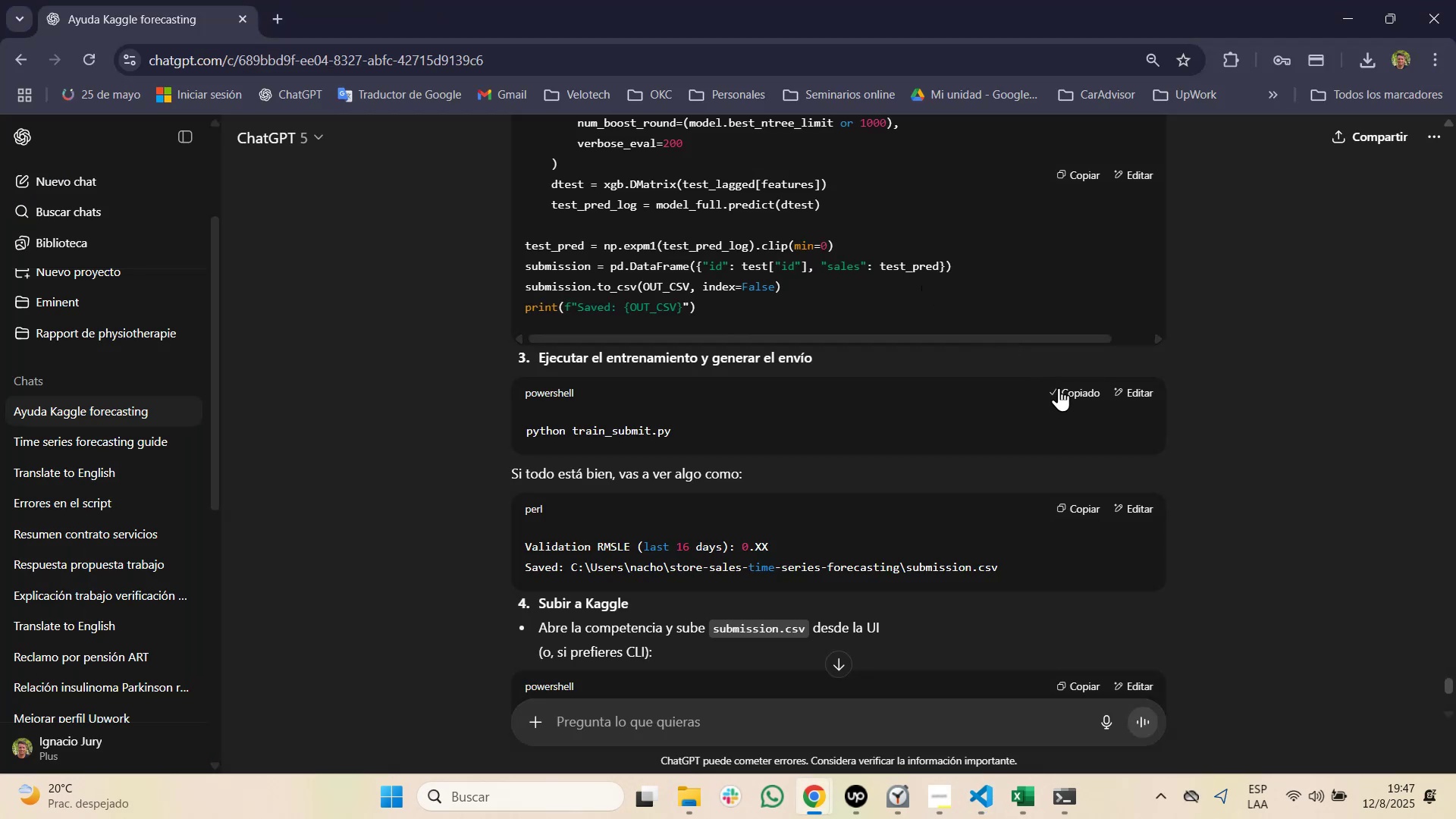 
key(Alt+Tab)
 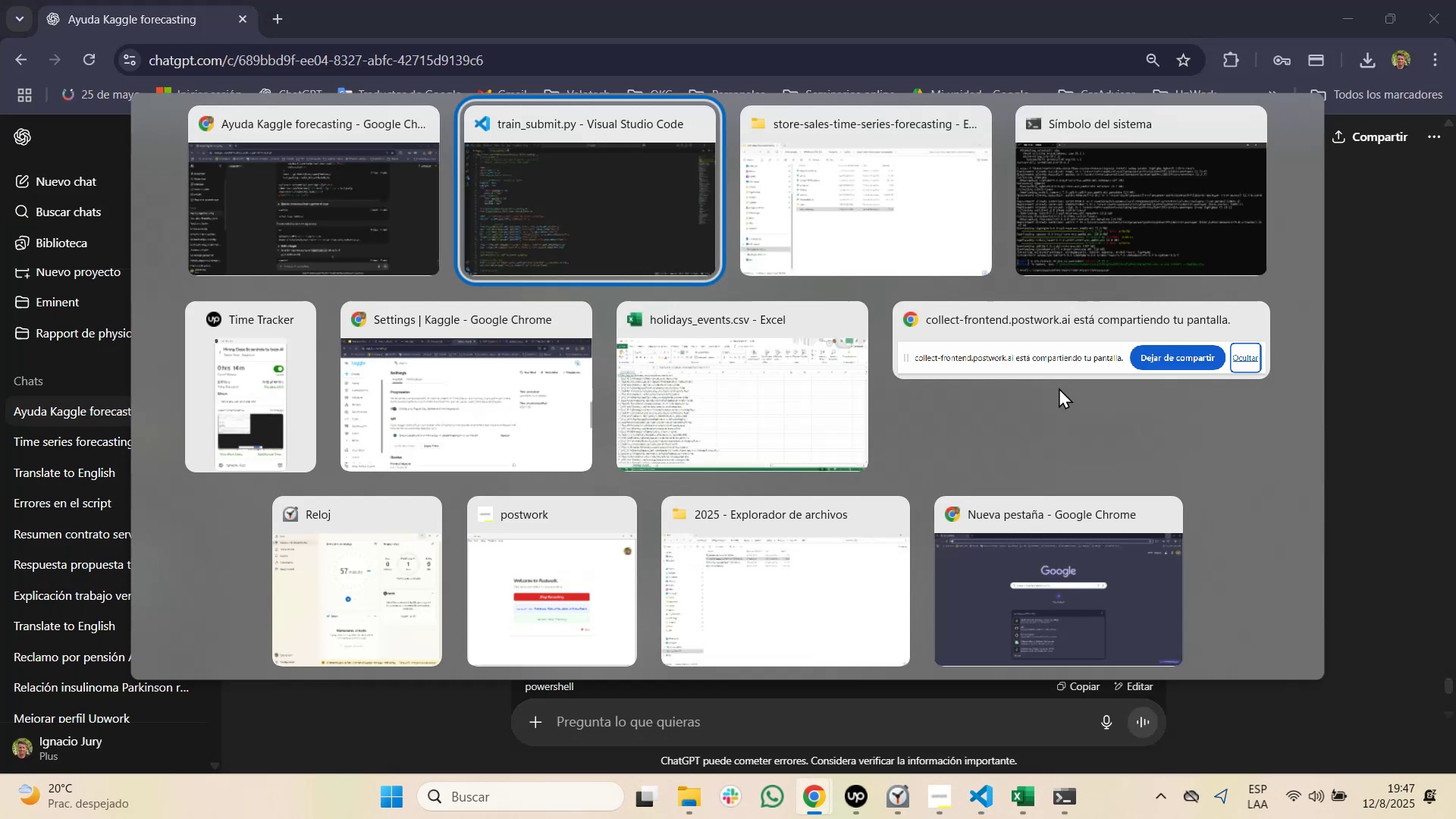 
key(Alt+Tab)
 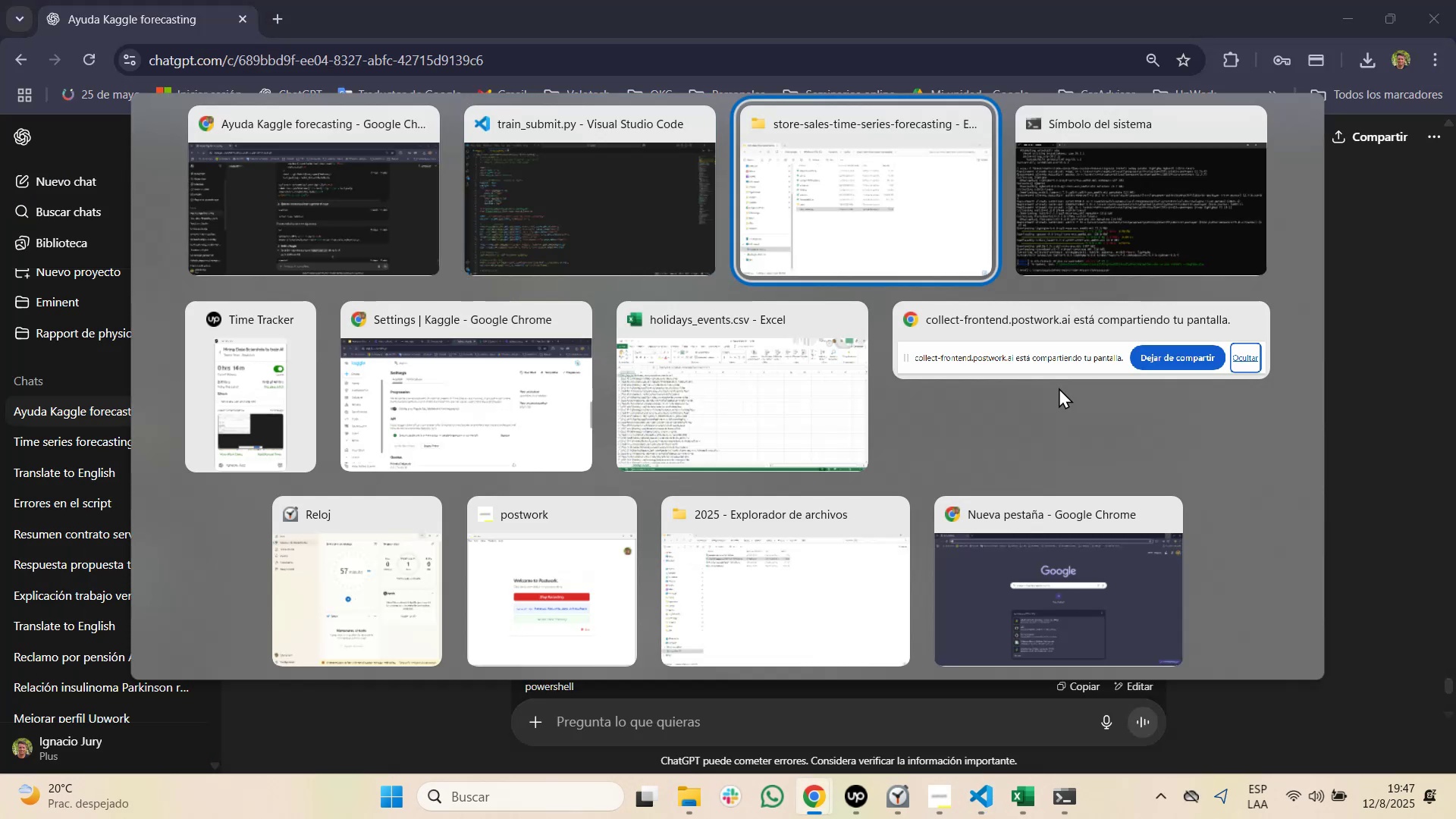 
key(Alt+Tab)
 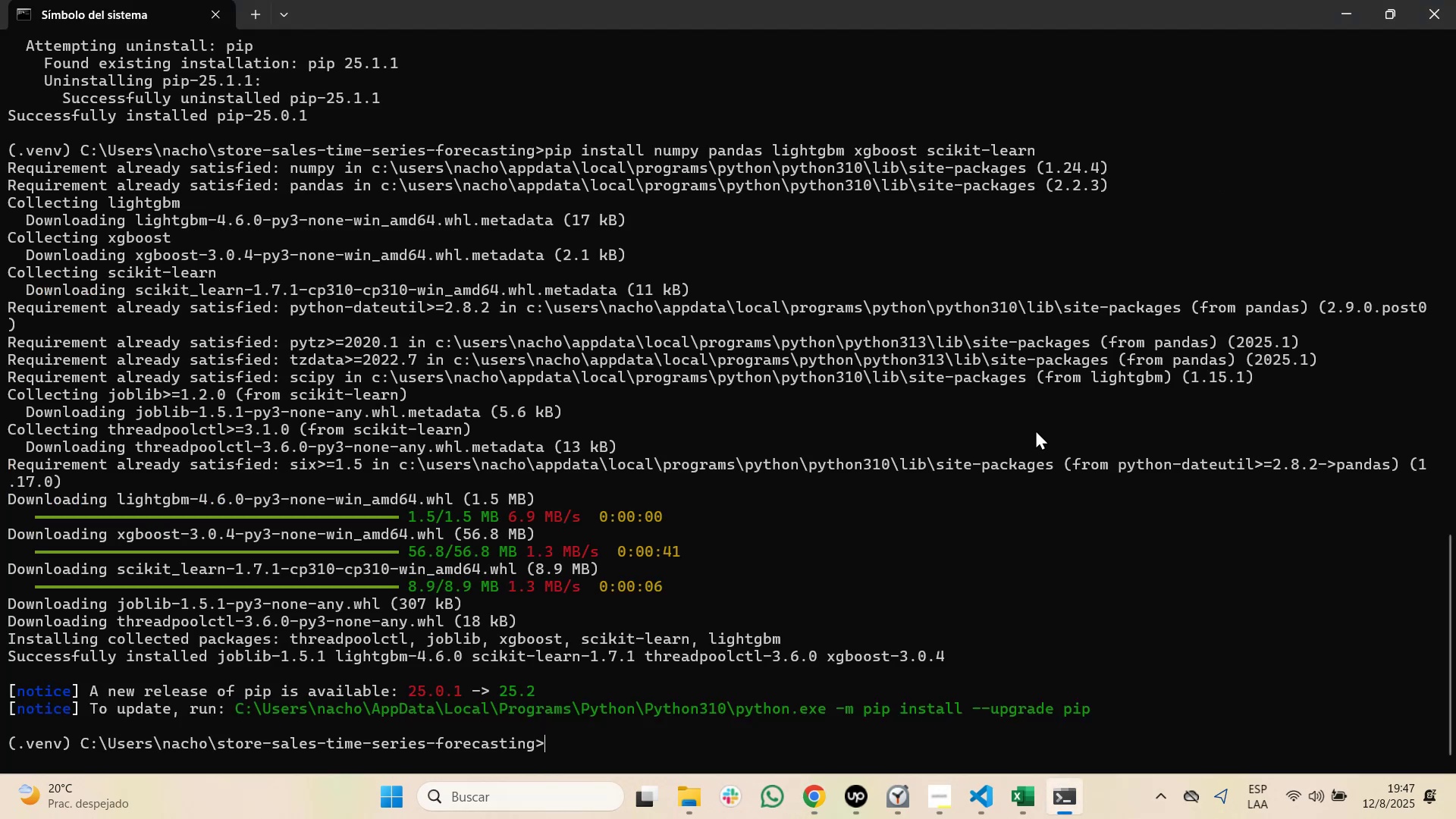 
right_click([1035, 429])
 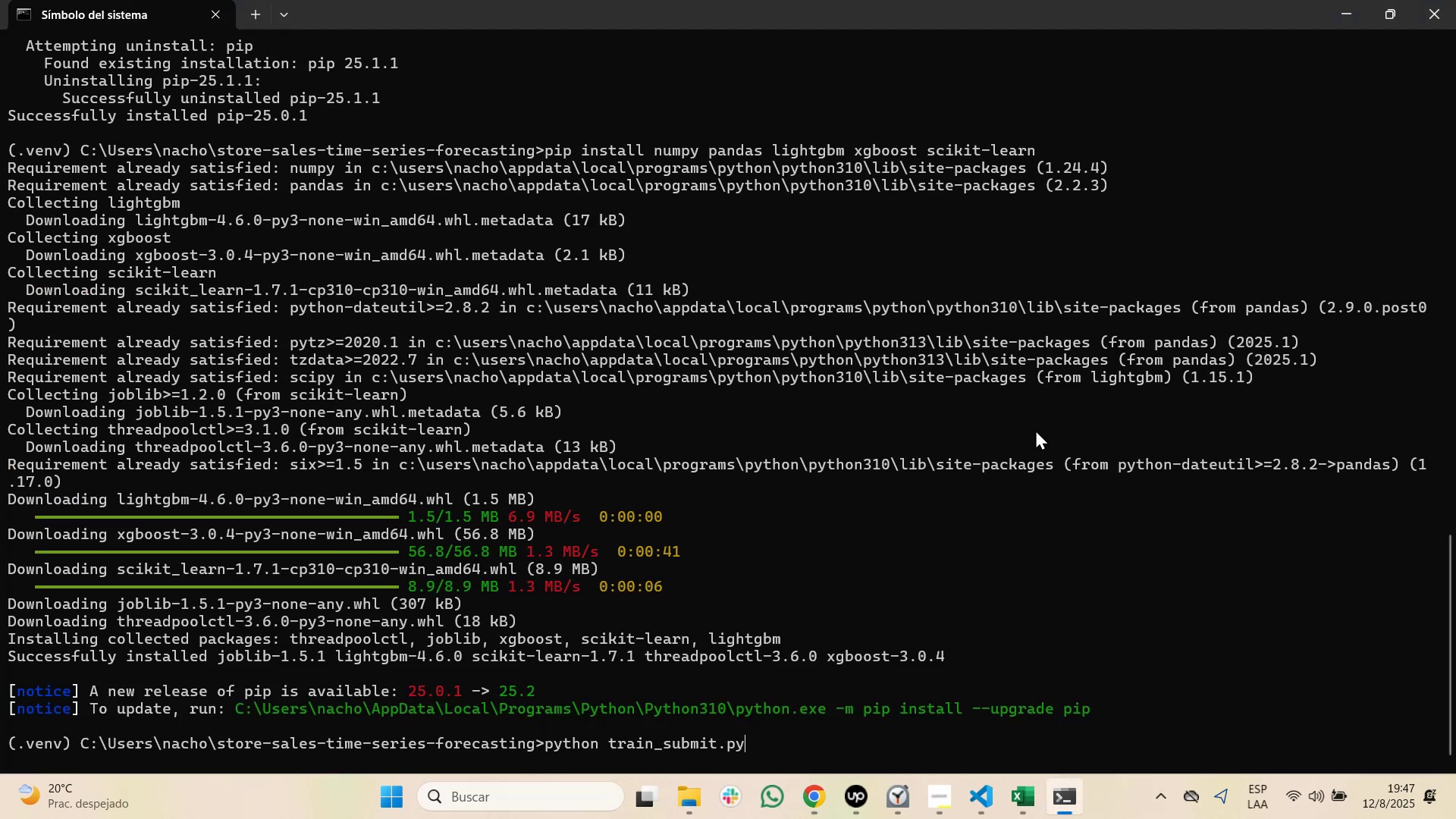 
key(Alt+NumpadEnter)
 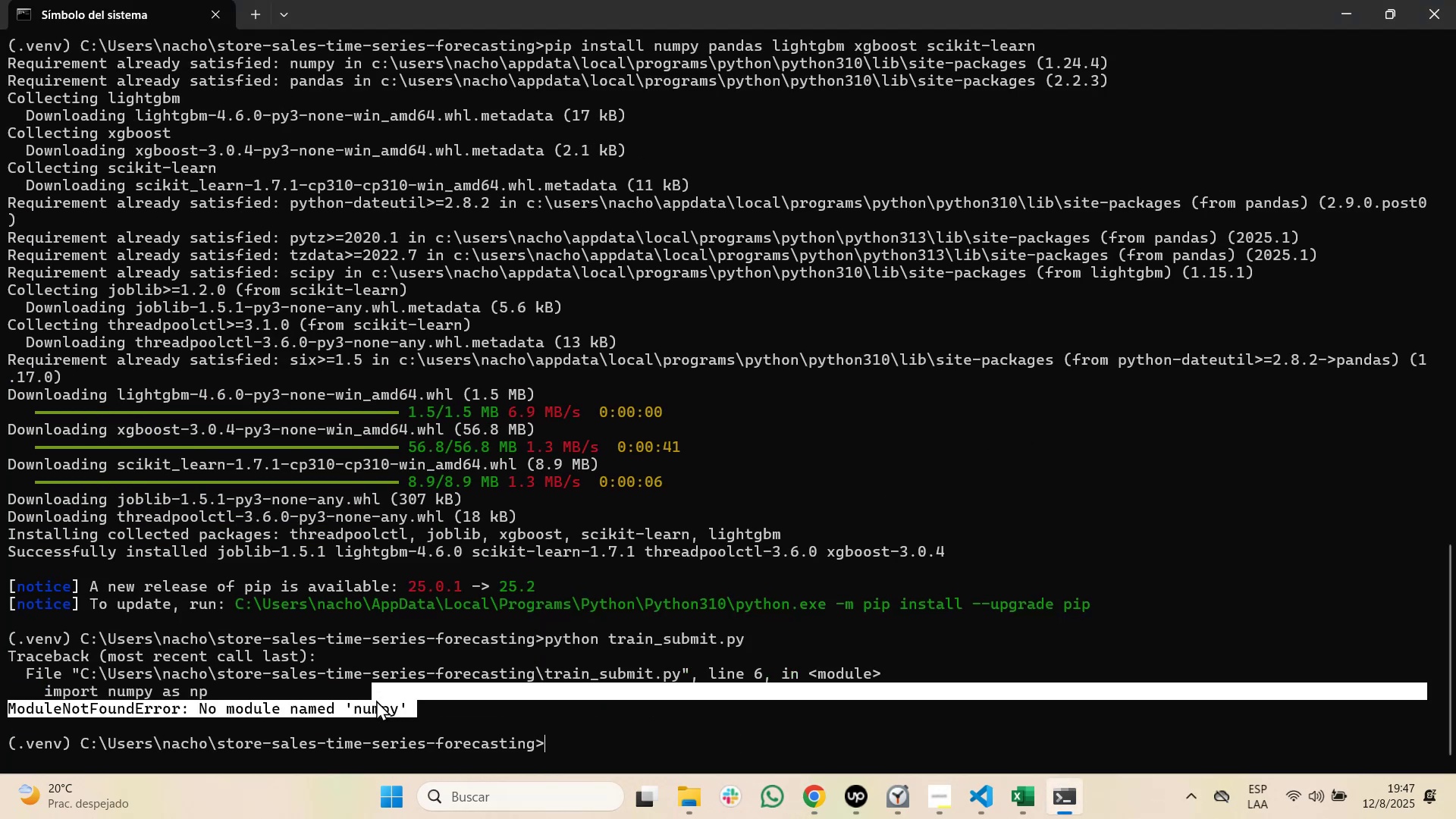 
wait(10.53)
 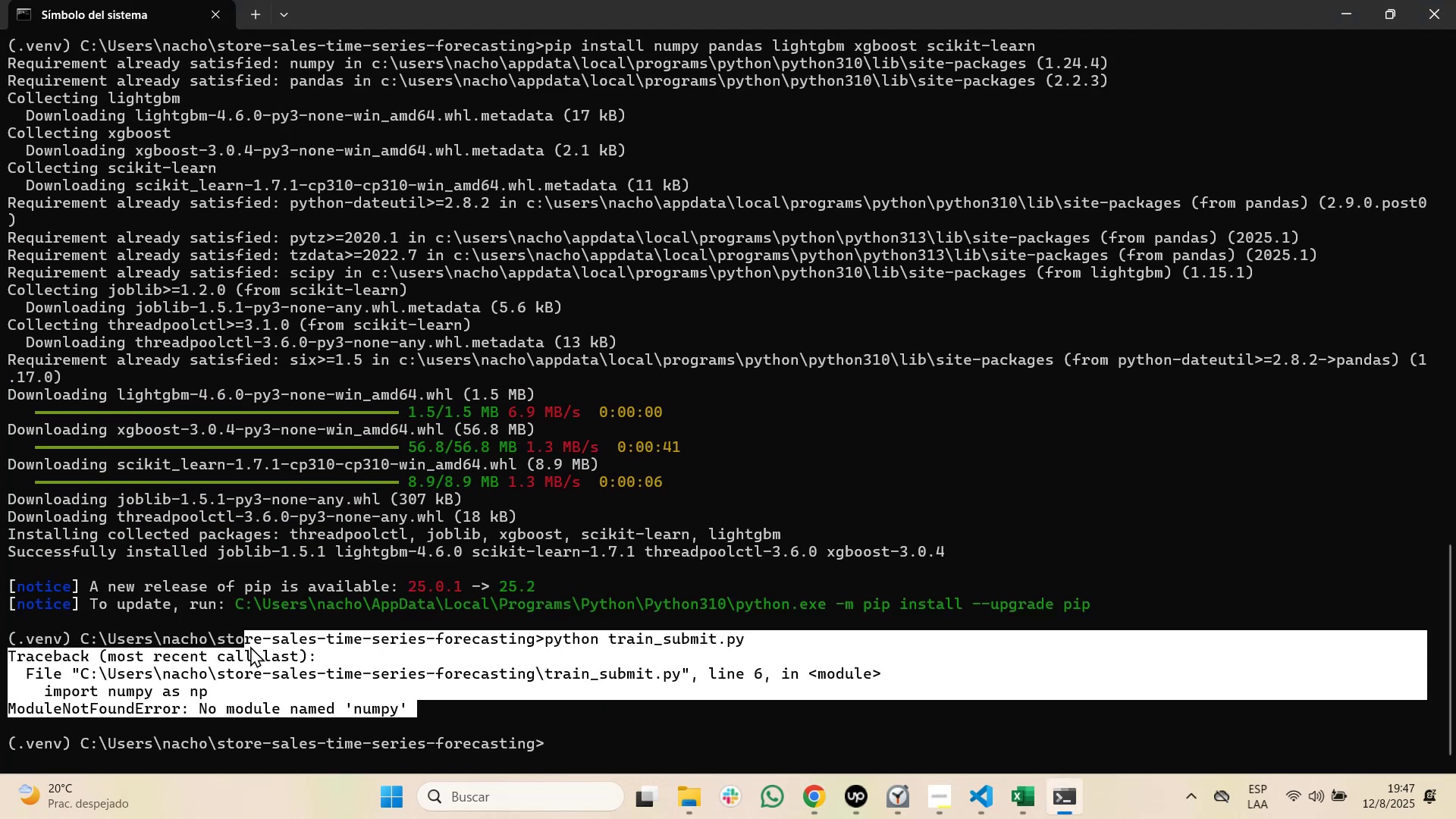 
key(Control+C)
 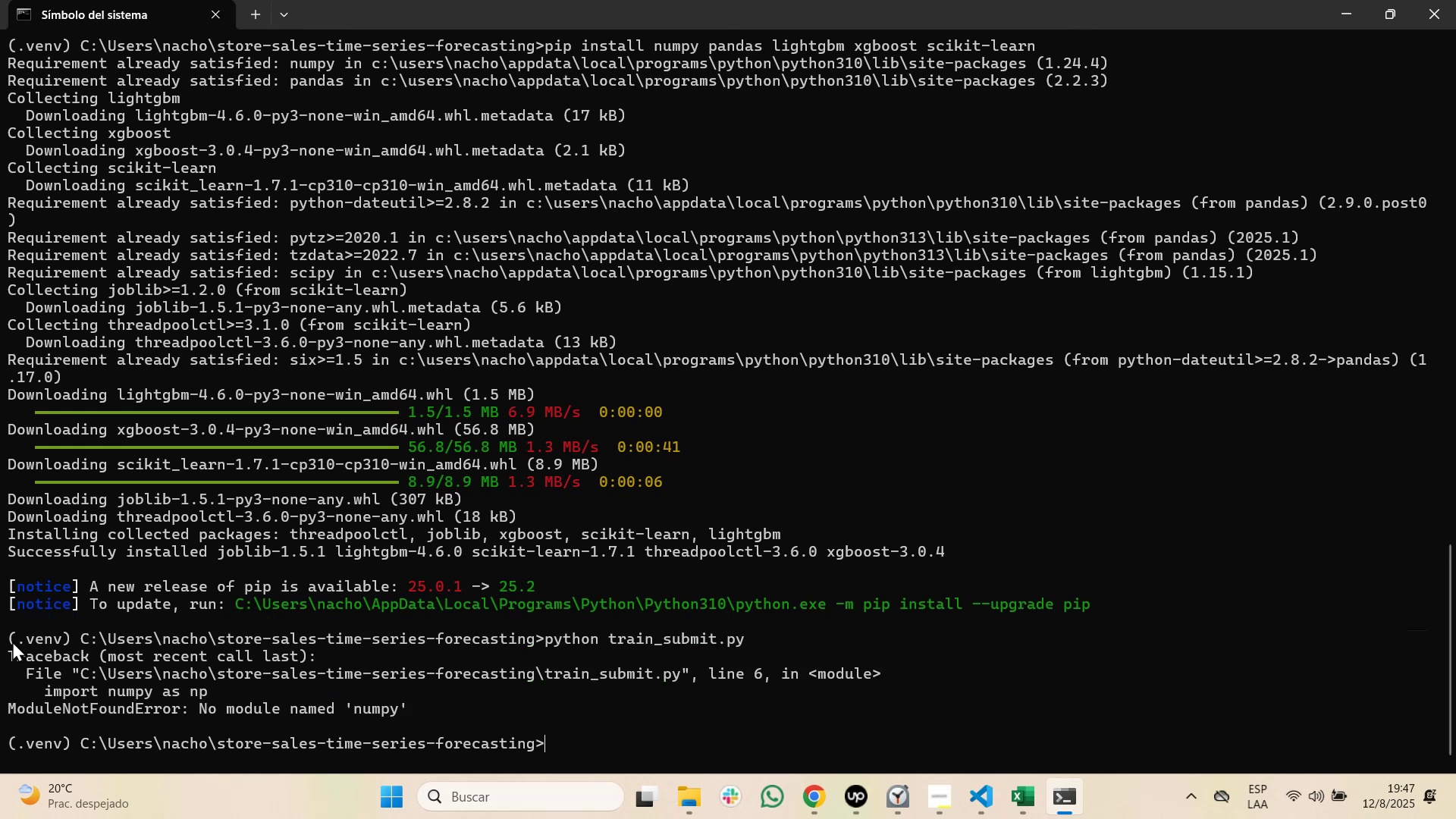 
key(Alt+AltLeft)
 